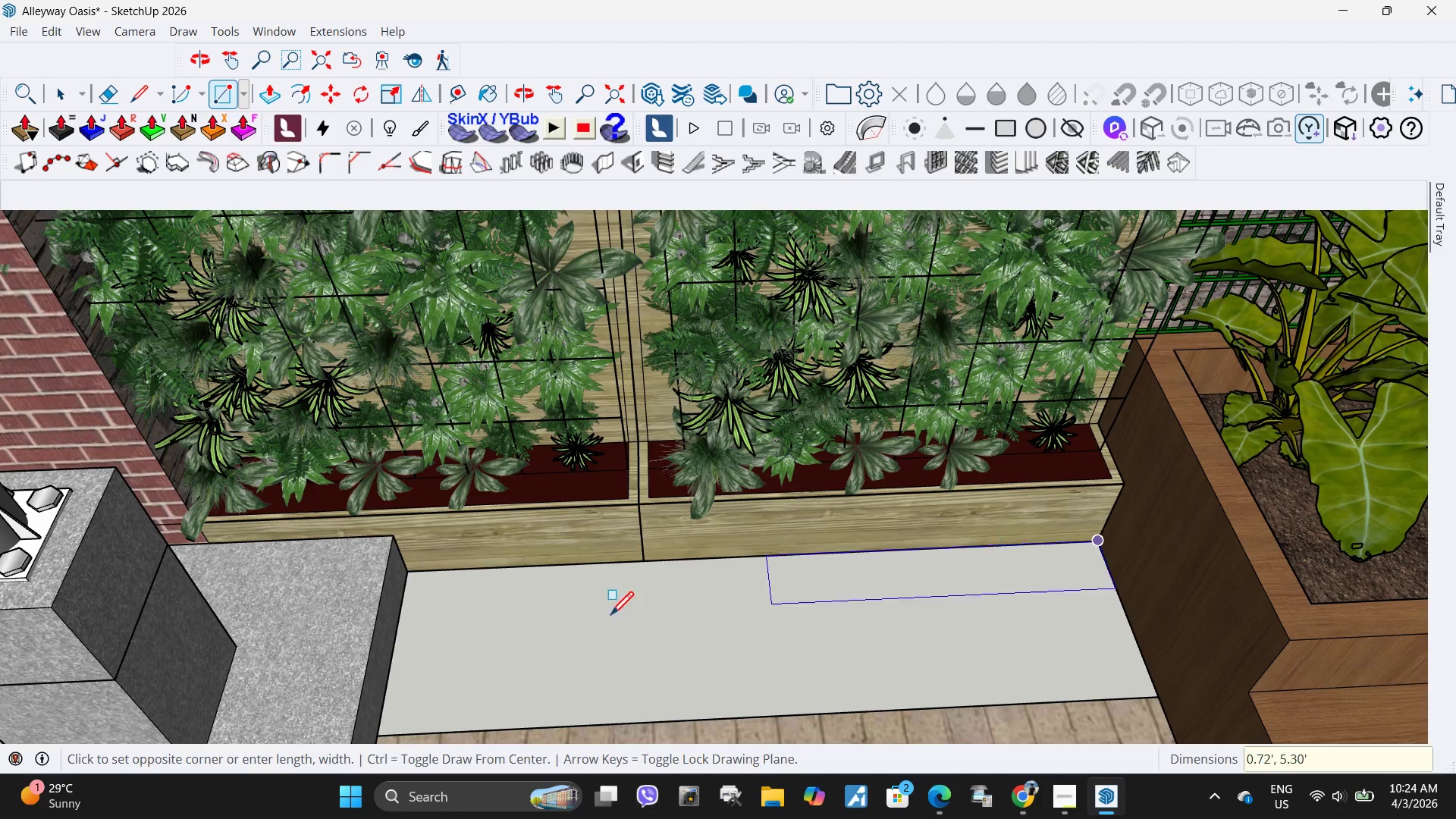 
scroll: coordinate [606, 623], scroll_direction: down, amount: 2.0
 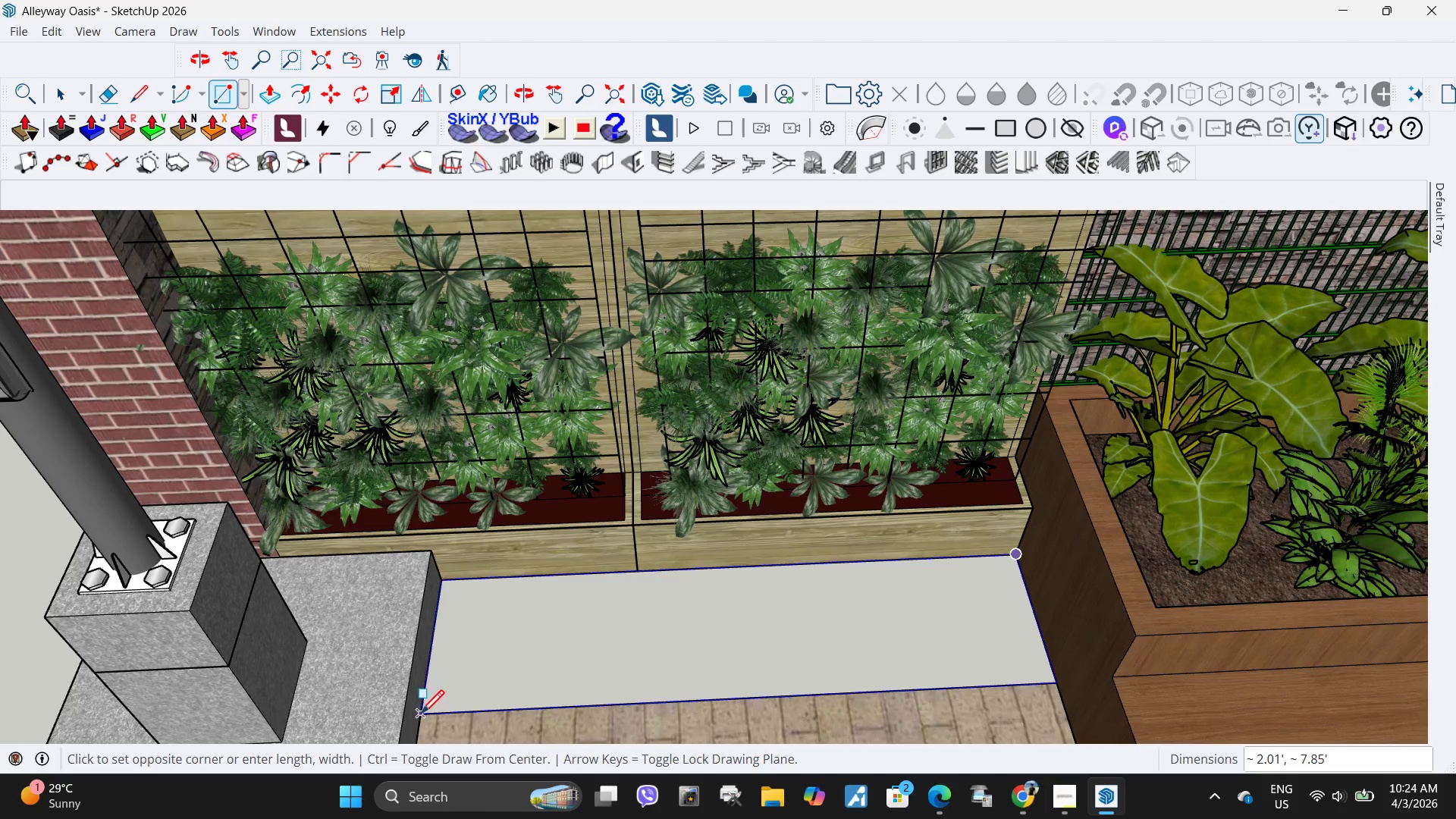 
left_click([421, 716])
 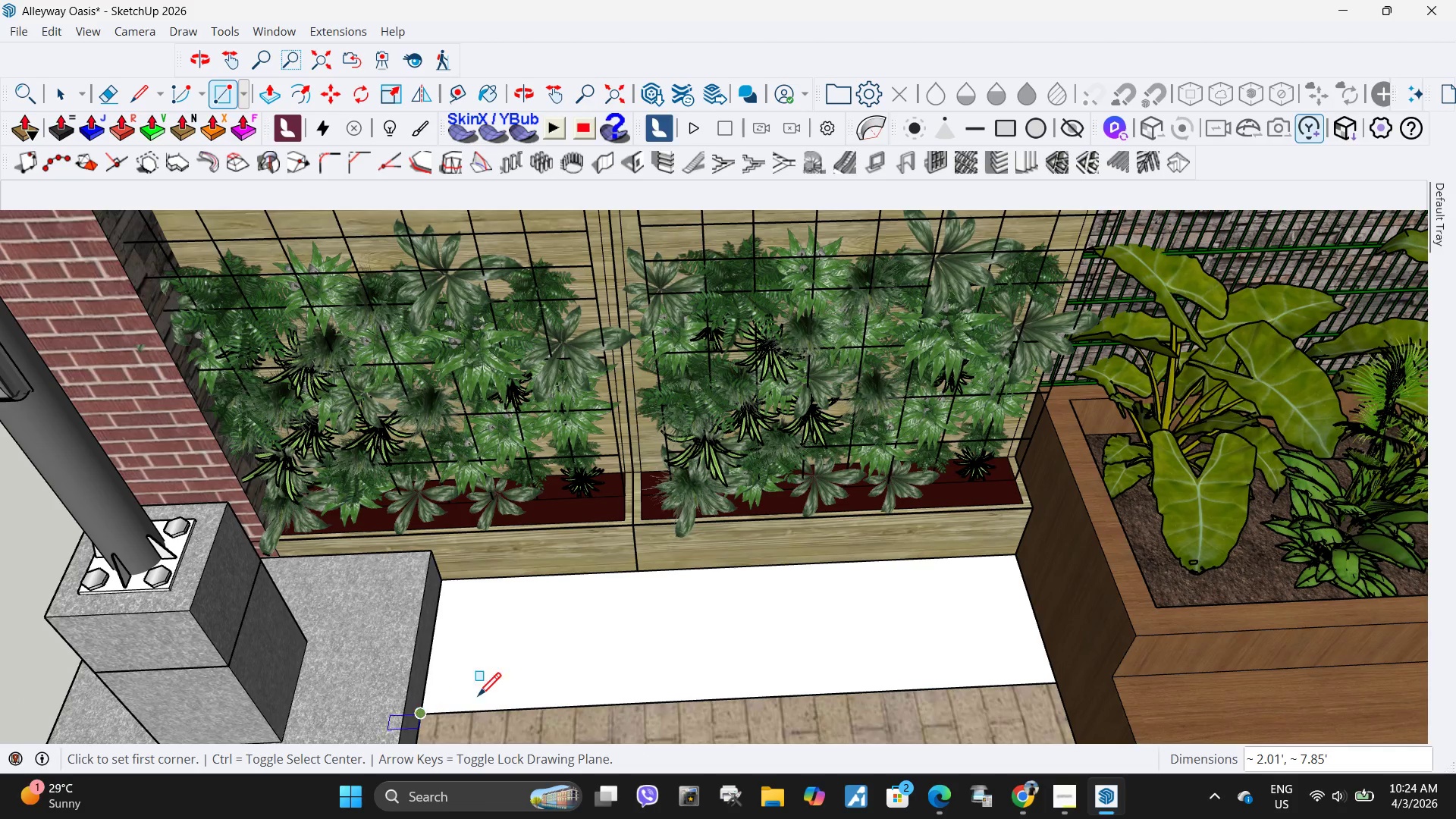 
key(Space)
 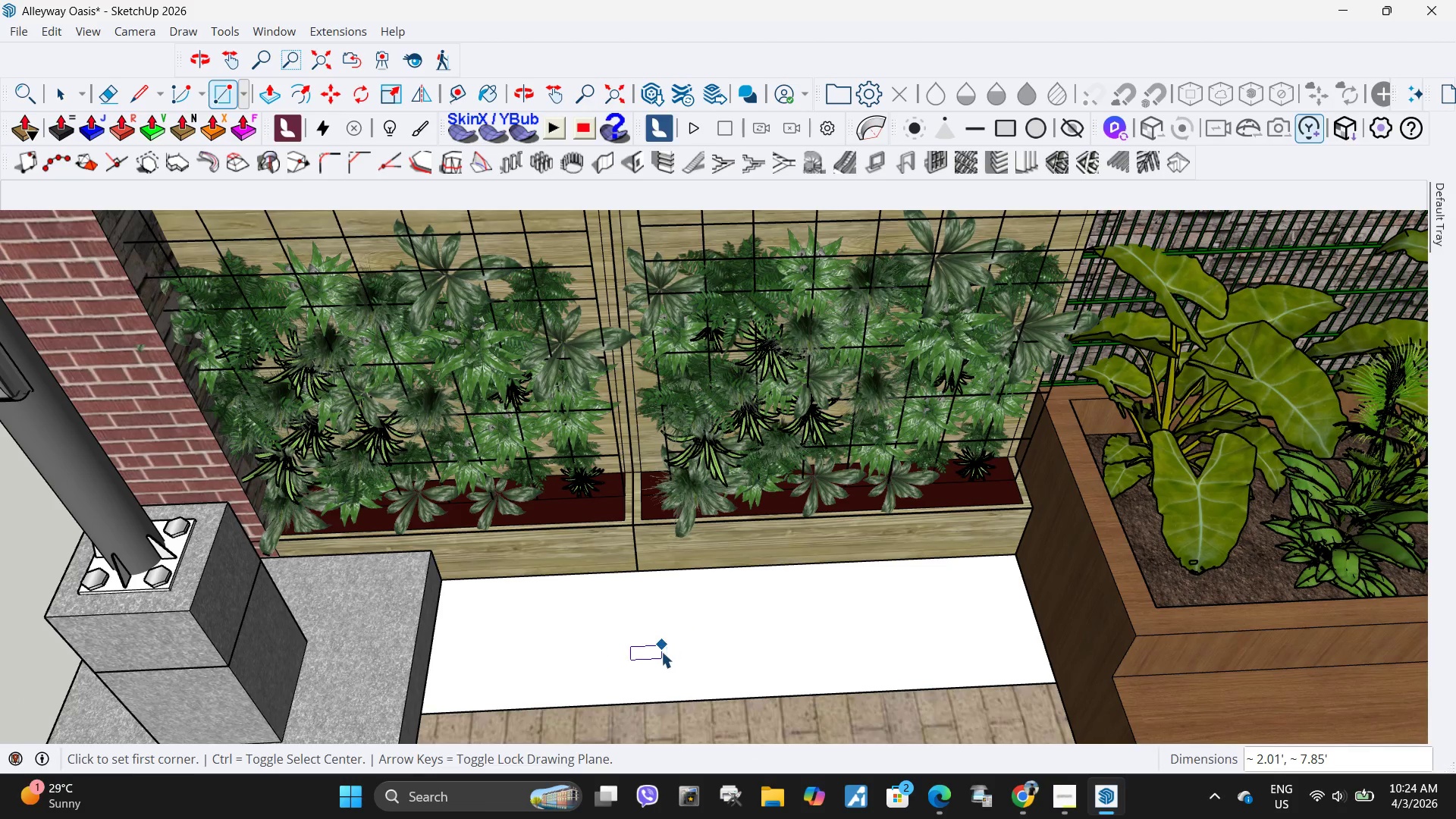 
left_click([661, 651])
 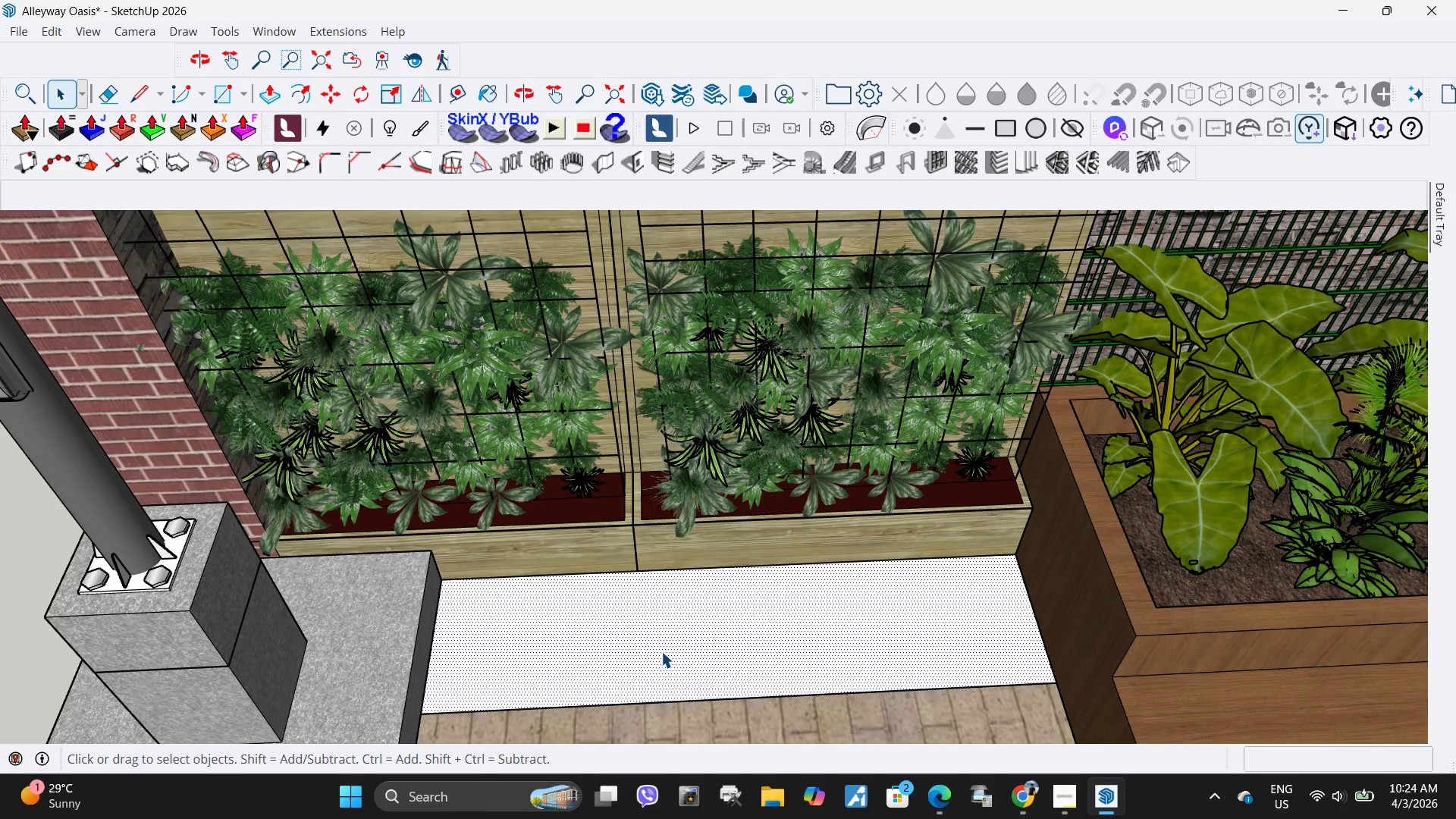 
key(P)
 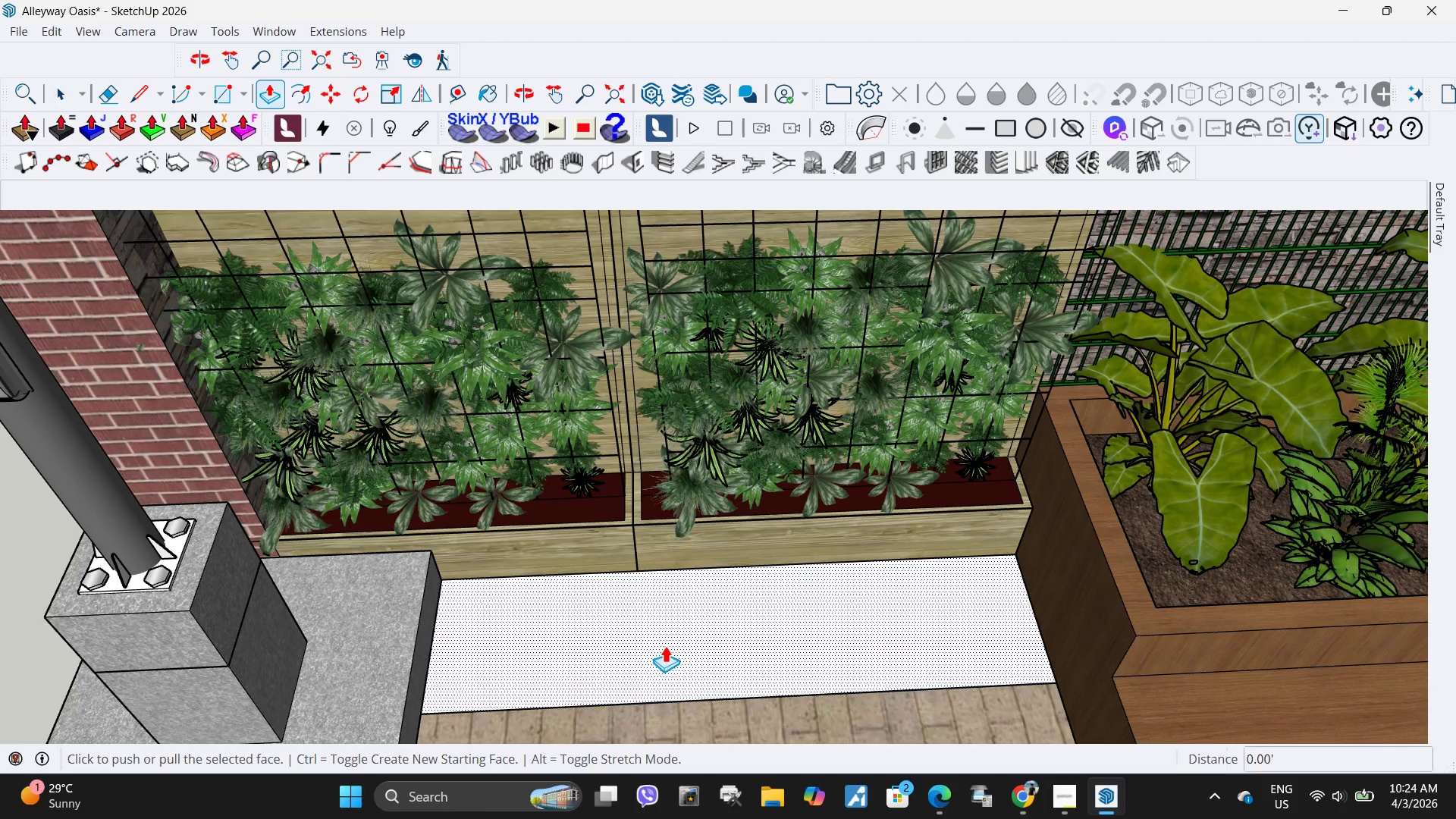 
left_click([664, 649])
 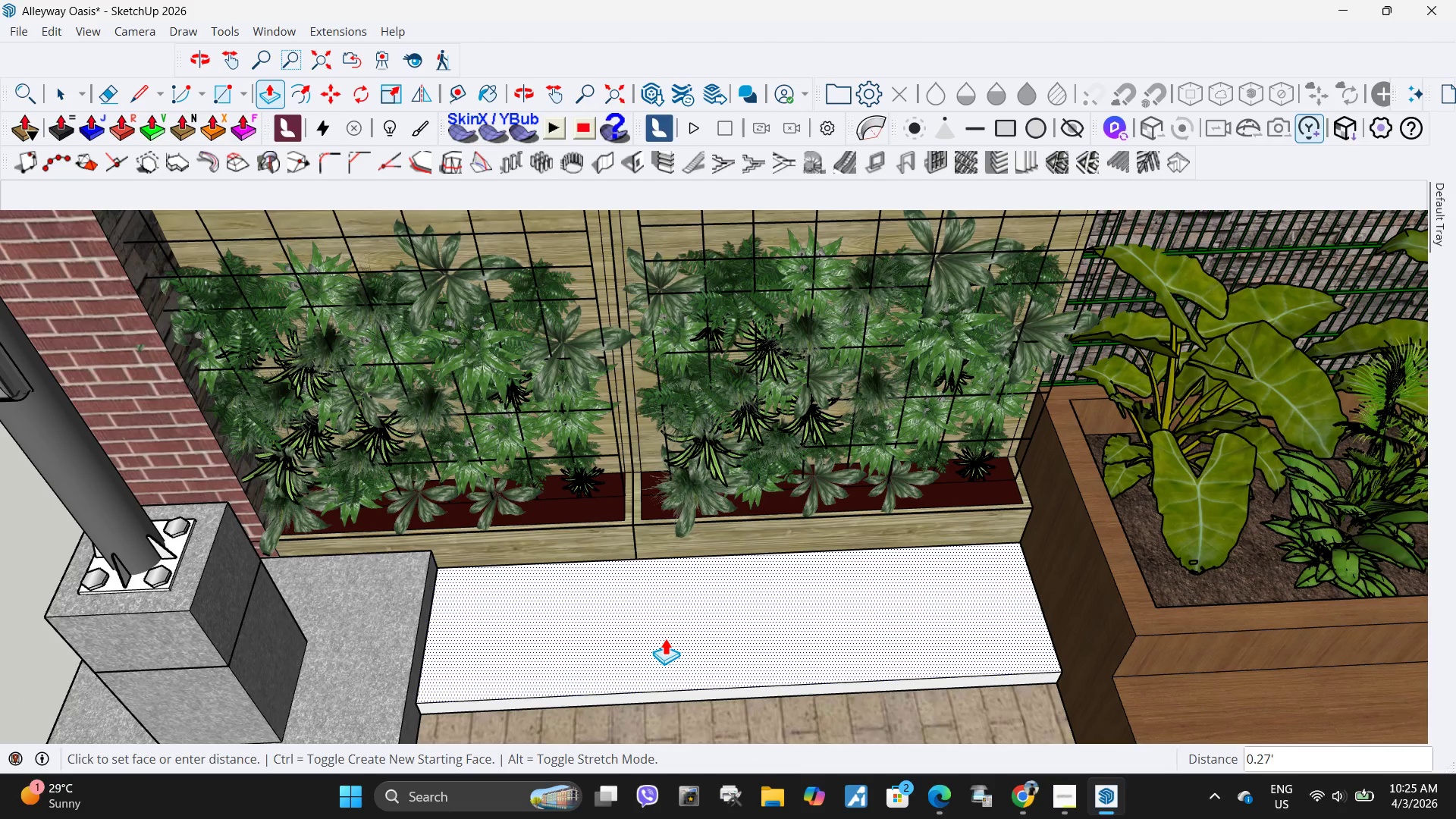 
left_click([665, 638])
 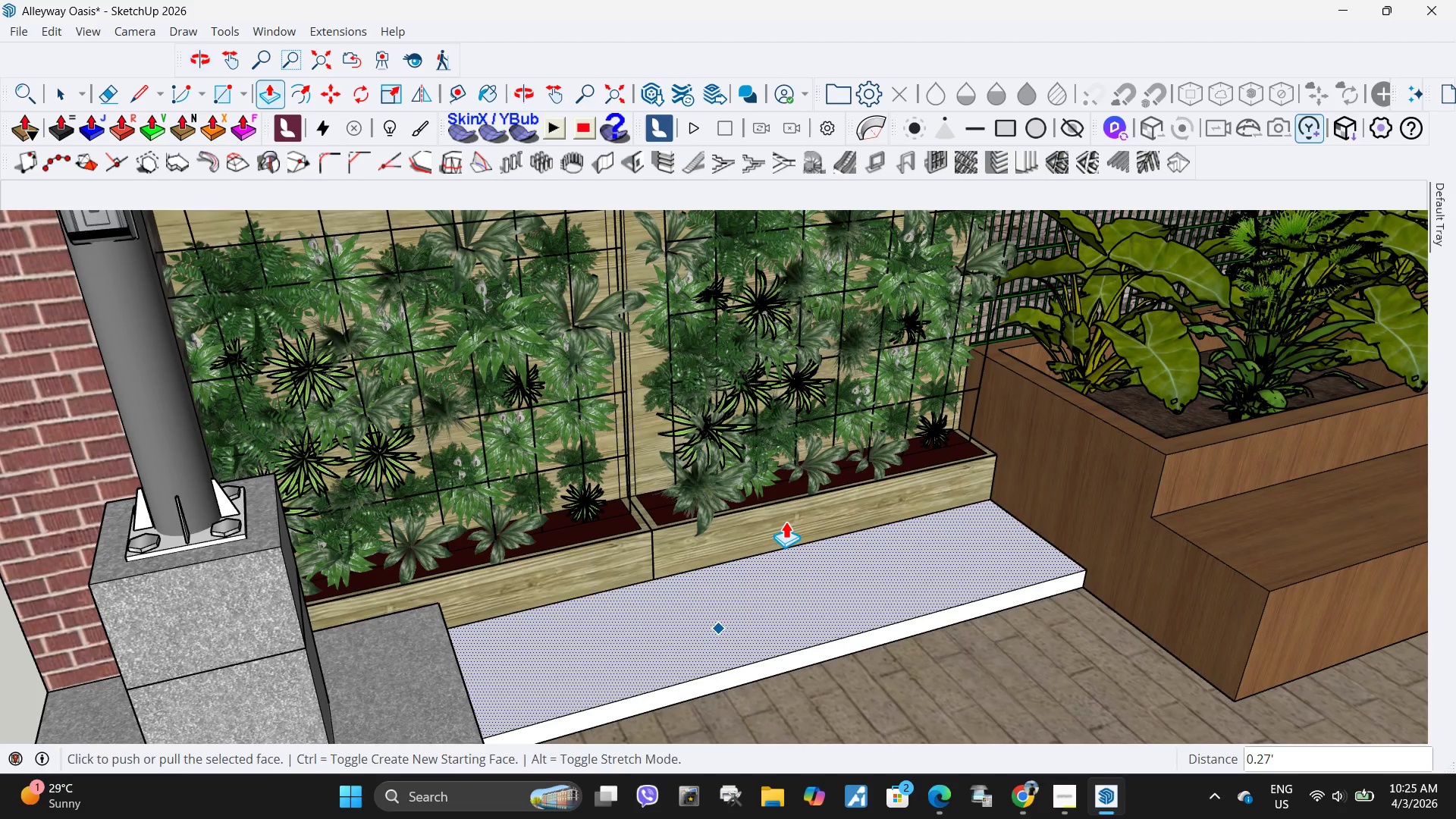 
scroll: coordinate [694, 482], scroll_direction: down, amount: 2.0
 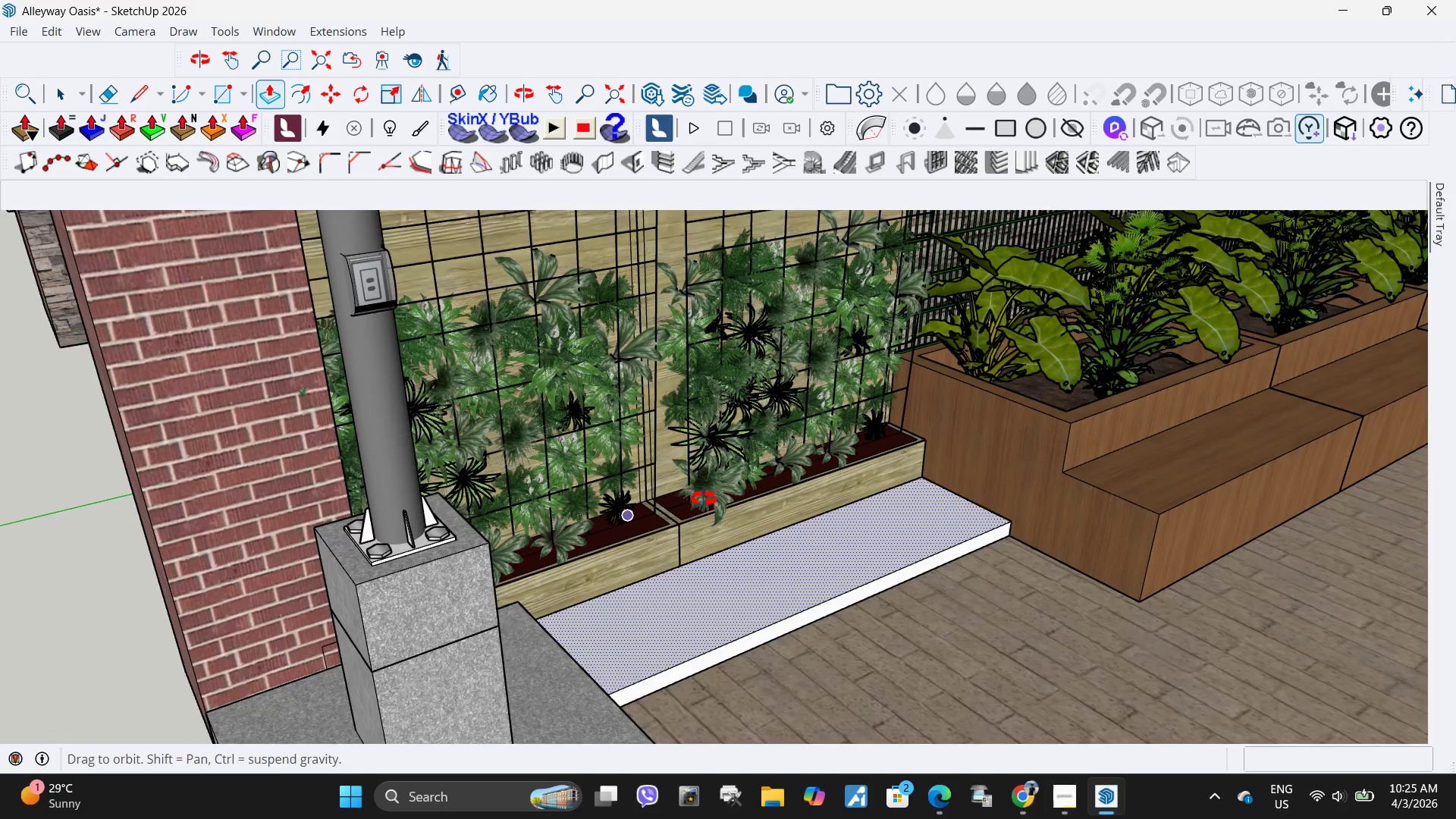 
key(Space)
 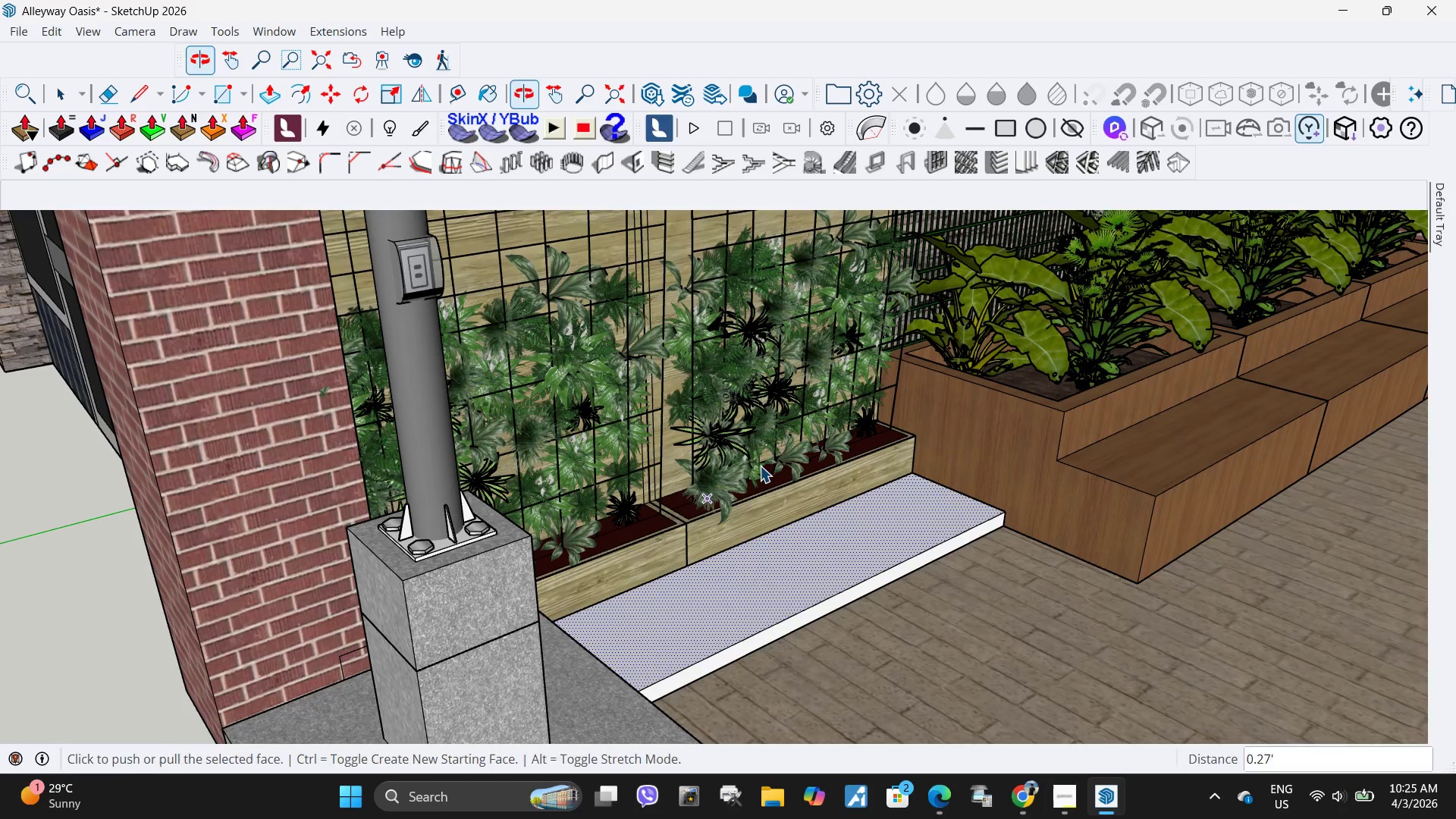 
scroll: coordinate [646, 524], scroll_direction: down, amount: 11.0
 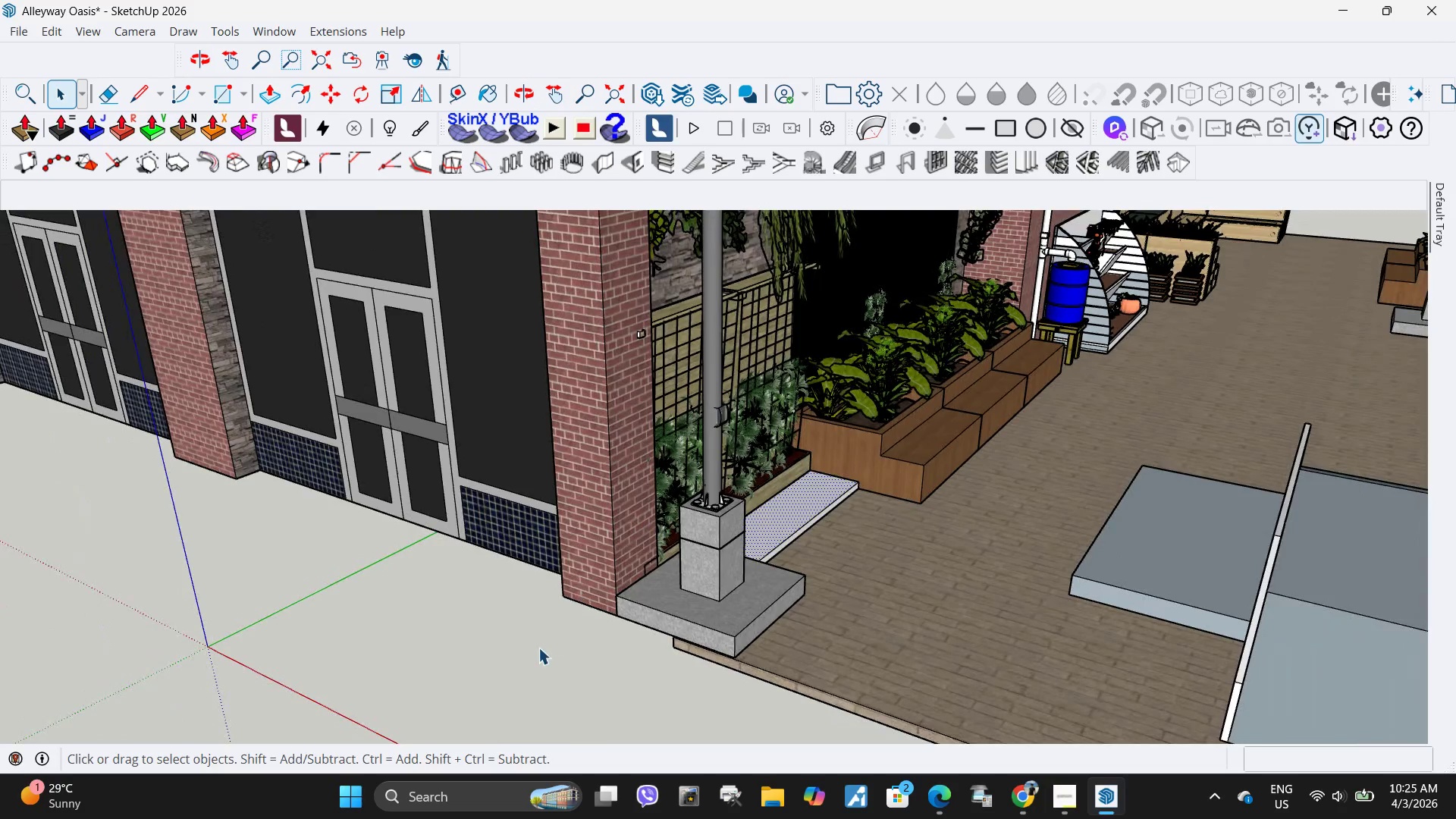 
left_click([538, 648])
 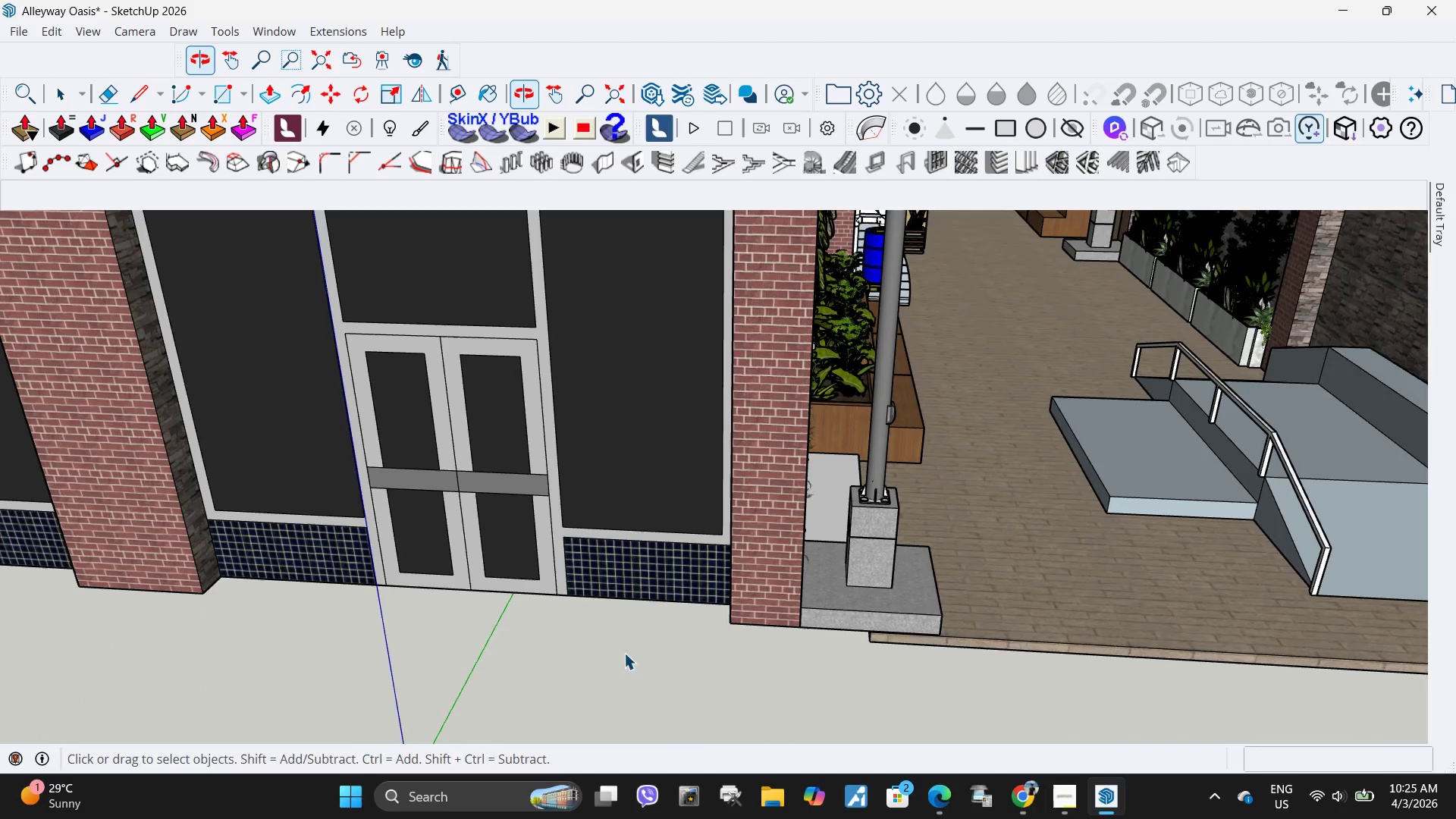 
scroll: coordinate [657, 460], scroll_direction: down, amount: 5.0
 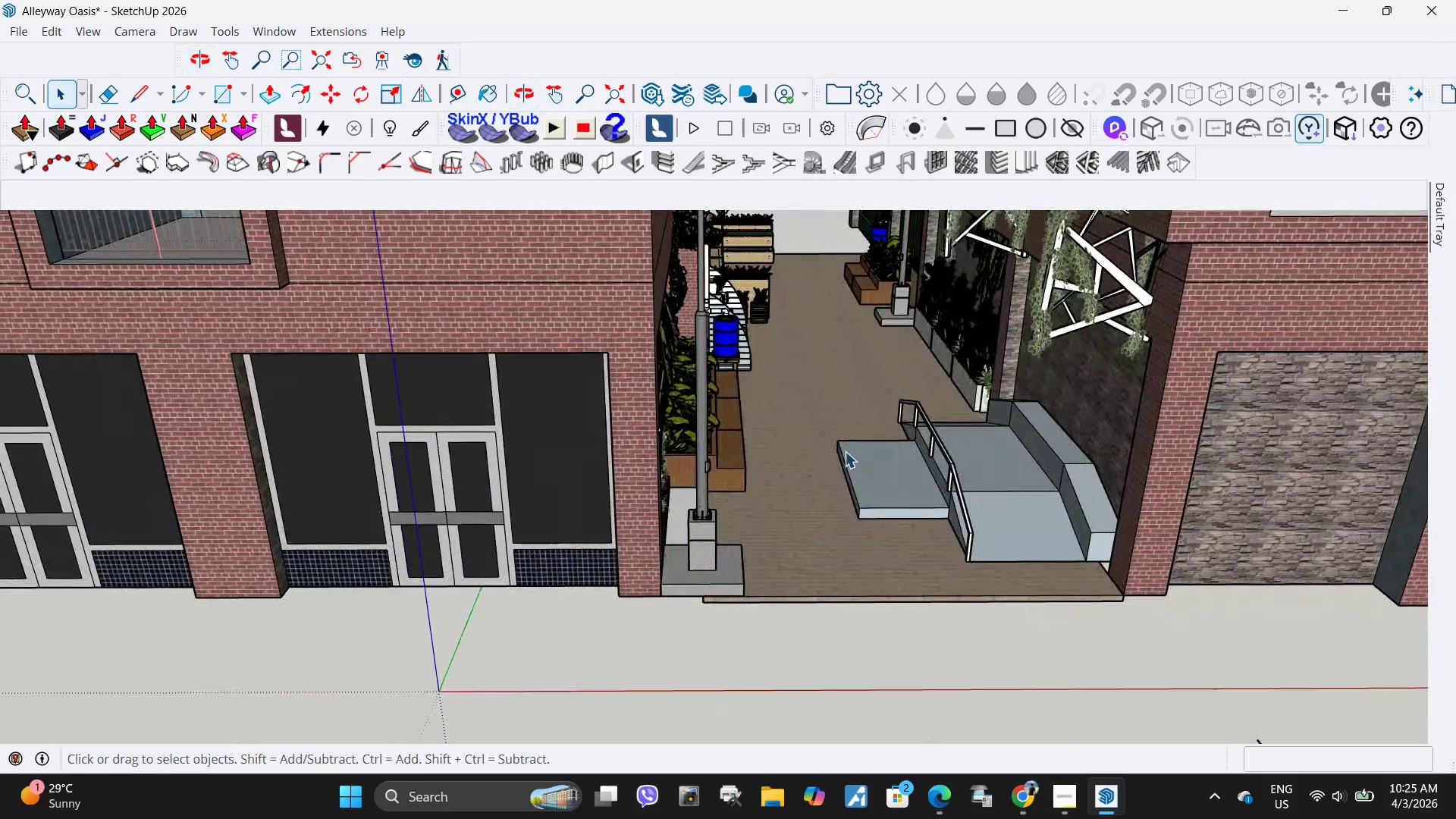 
scroll: coordinate [951, 399], scroll_direction: up, amount: 6.0
 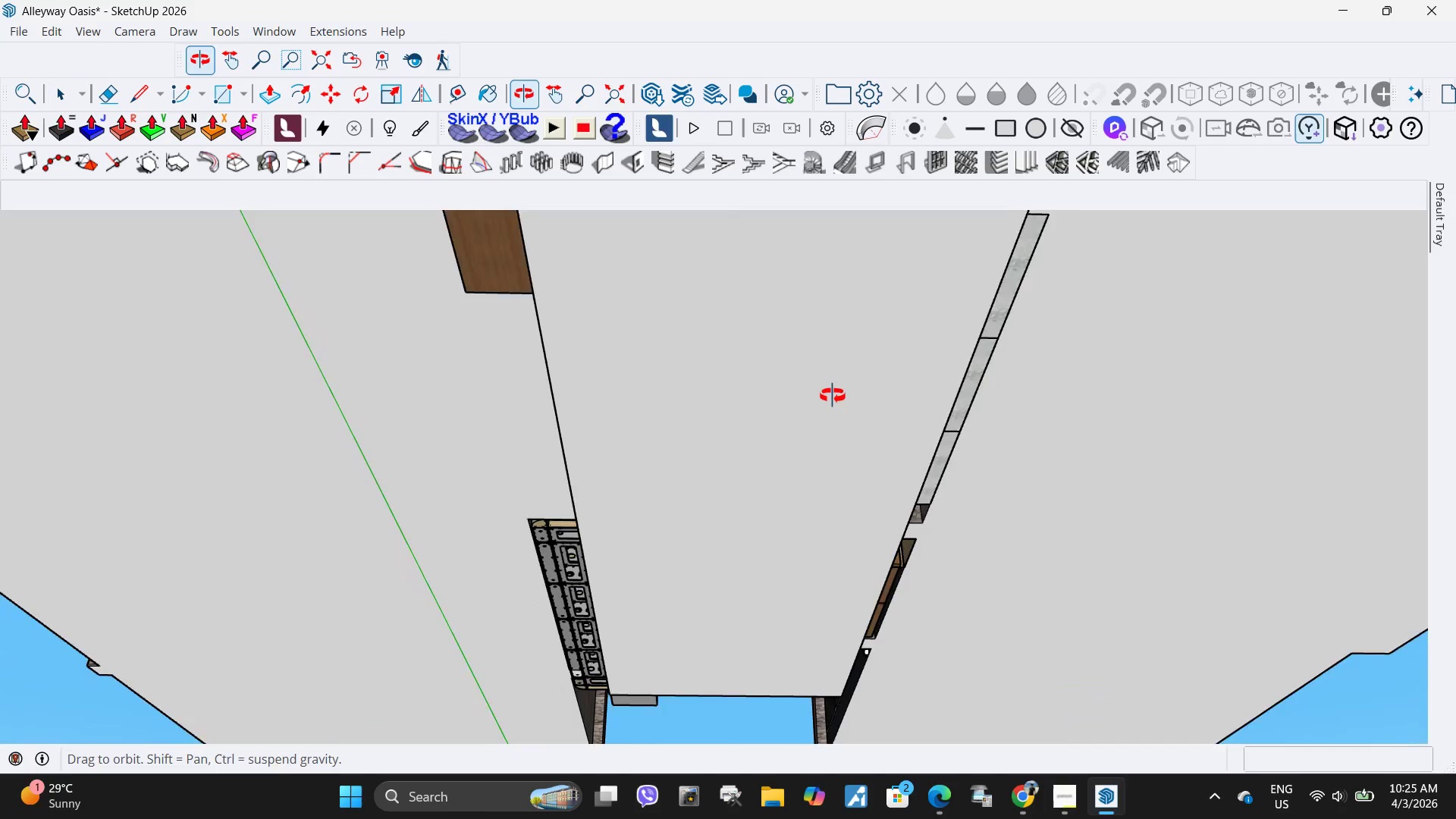 
wait(7.02)
 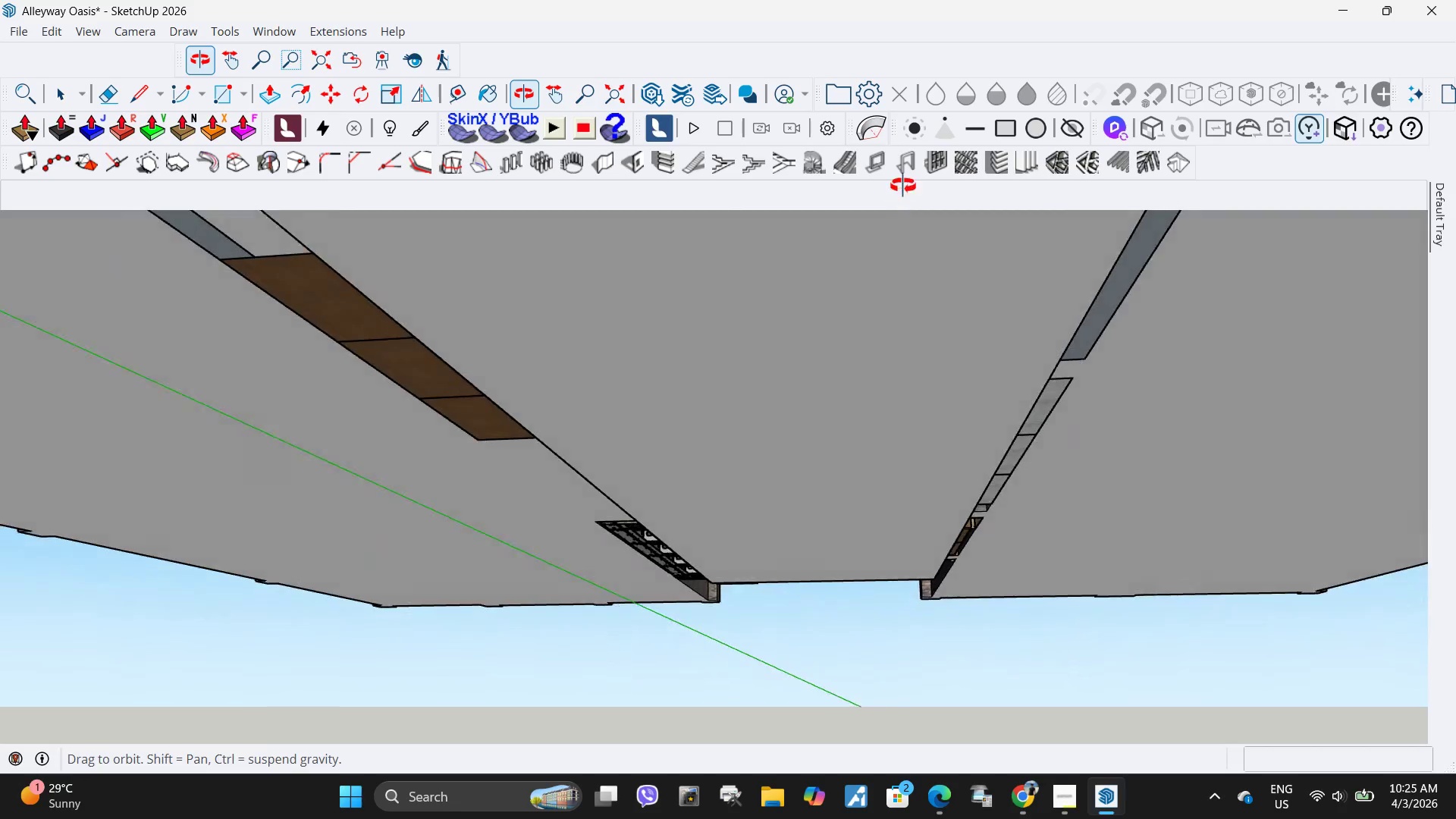 
scroll: coordinate [788, 506], scroll_direction: down, amount: 4.0
 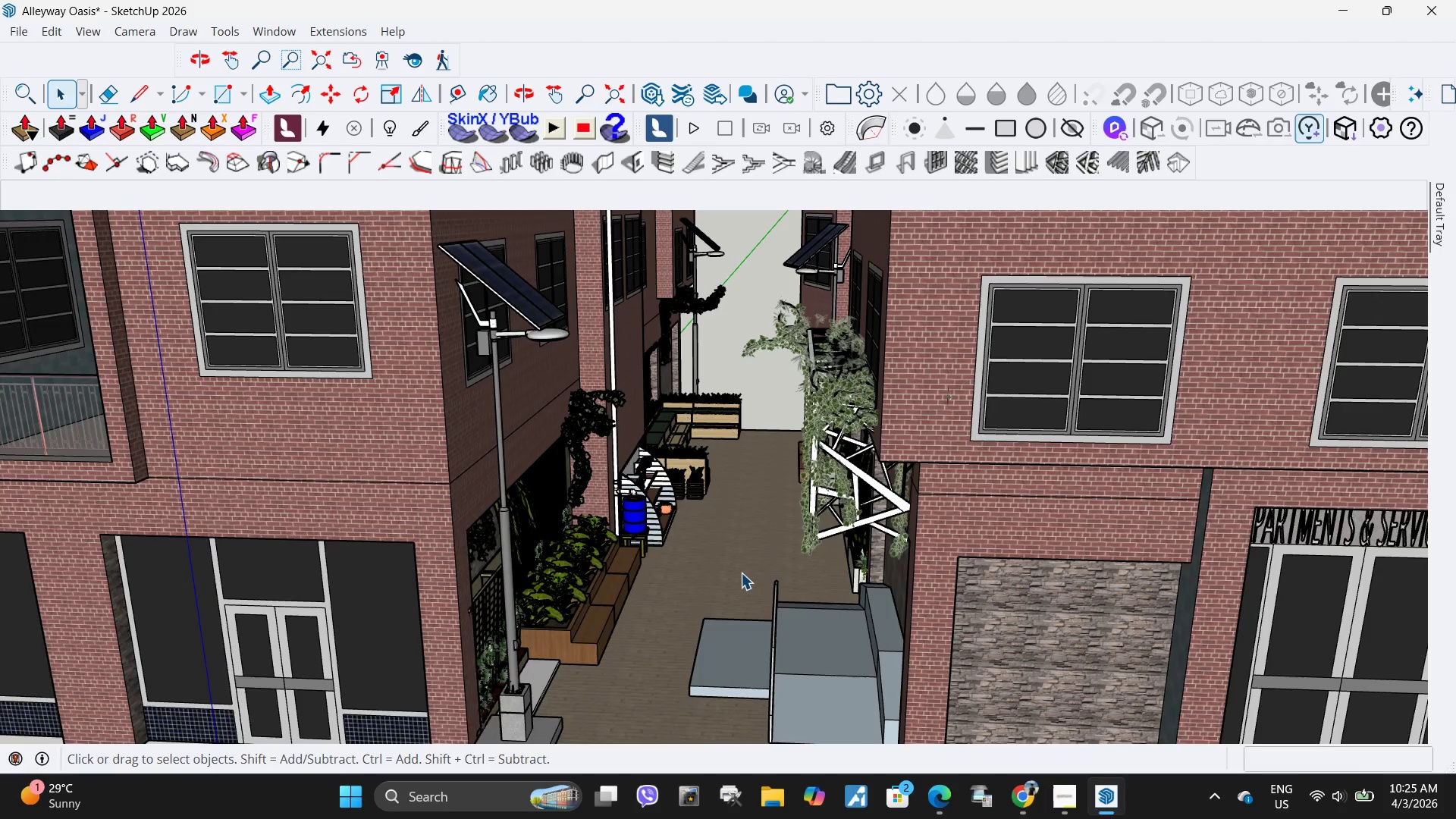 
scroll: coordinate [688, 635], scroll_direction: up, amount: 18.0
 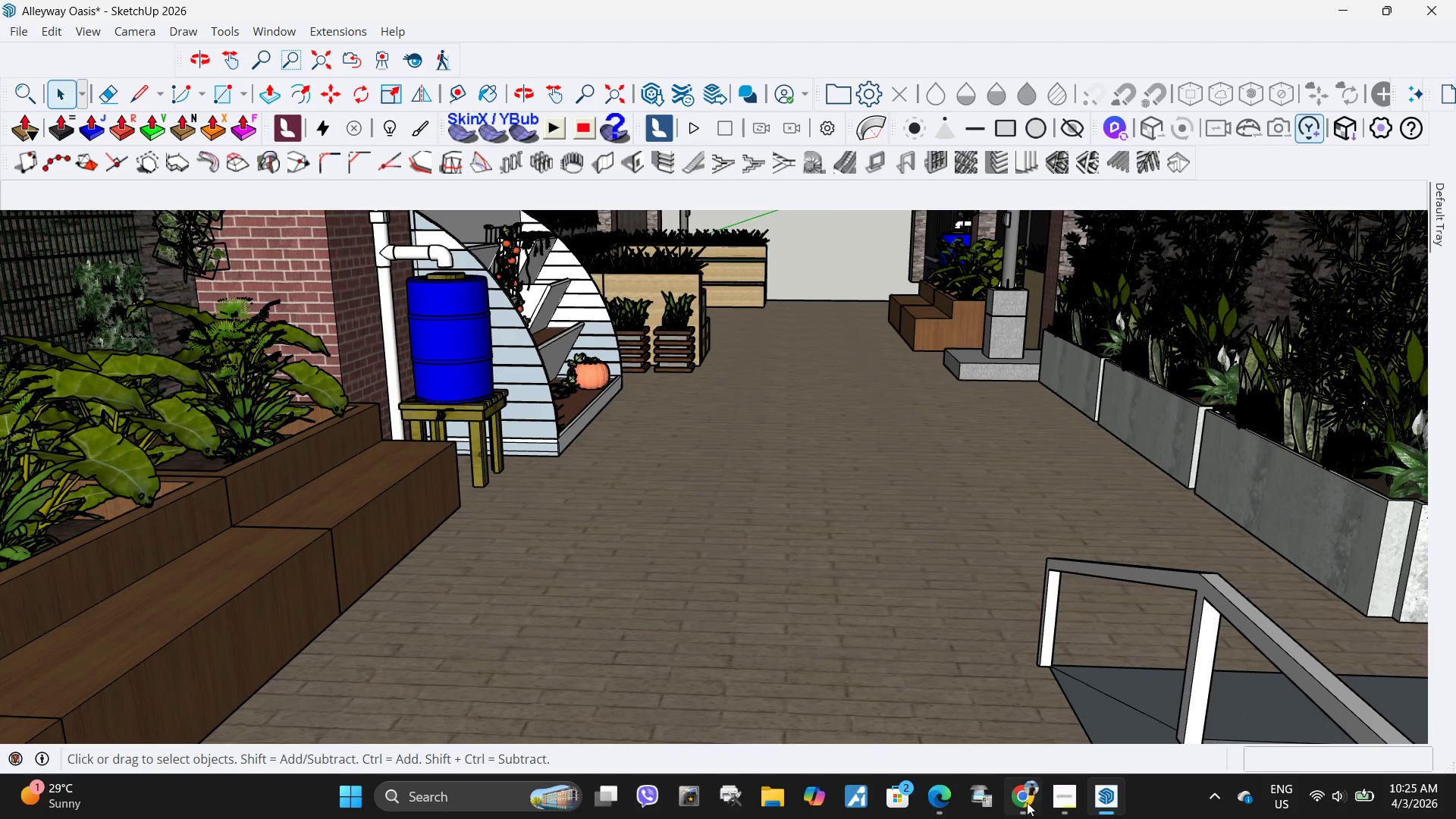 
left_click([1042, 808])
 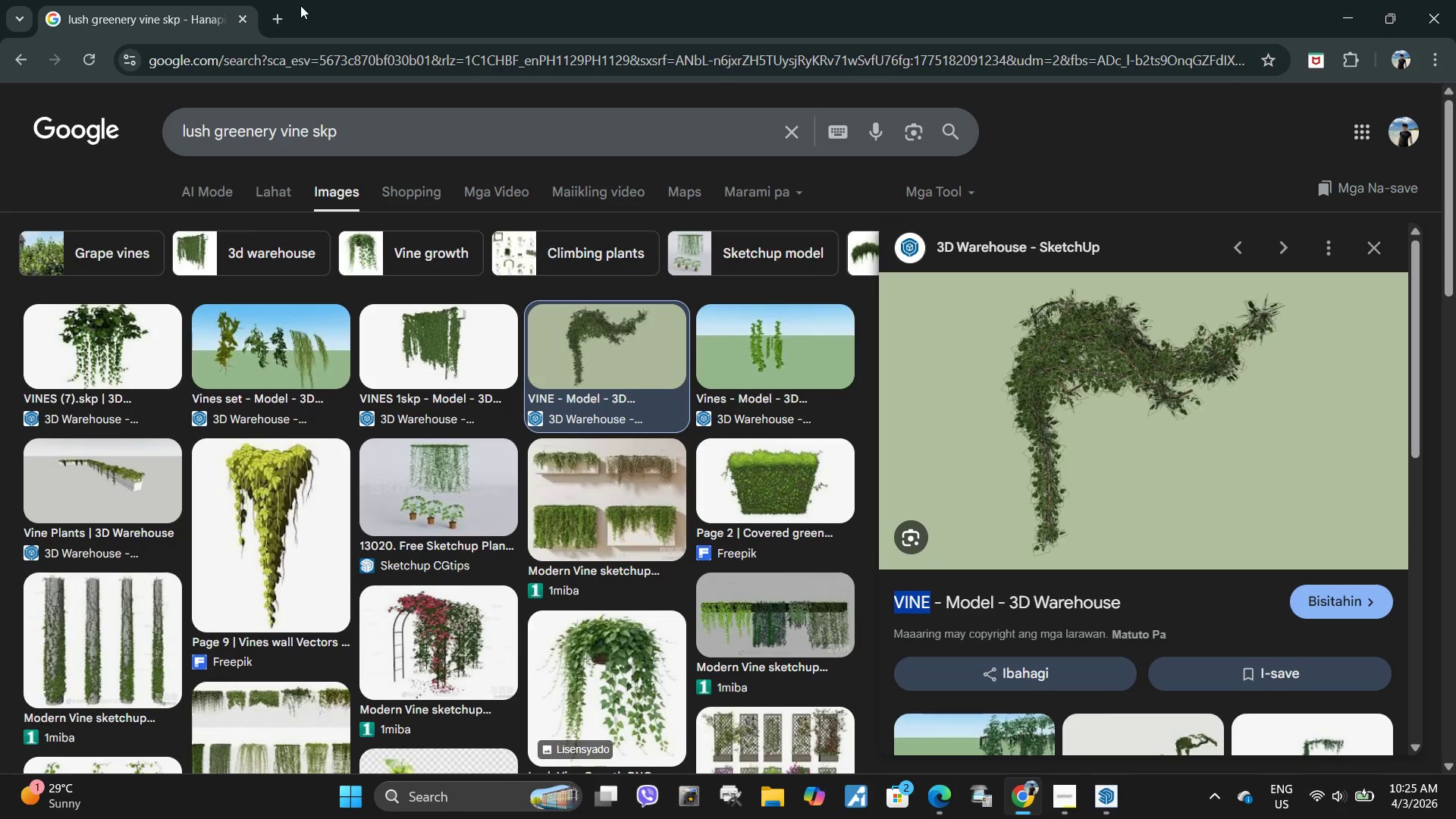 
left_click([275, 14])
 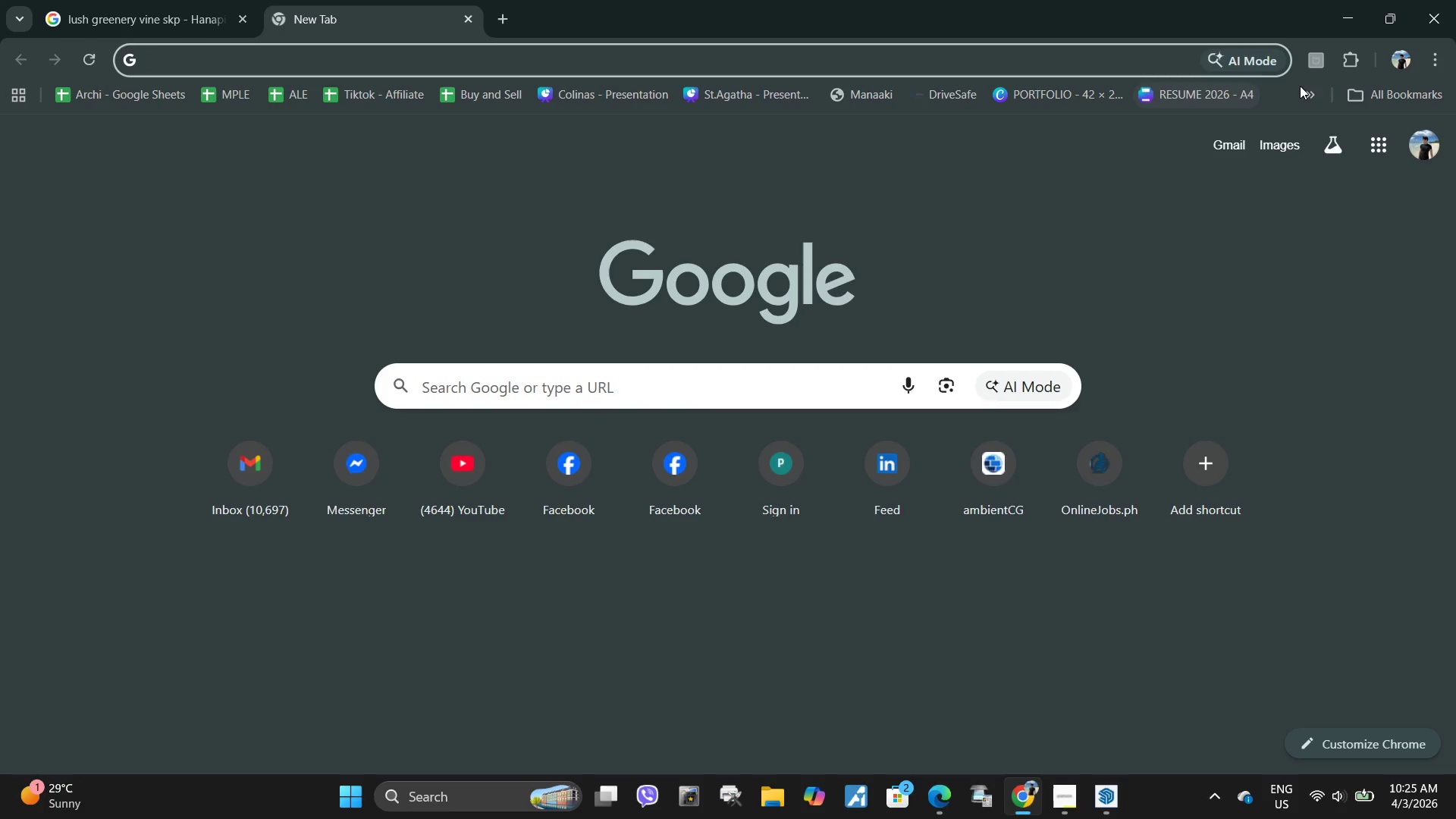 
left_click([1306, 88])
 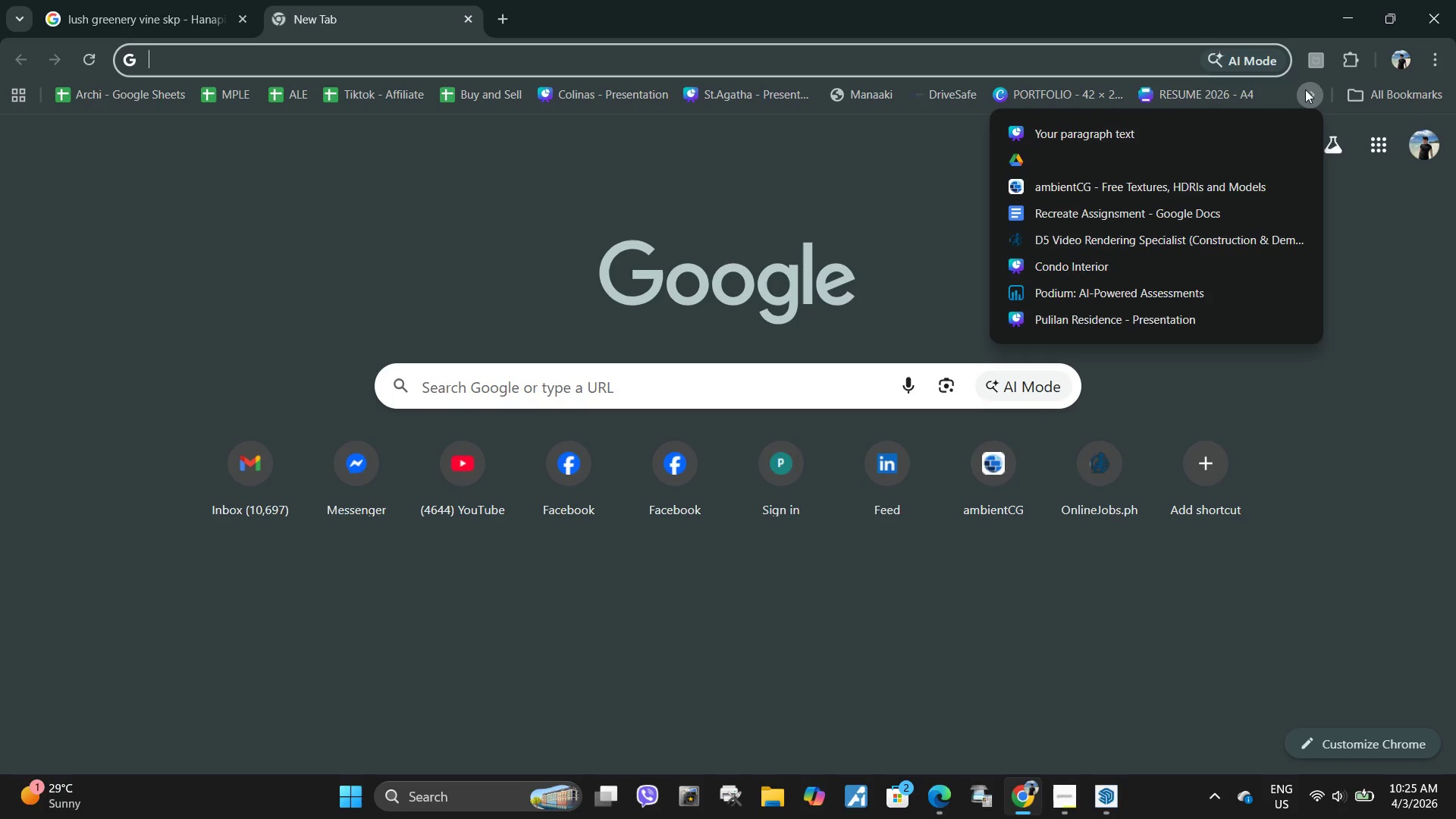 
wait(26.3)
 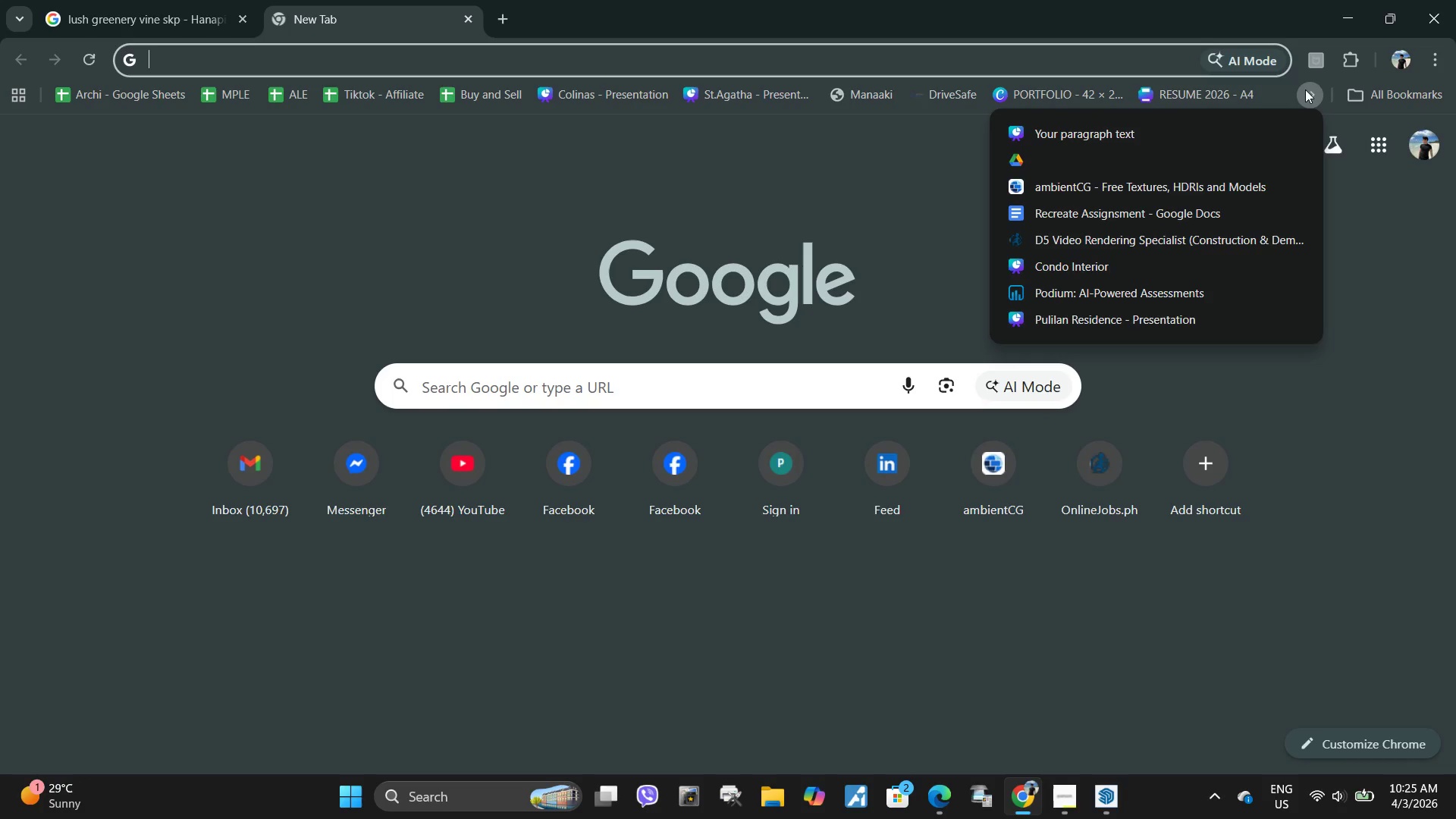 
left_click([1090, 818])
 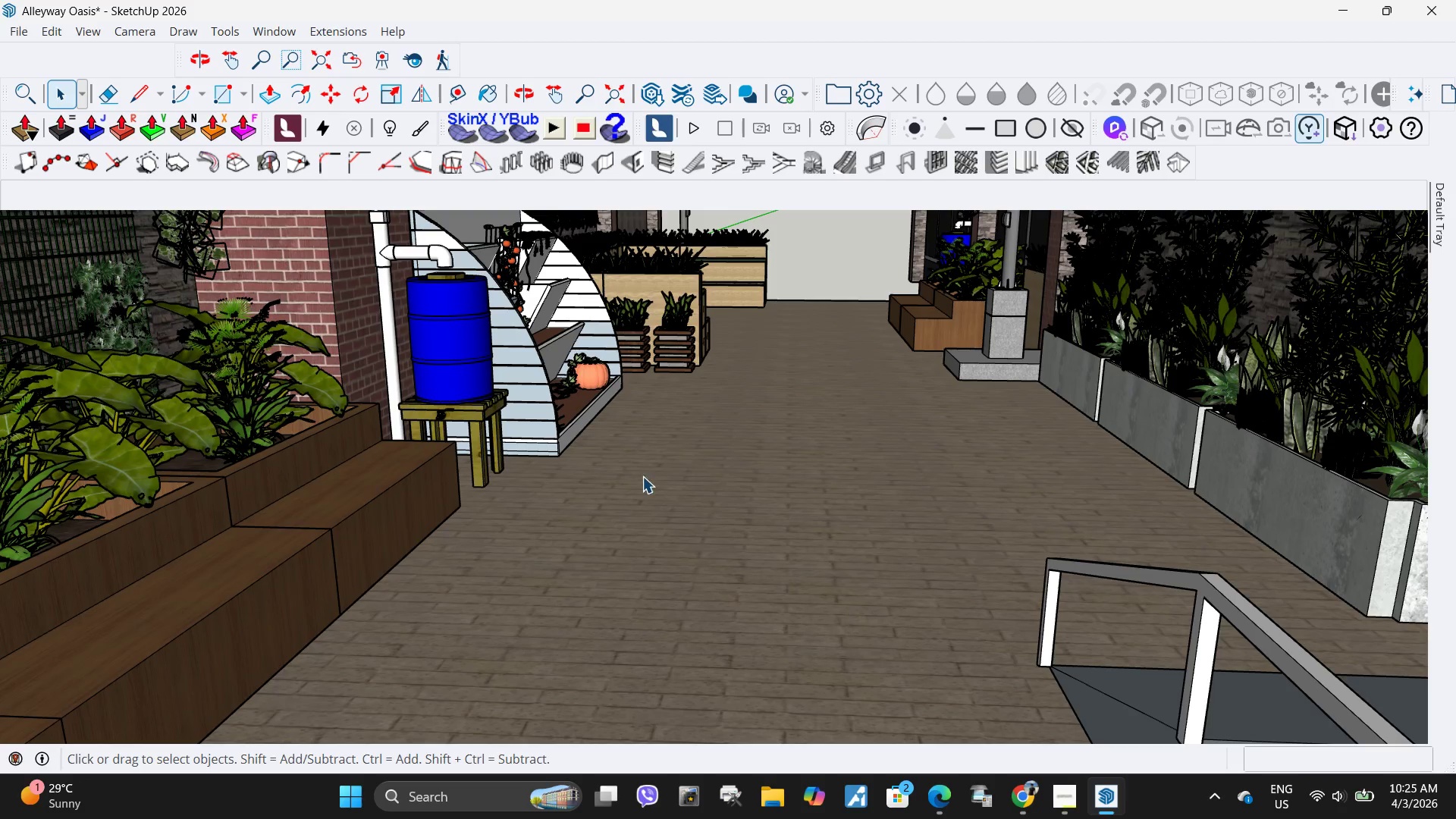 
scroll: coordinate [757, 503], scroll_direction: down, amount: 14.0
 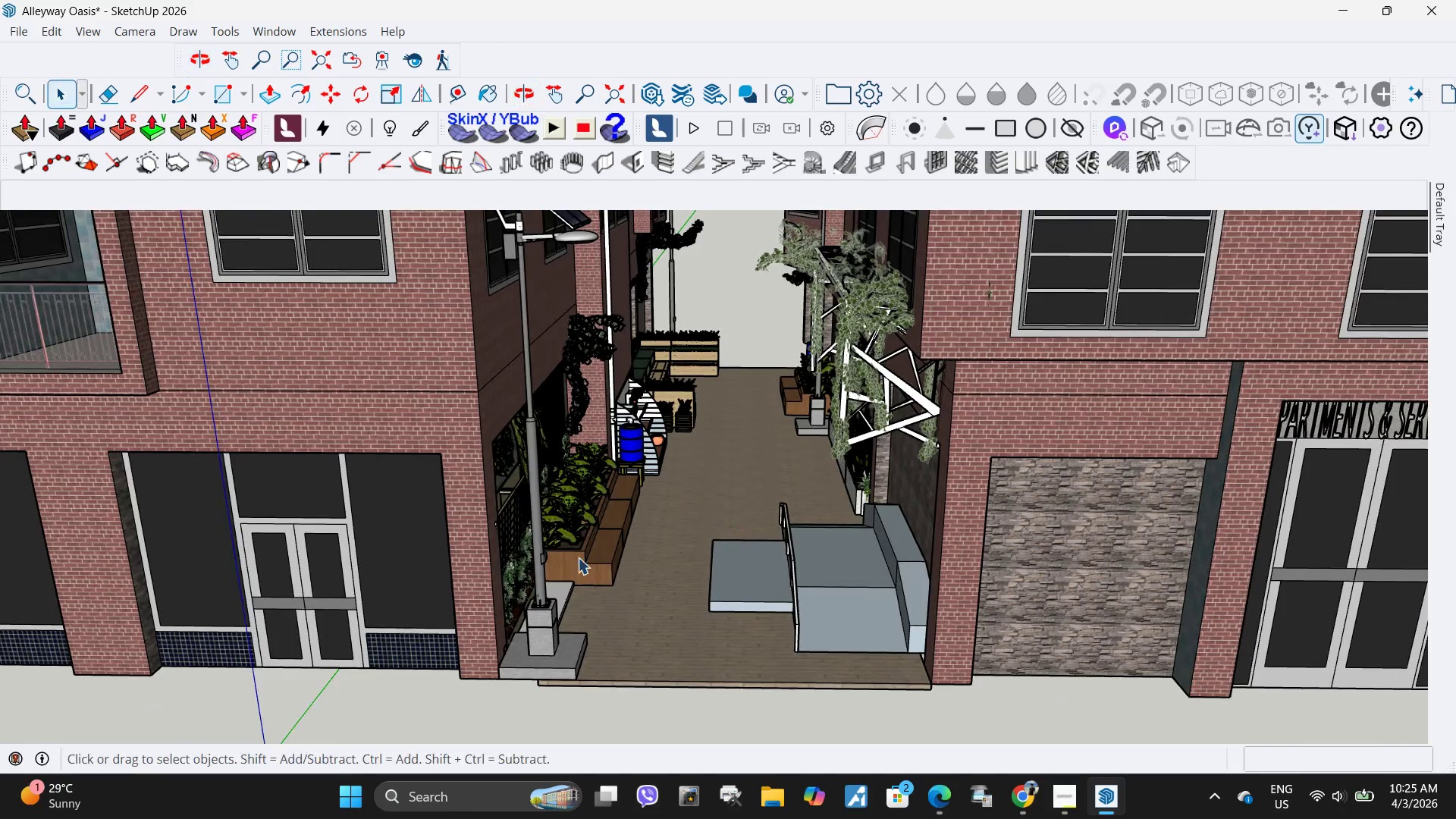 
scroll: coordinate [596, 557], scroll_direction: up, amount: 5.0
 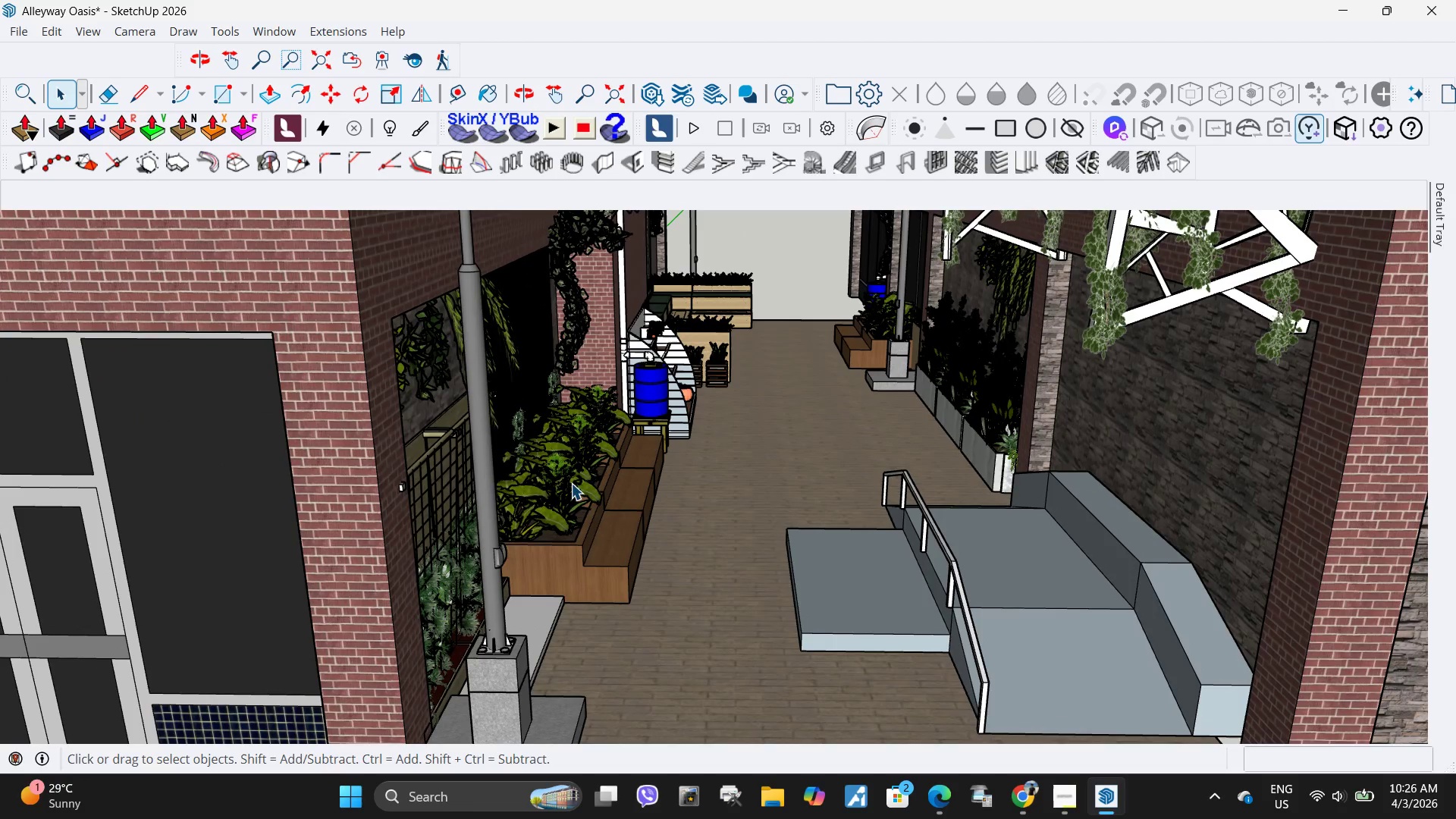 
scroll: coordinate [571, 482], scroll_direction: down, amount: 3.0
 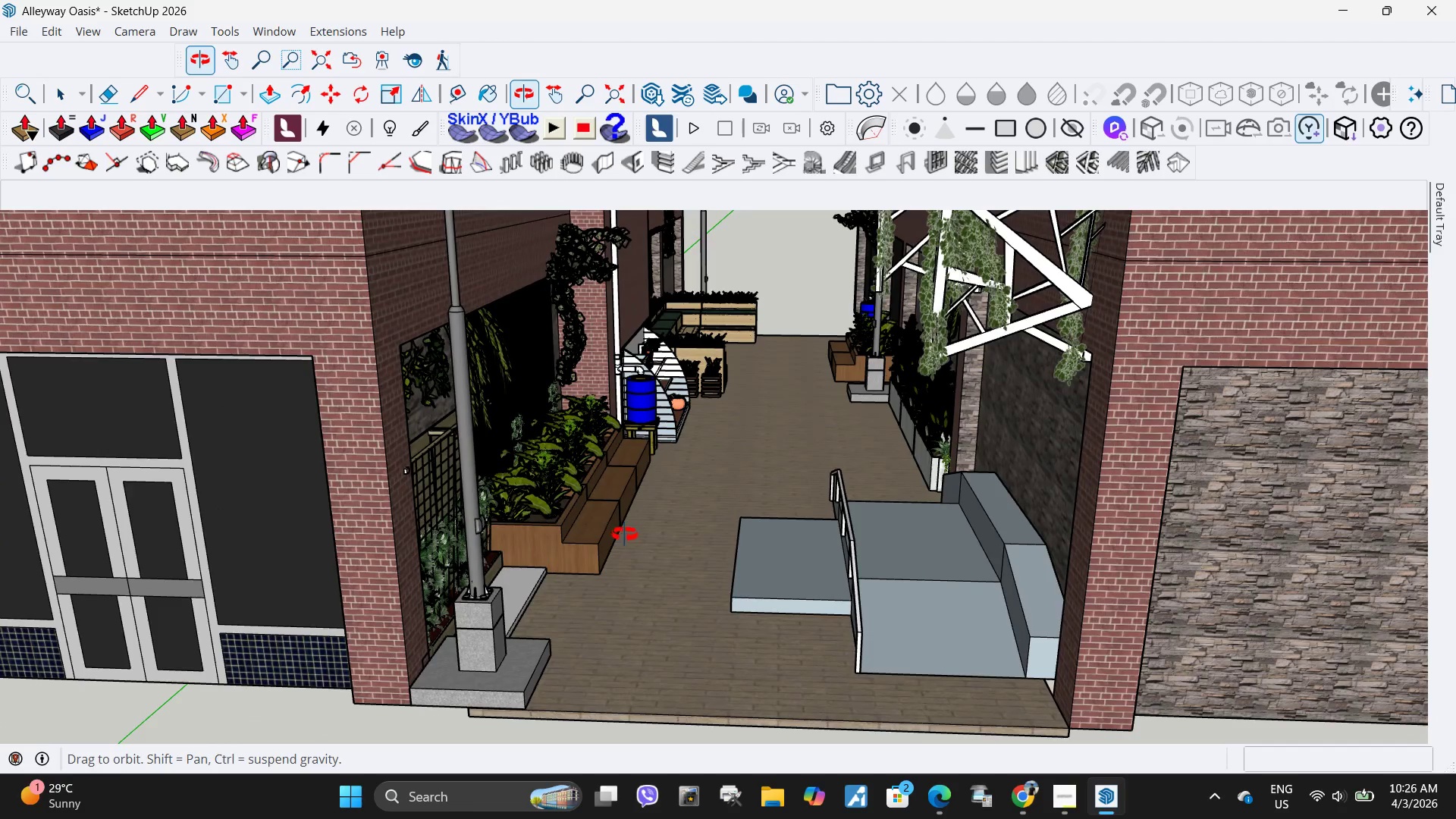 
scroll: coordinate [702, 461], scroll_direction: none, amount: 0.0
 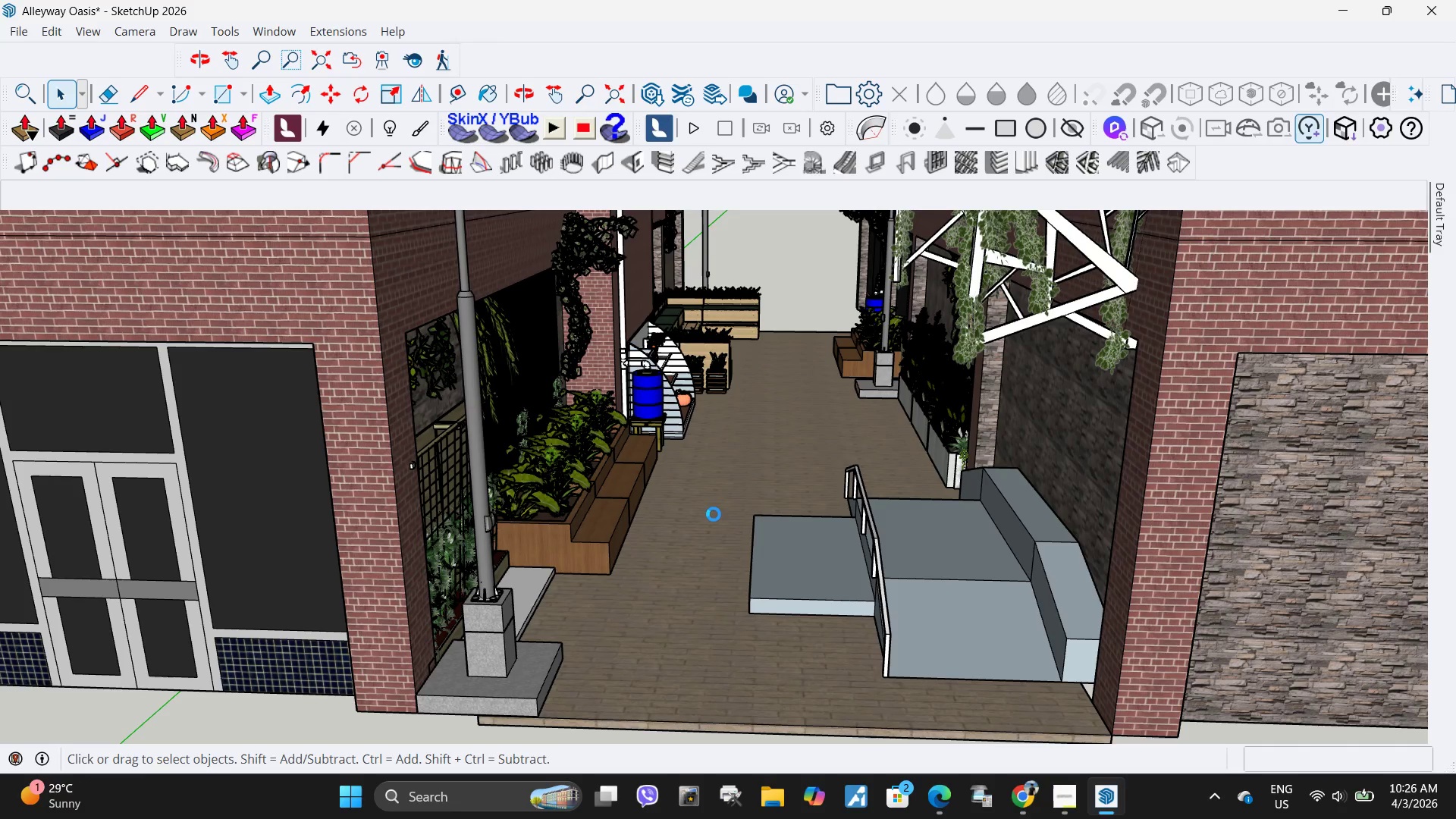 
scroll: coordinate [670, 551], scroll_direction: down, amount: 11.0
 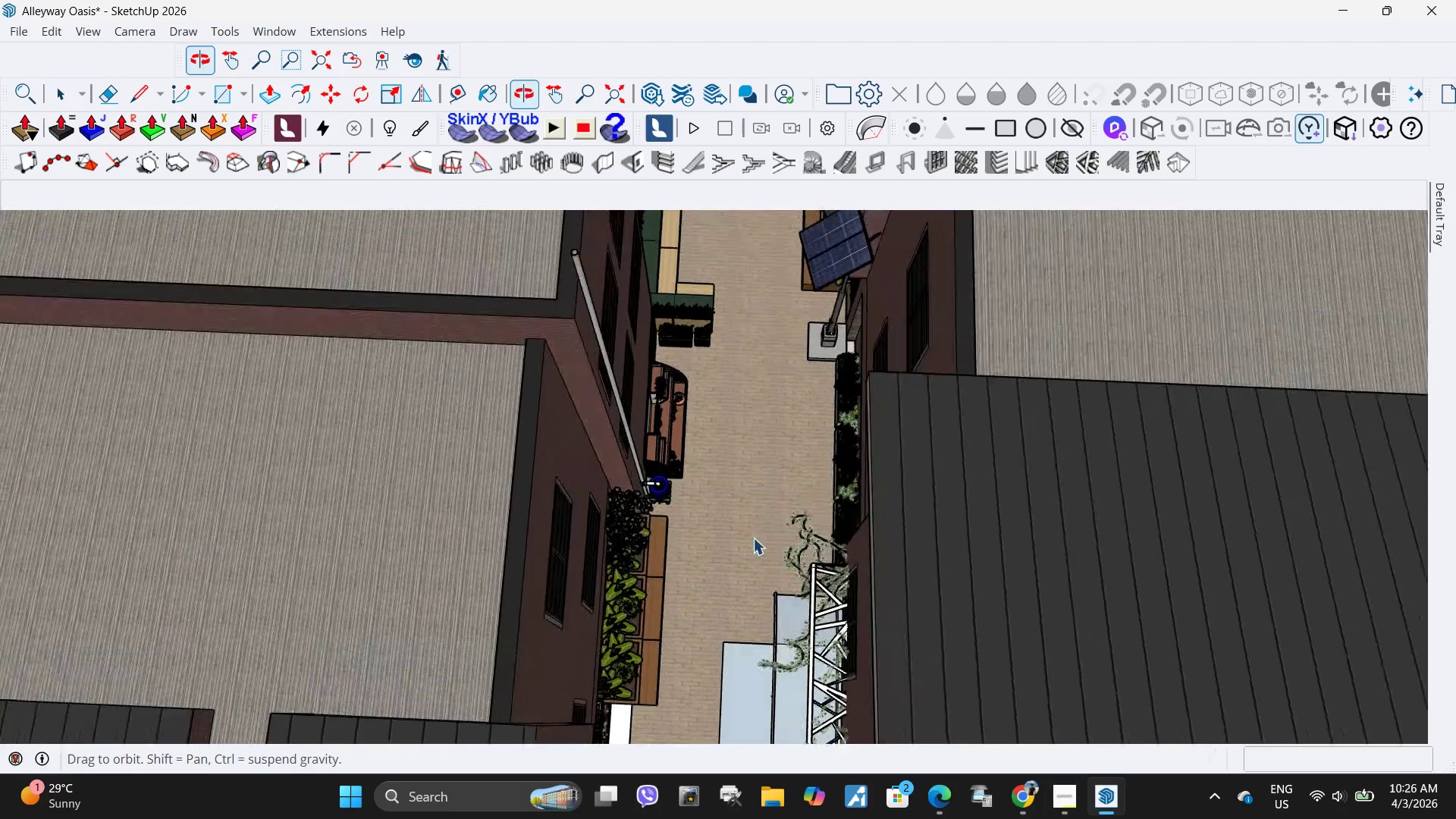 
scroll: coordinate [759, 553], scroll_direction: up, amount: 12.0
 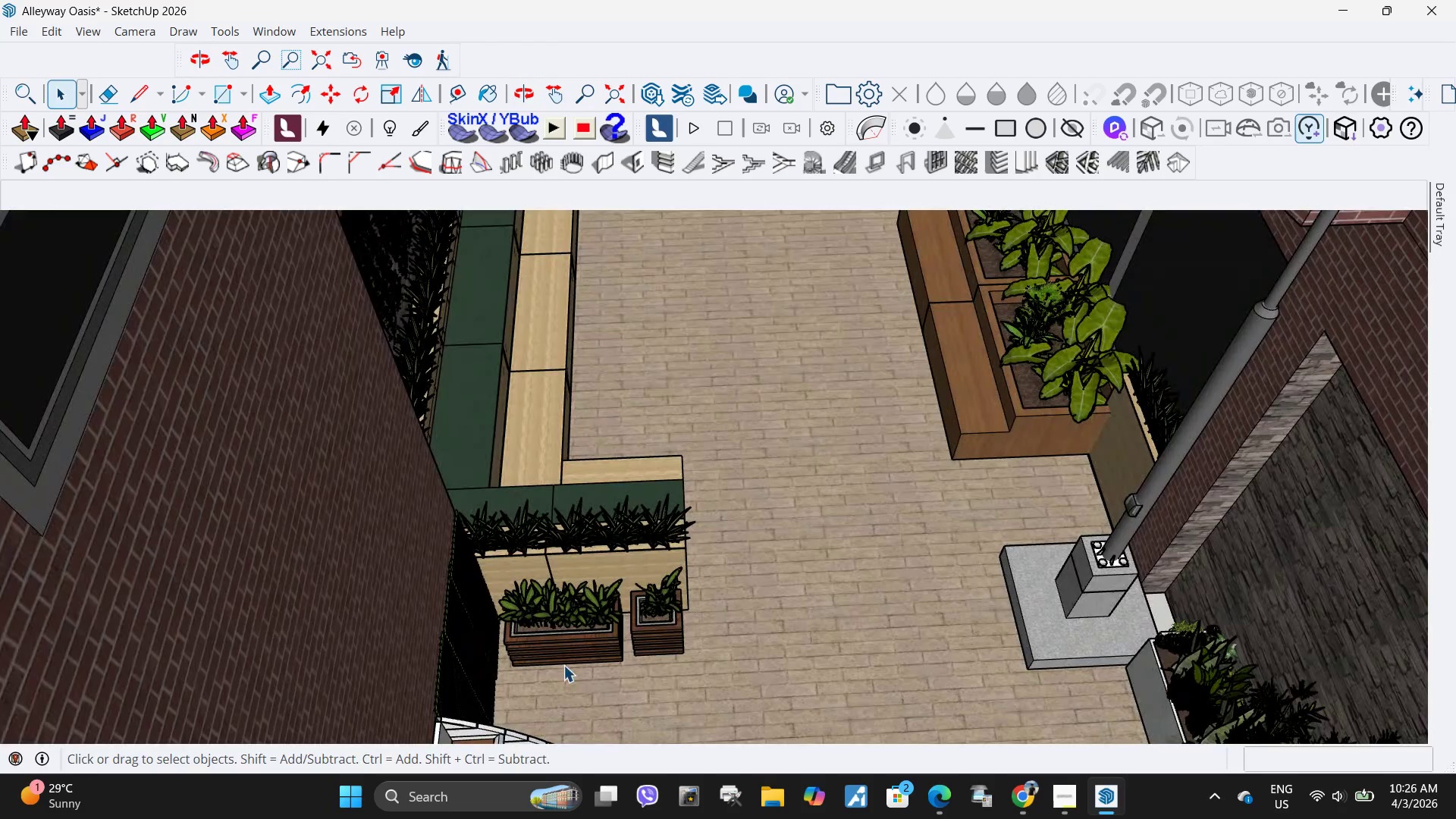 
left_click([578, 620])
 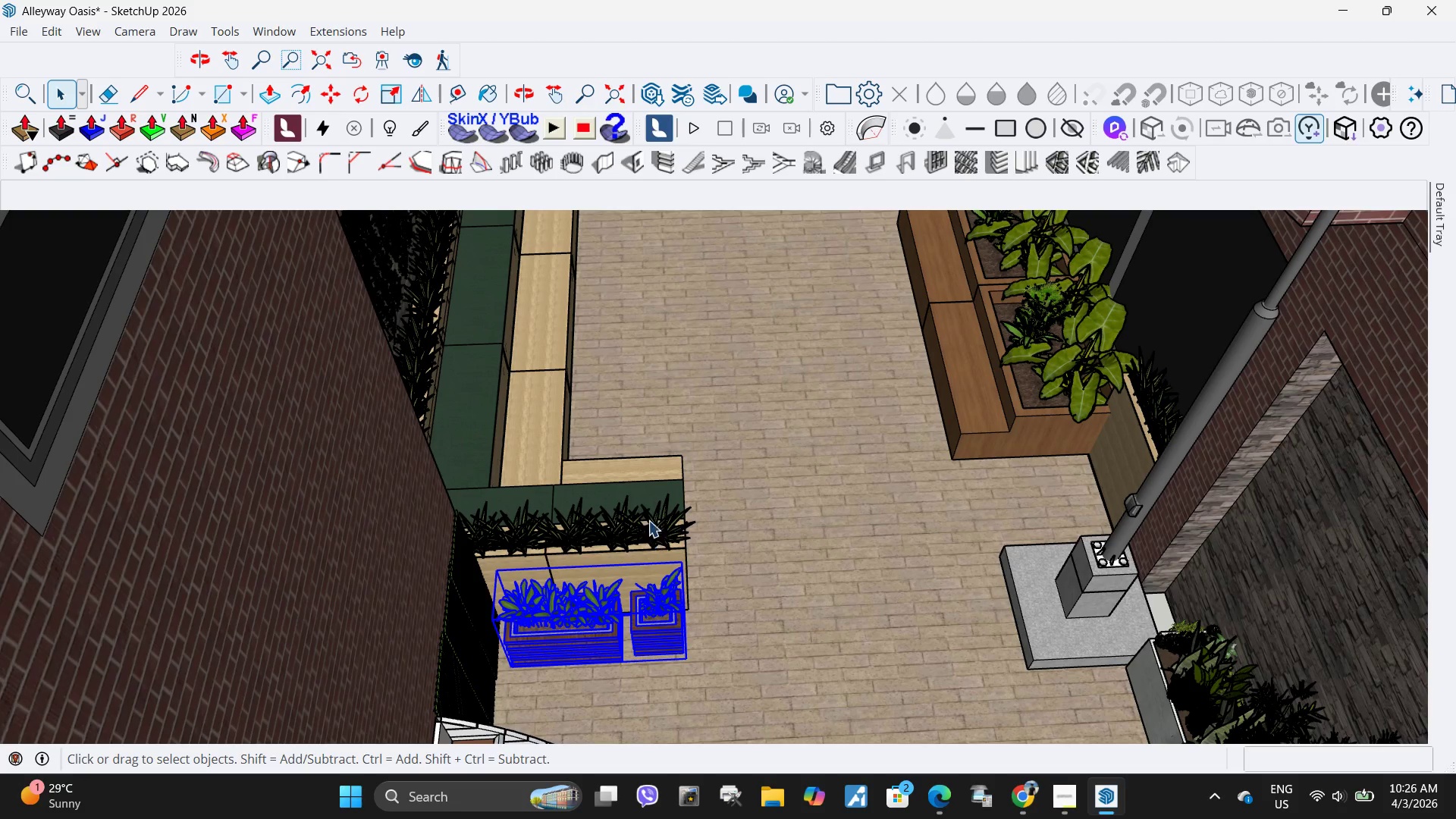 
scroll: coordinate [627, 496], scroll_direction: down, amount: 4.0
 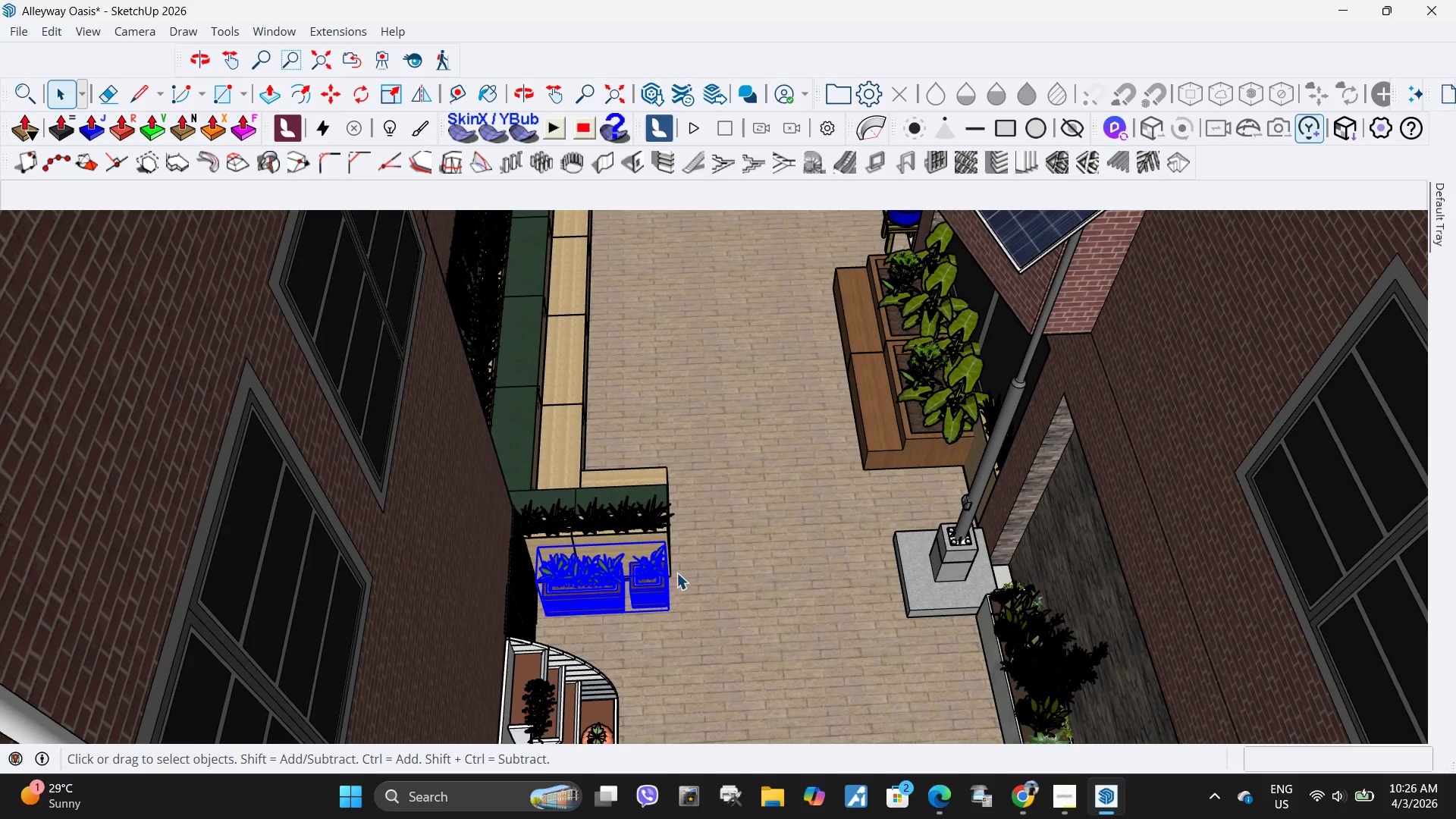 
key(Control+C)
 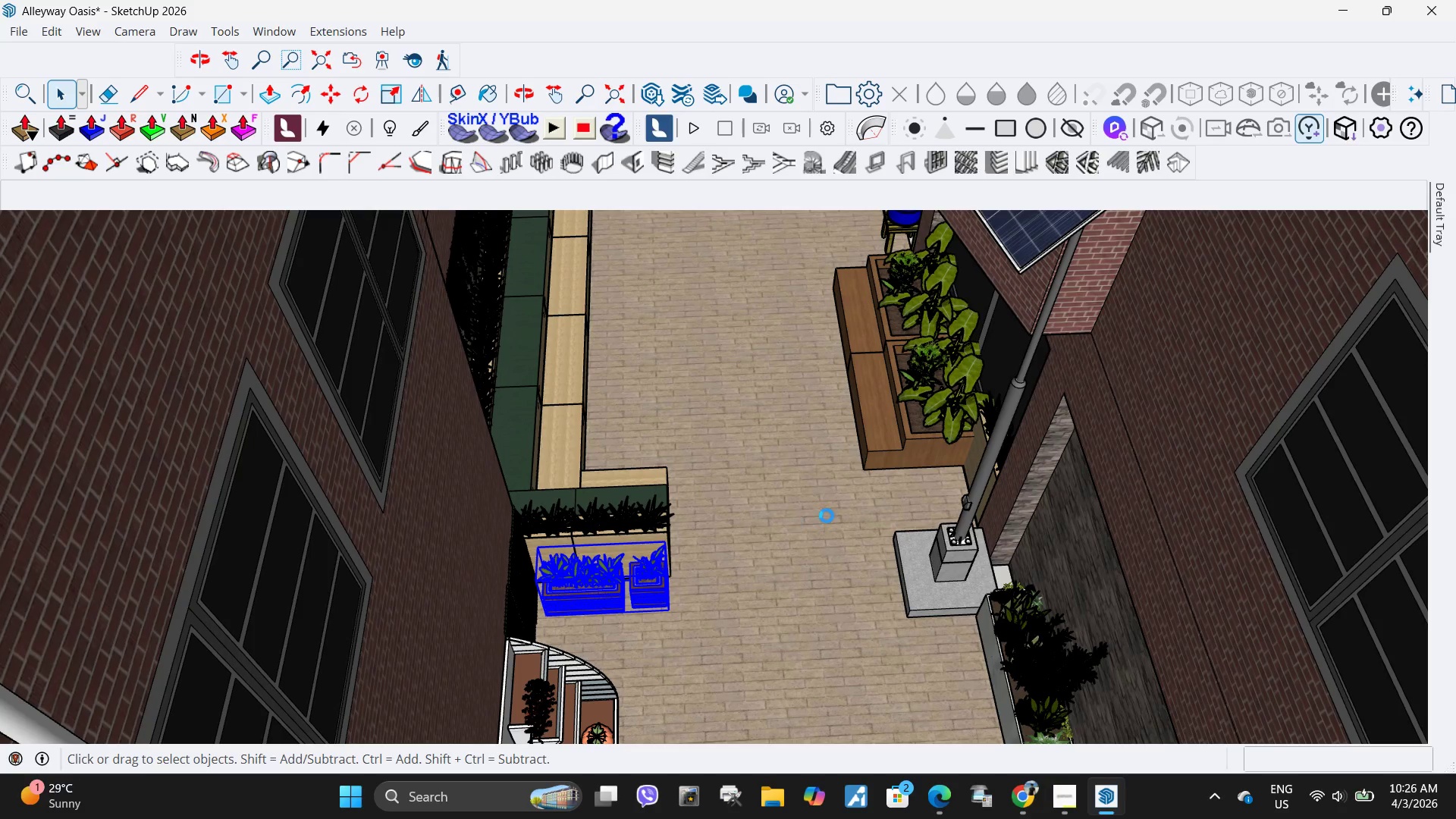 
key(Control+V)
 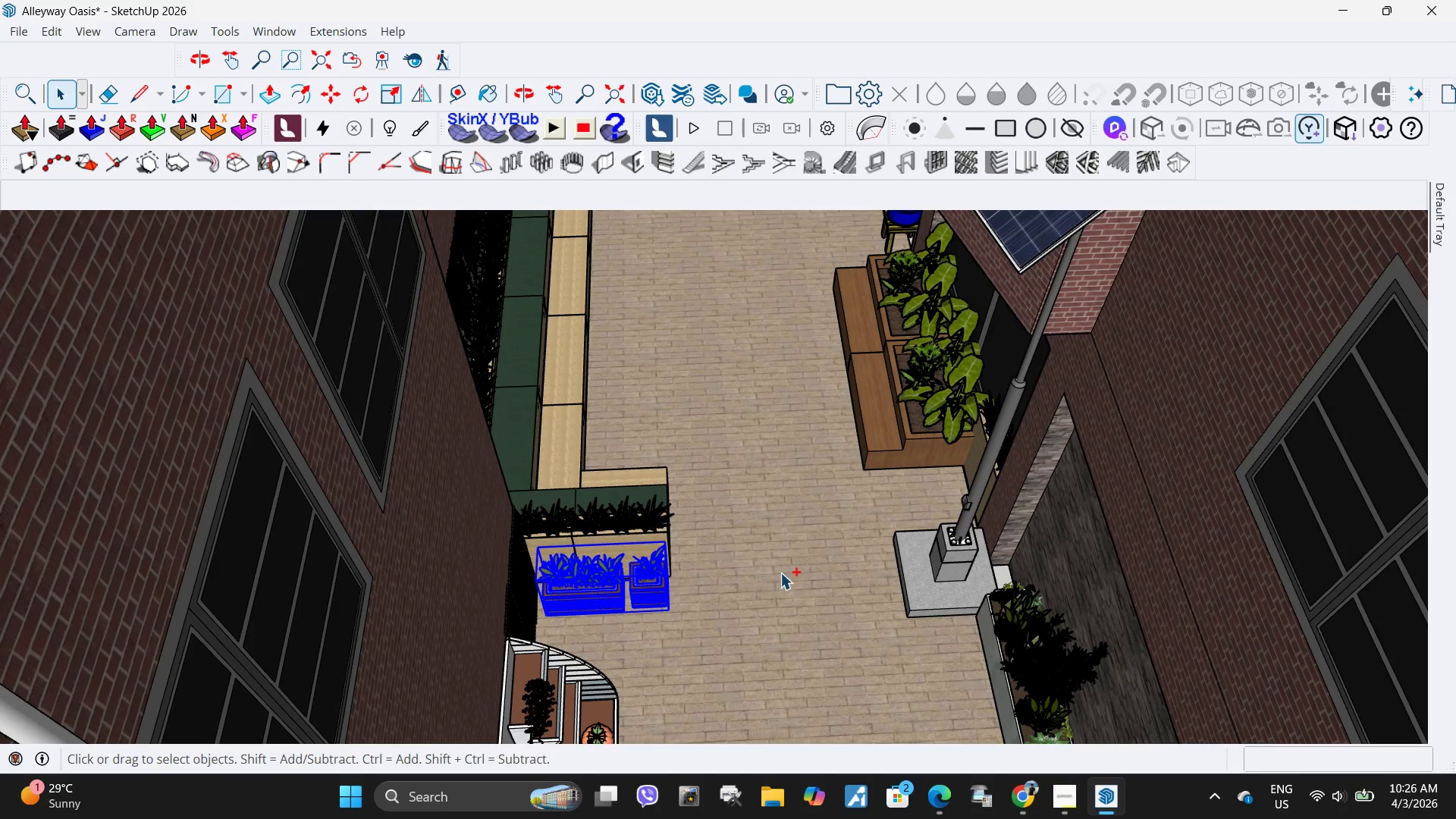 
scroll: coordinate [789, 553], scroll_direction: up, amount: 7.0
 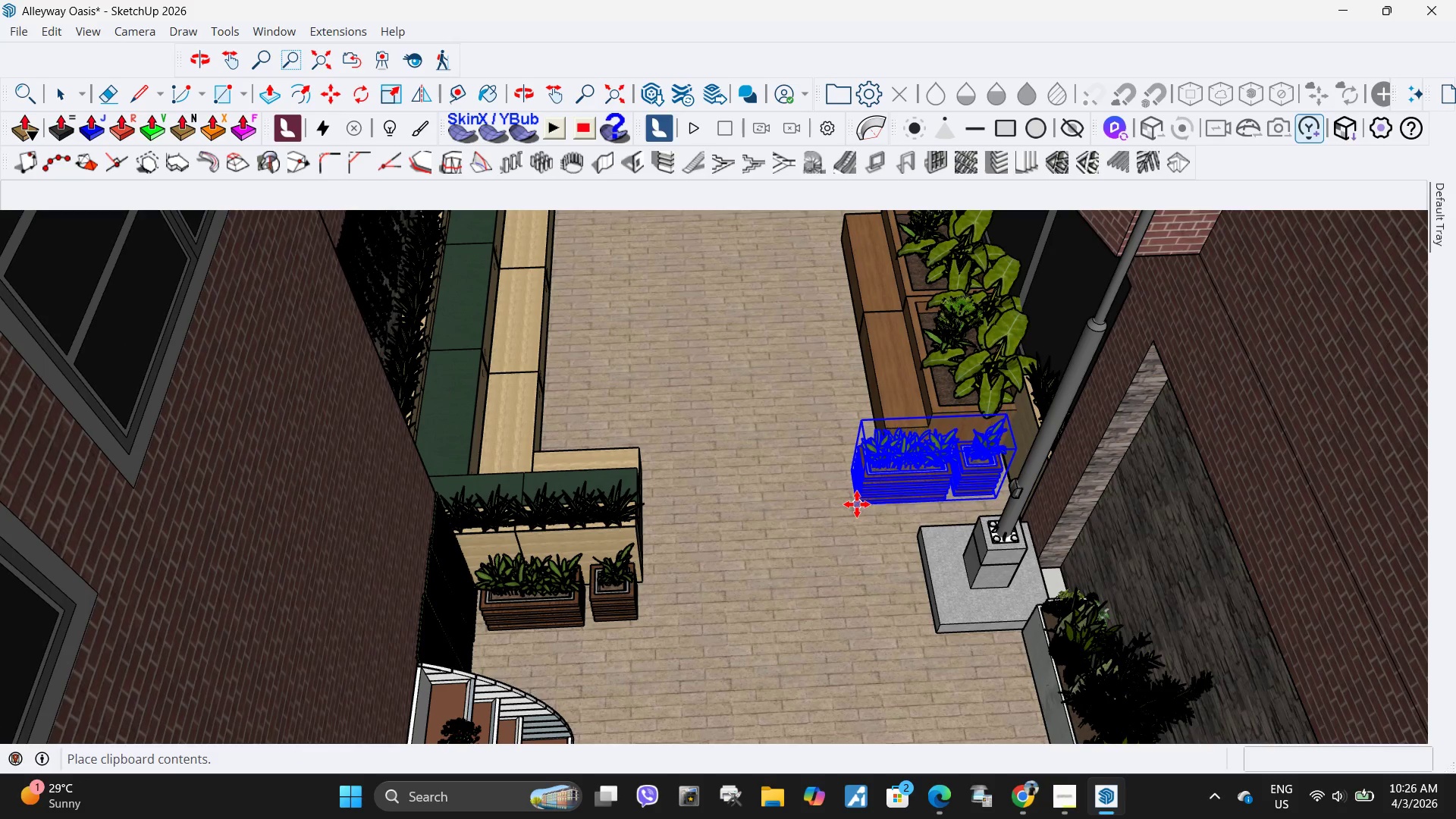 
wait(5.84)
 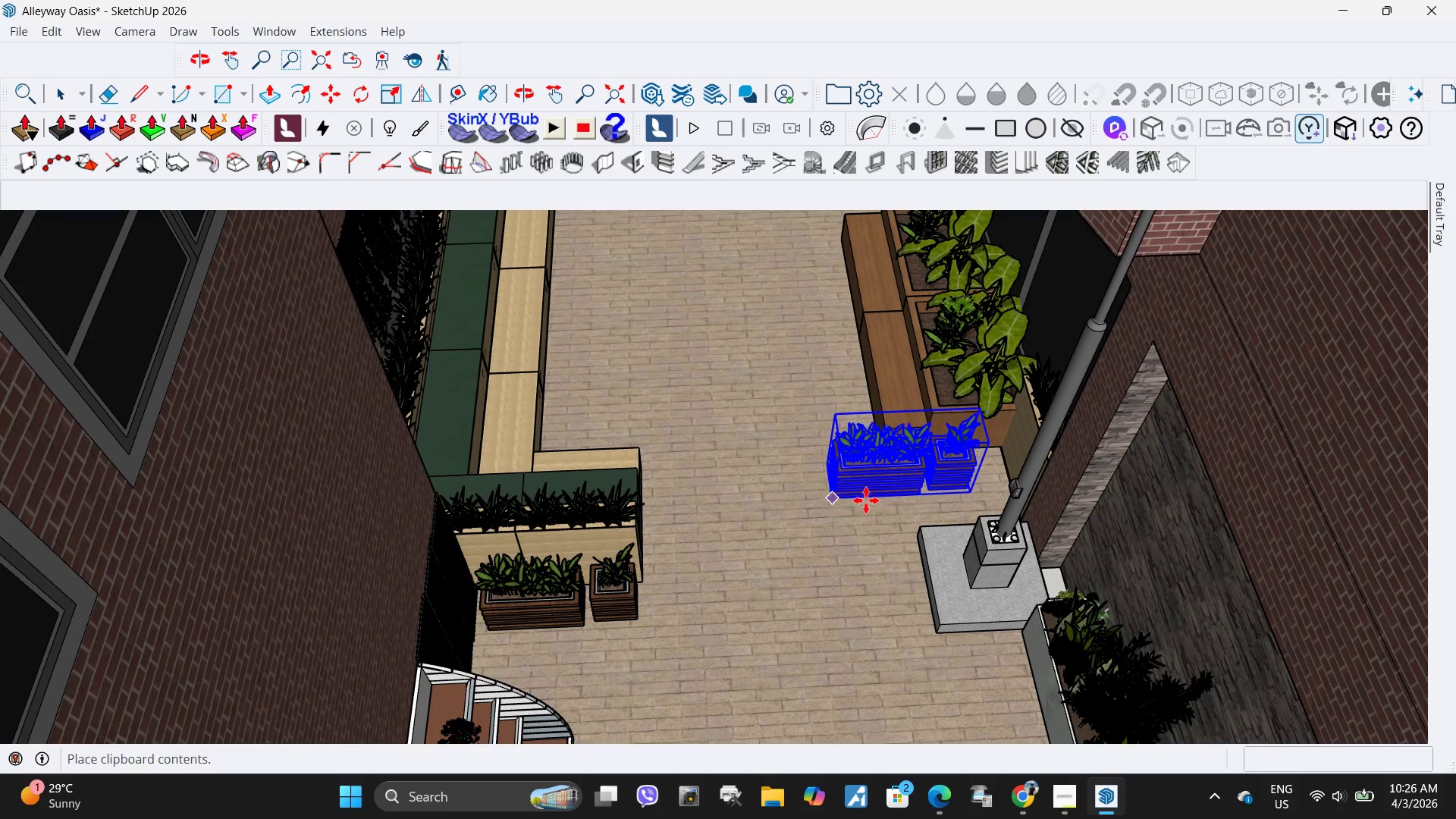 
left_click([814, 522])
 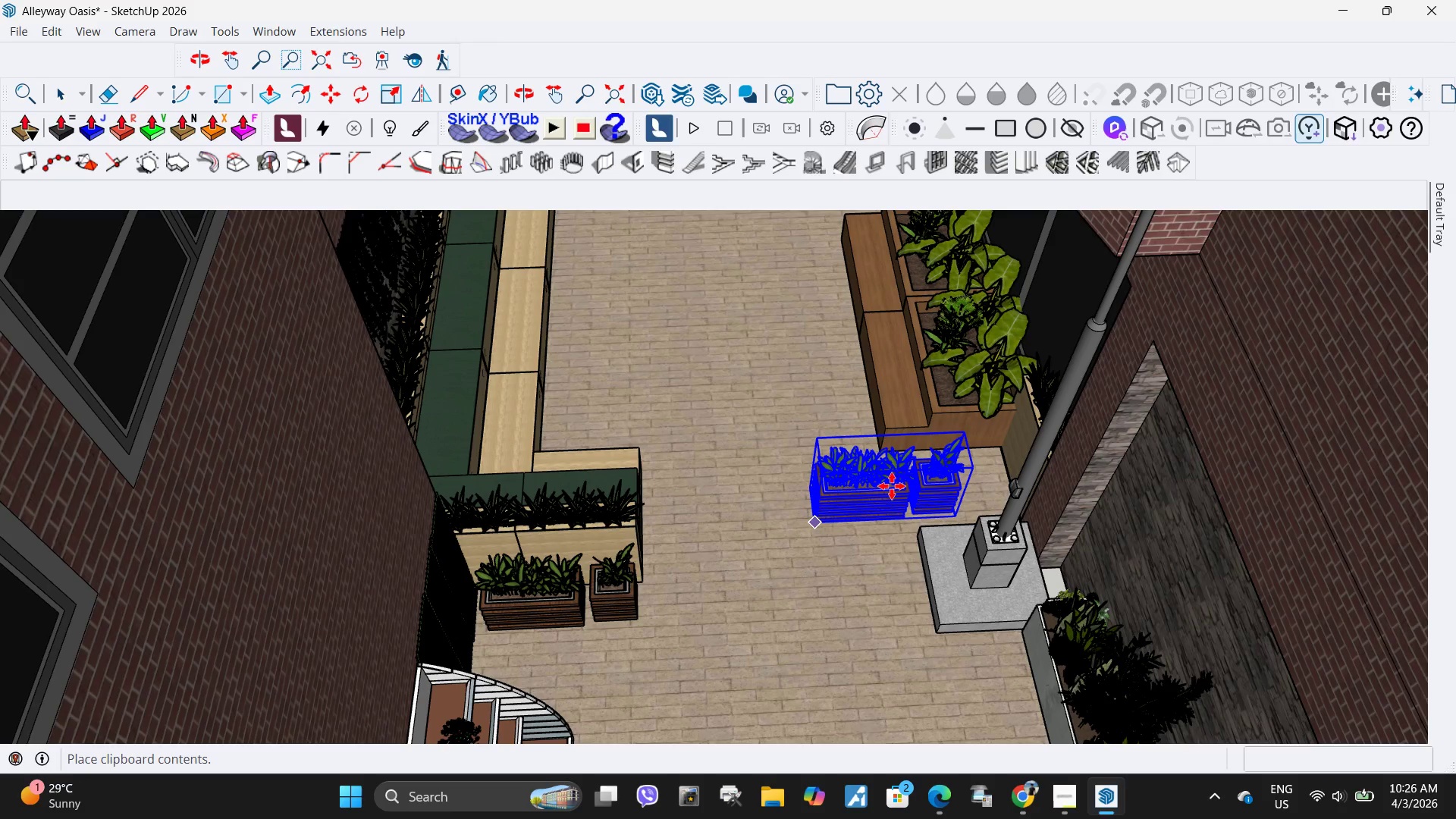 
scroll: coordinate [984, 482], scroll_direction: up, amount: 17.0
 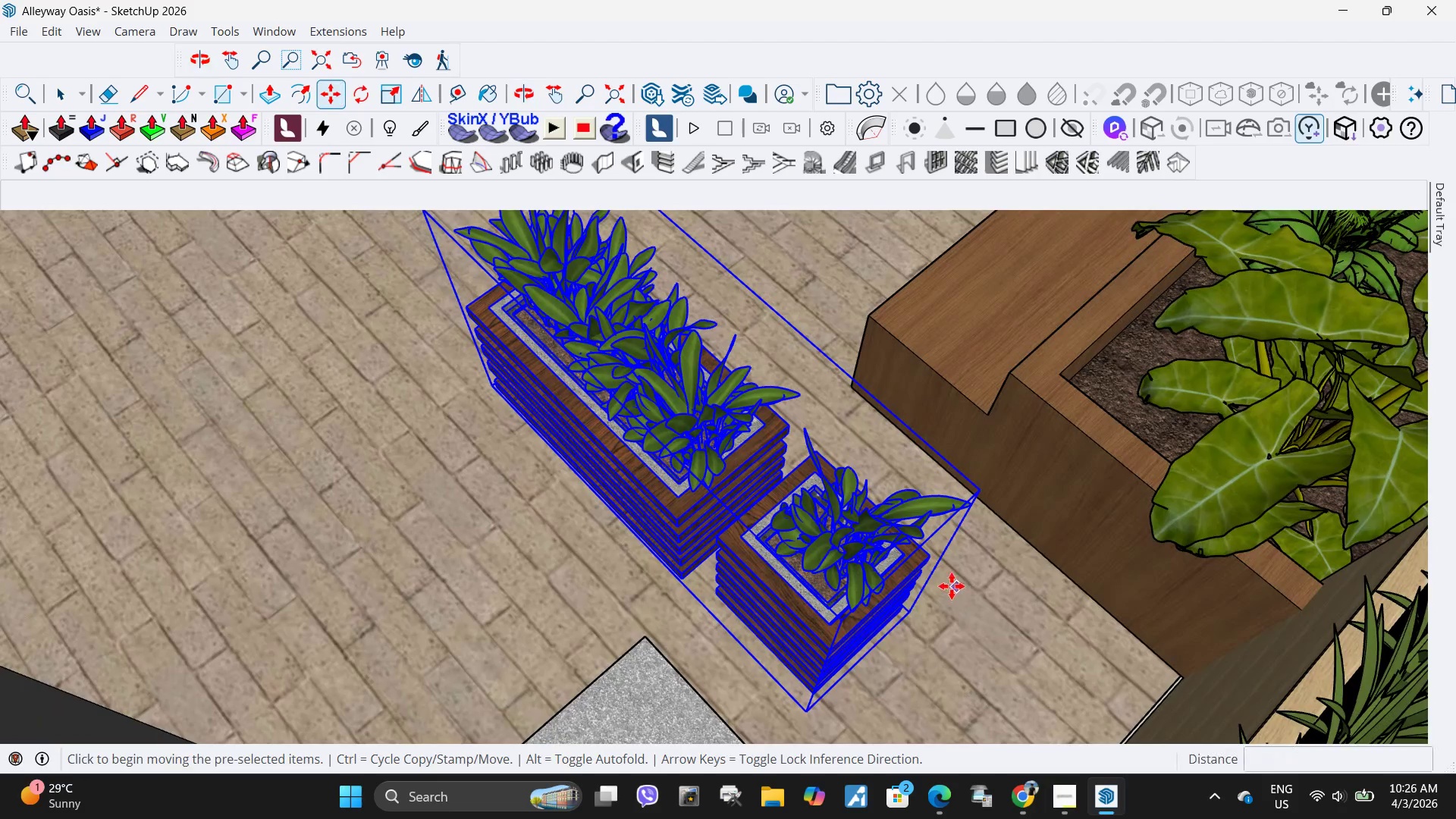 
left_click([907, 614])
 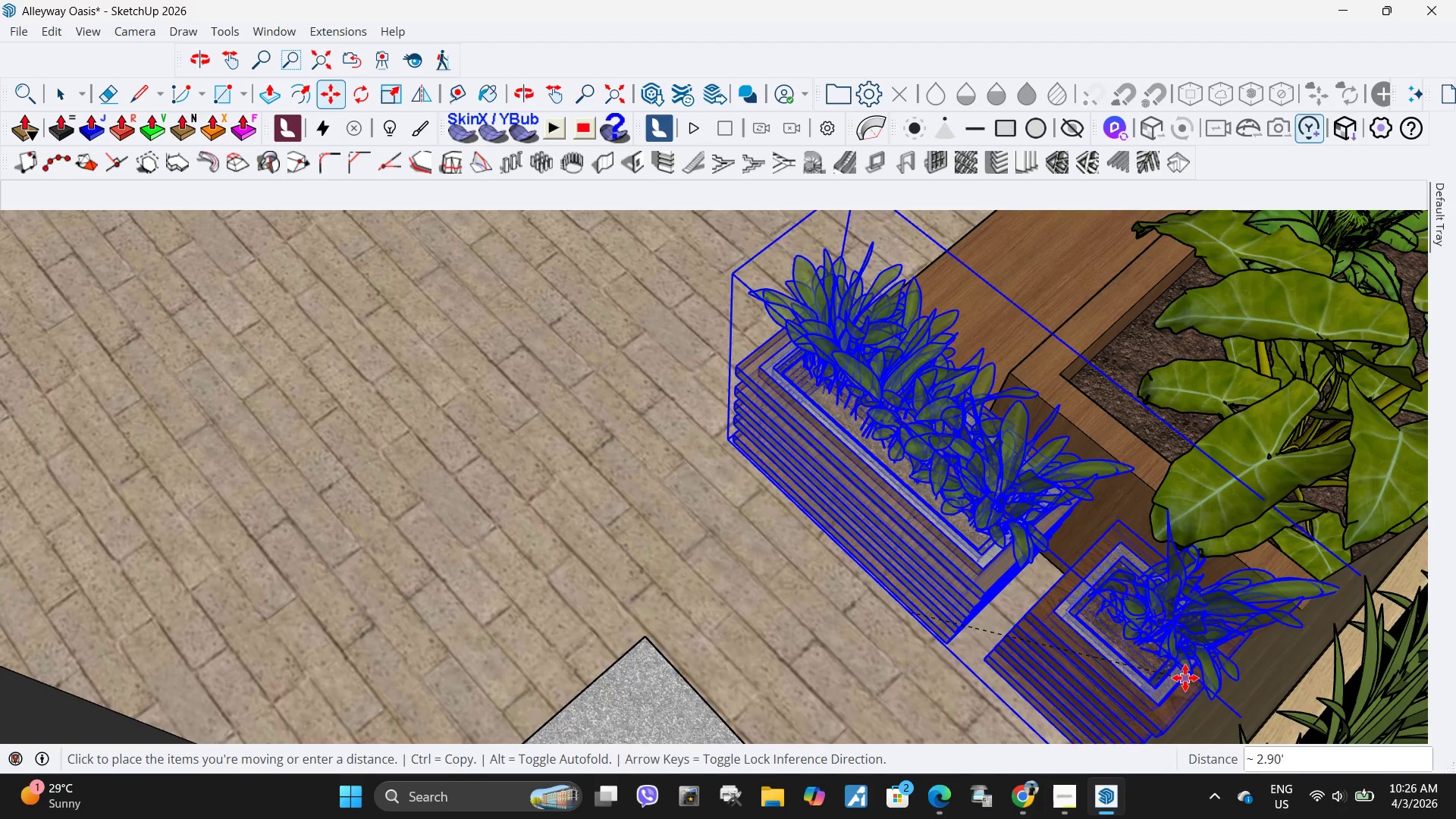 
left_click([1181, 675])
 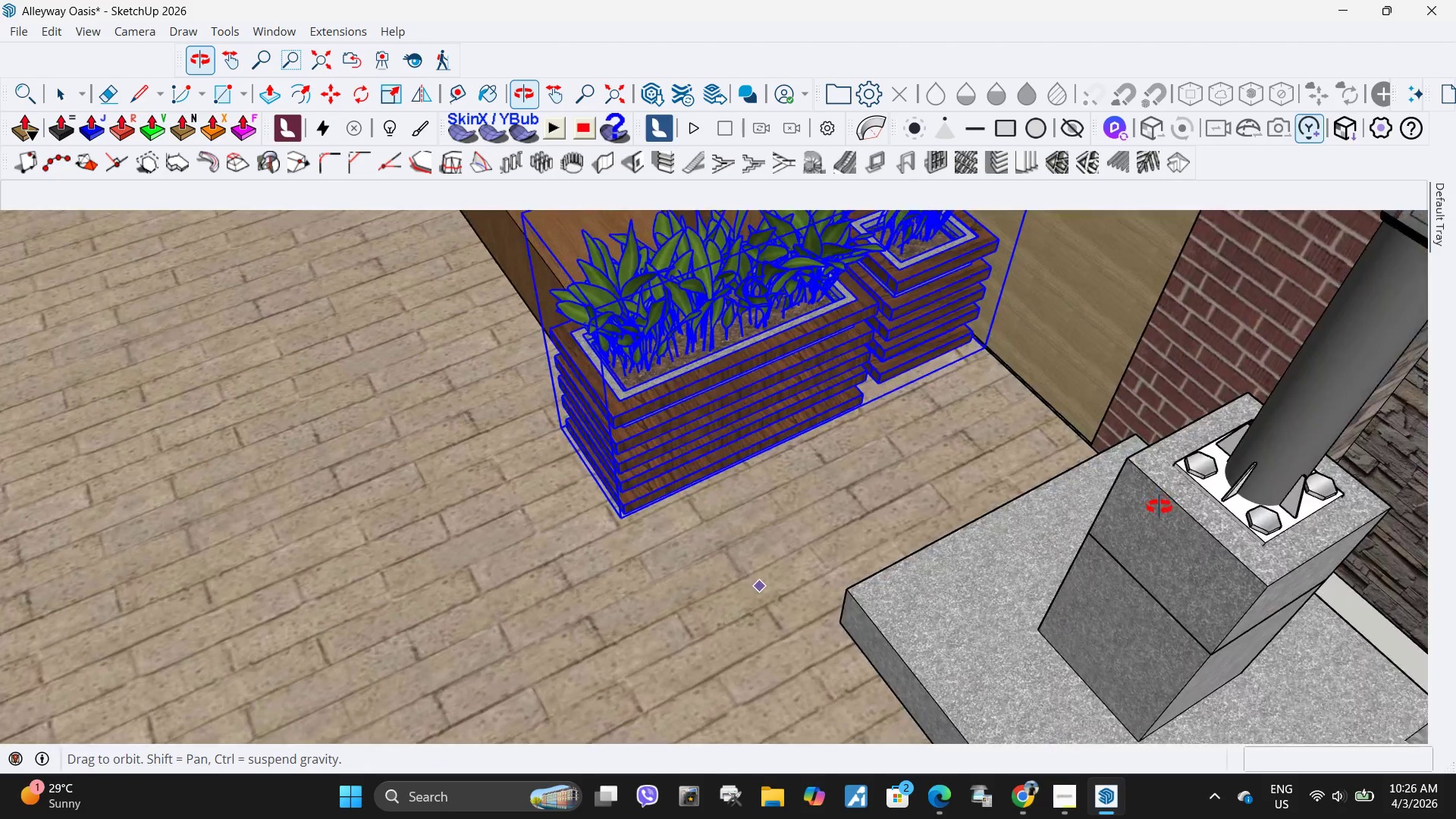 
key(Space)
 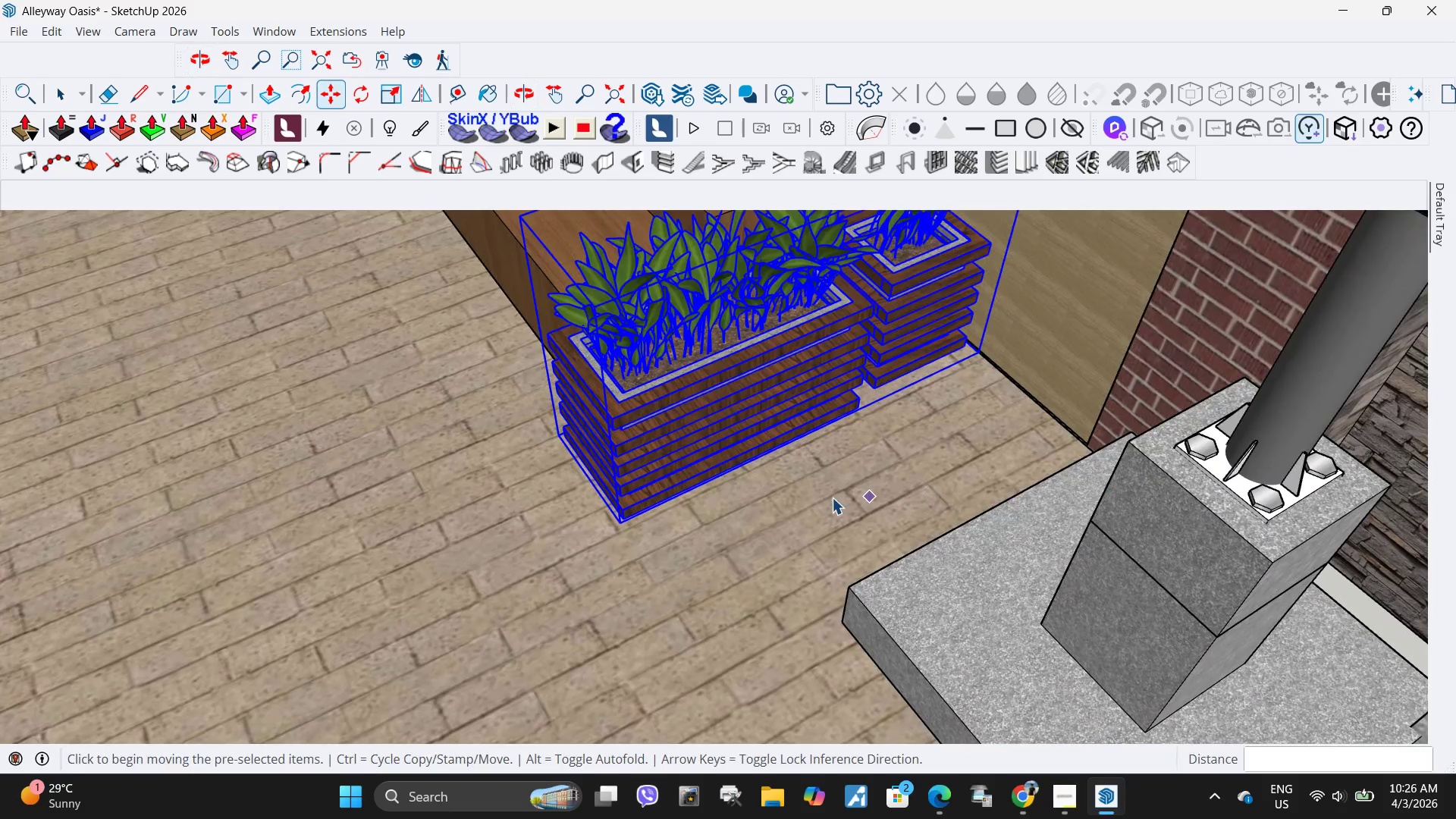 
left_click([832, 497])
 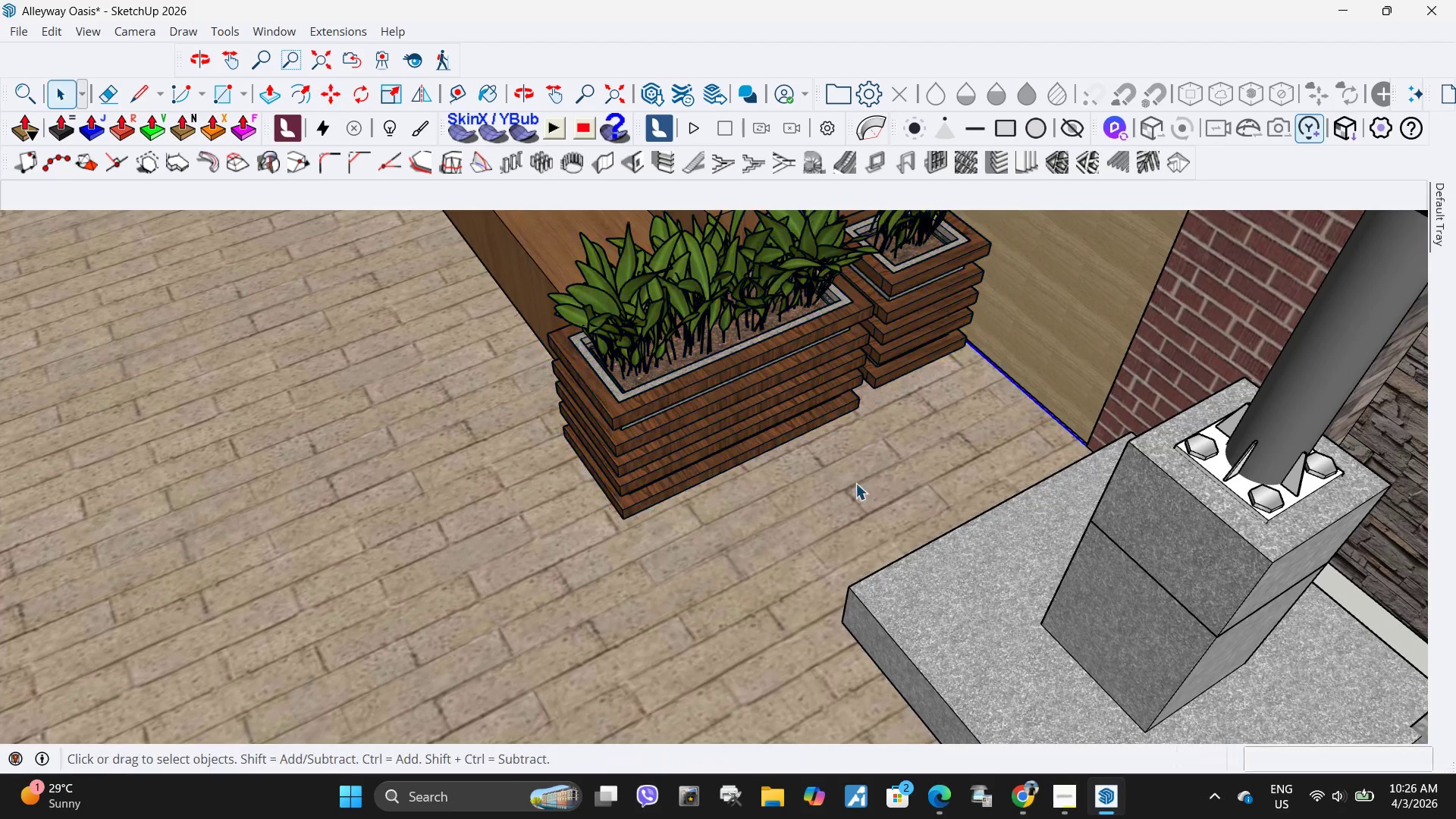 
scroll: coordinate [696, 444], scroll_direction: down, amount: 26.0
 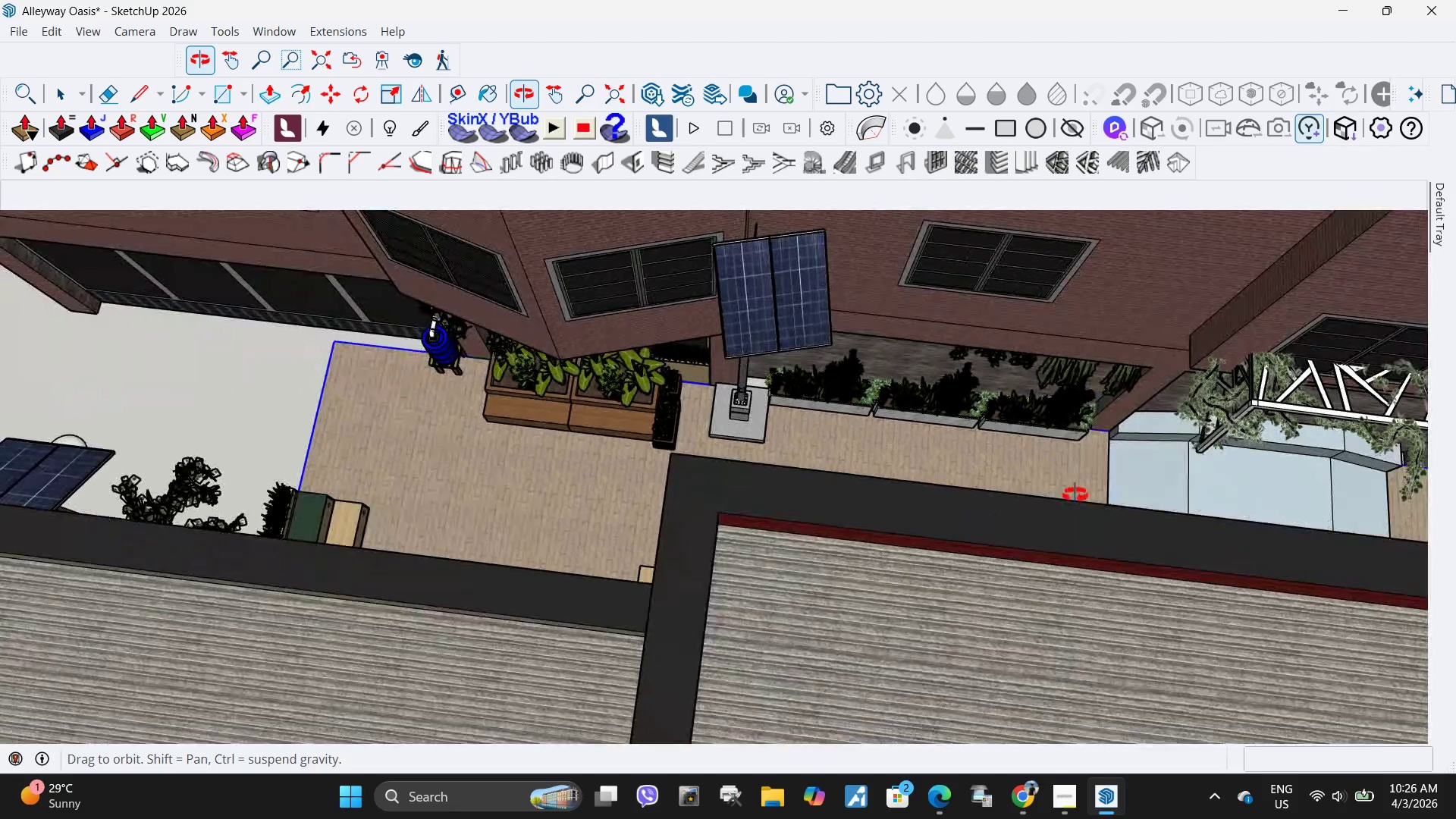 
scroll: coordinate [202, 383], scroll_direction: up, amount: 5.0
 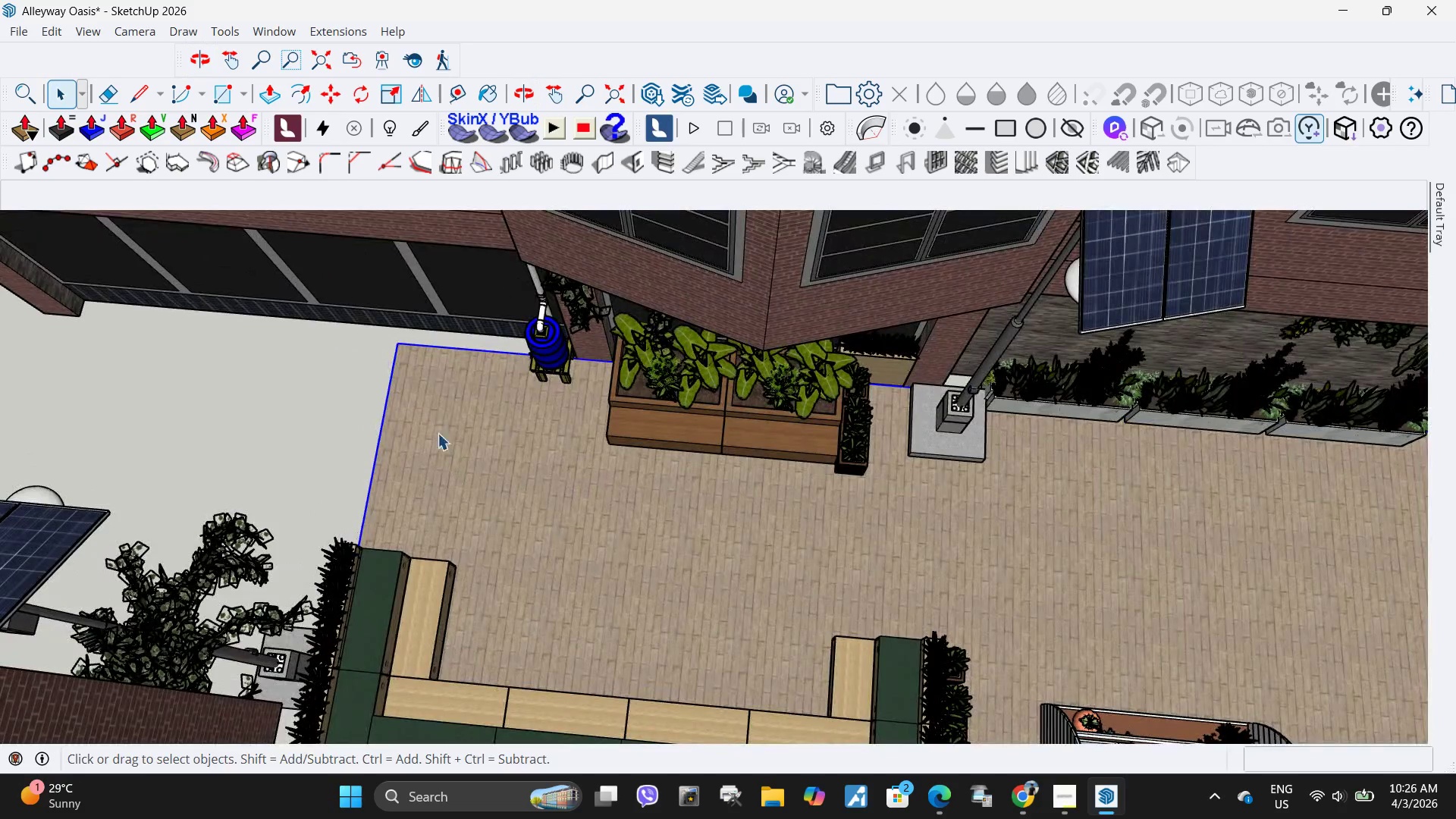 
scroll: coordinate [397, 425], scroll_direction: down, amount: 3.0
 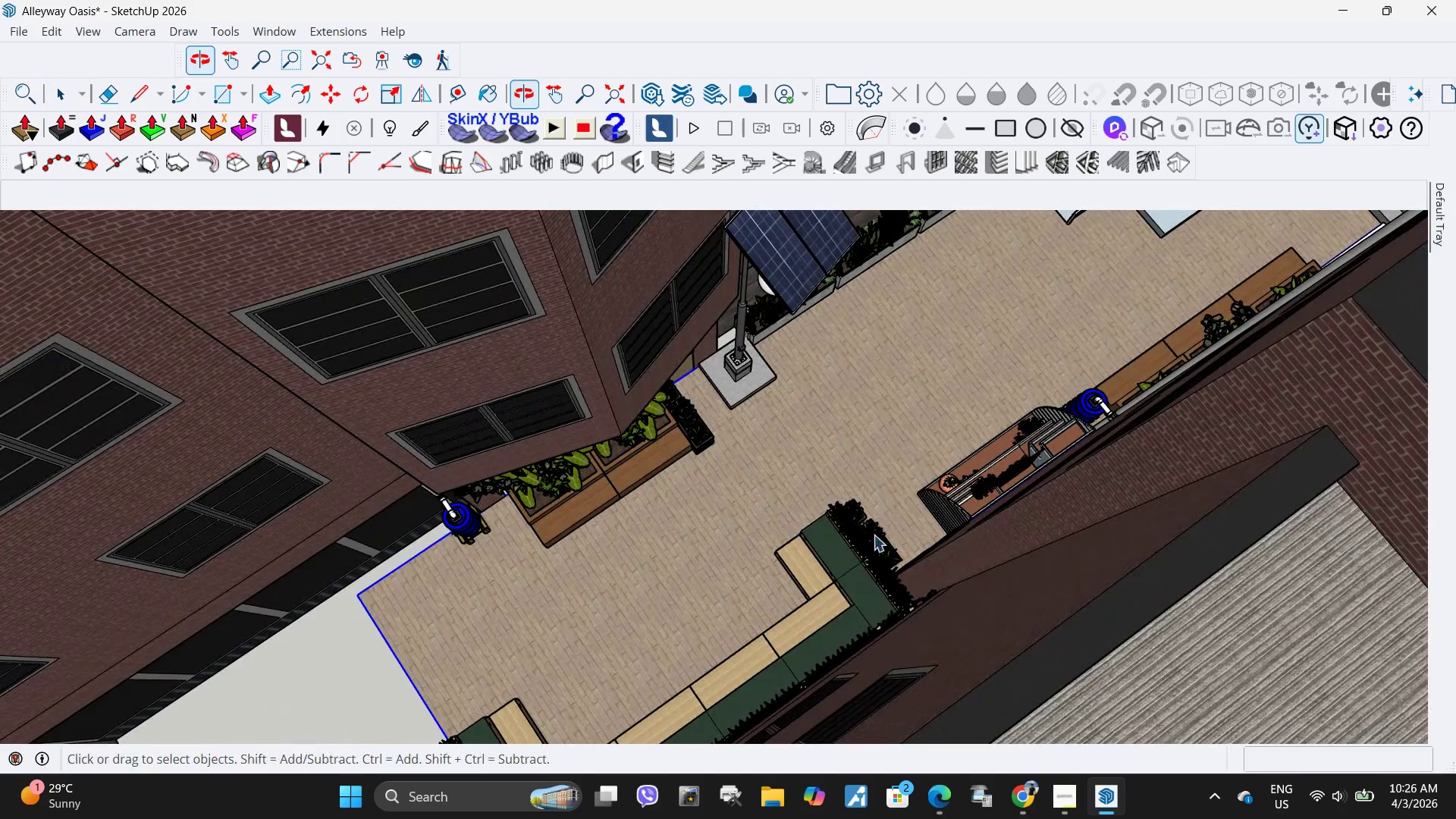 
scroll: coordinate [862, 535], scroll_direction: up, amount: 9.0
 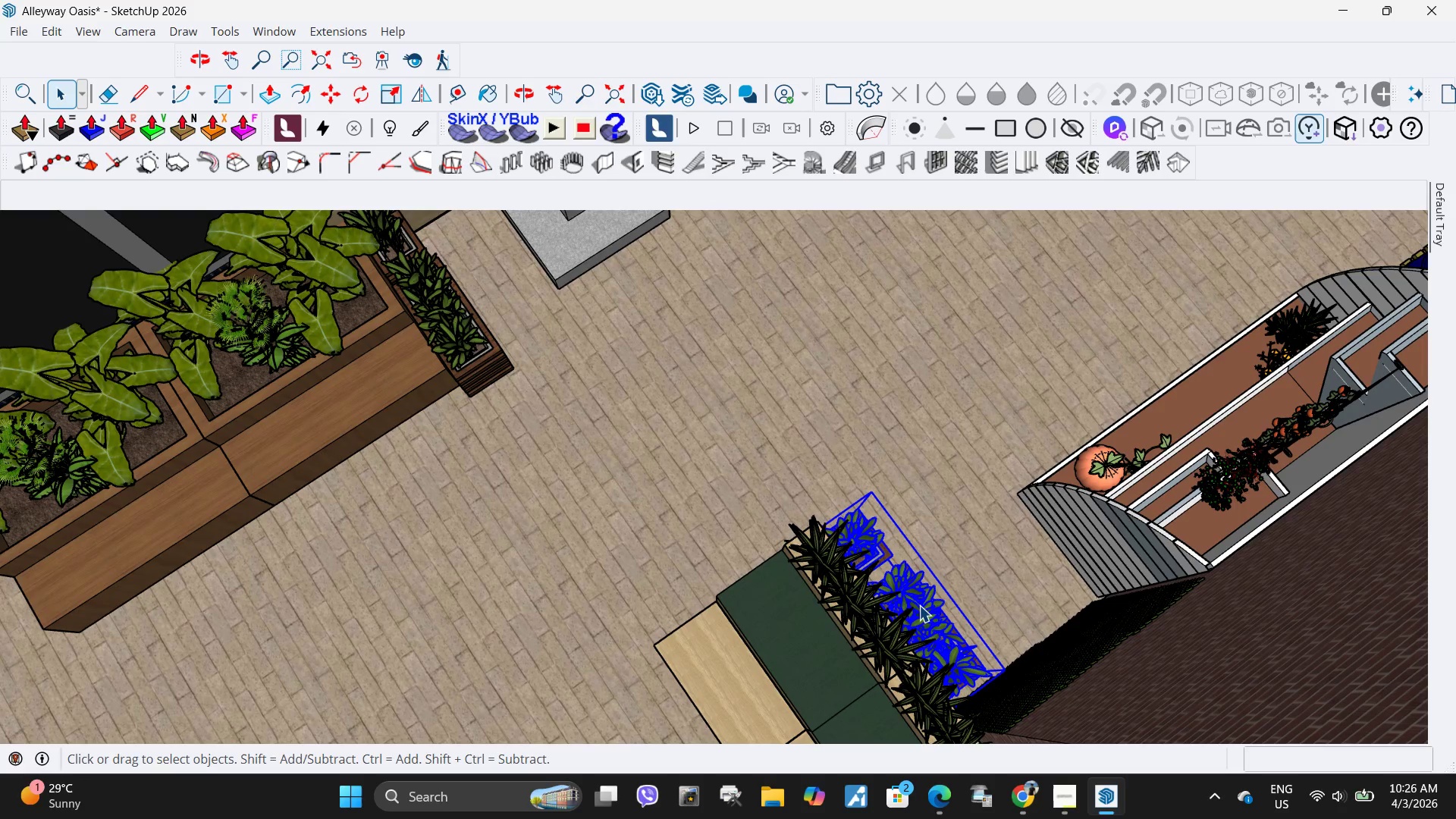 
key(Control+ControlLeft)
 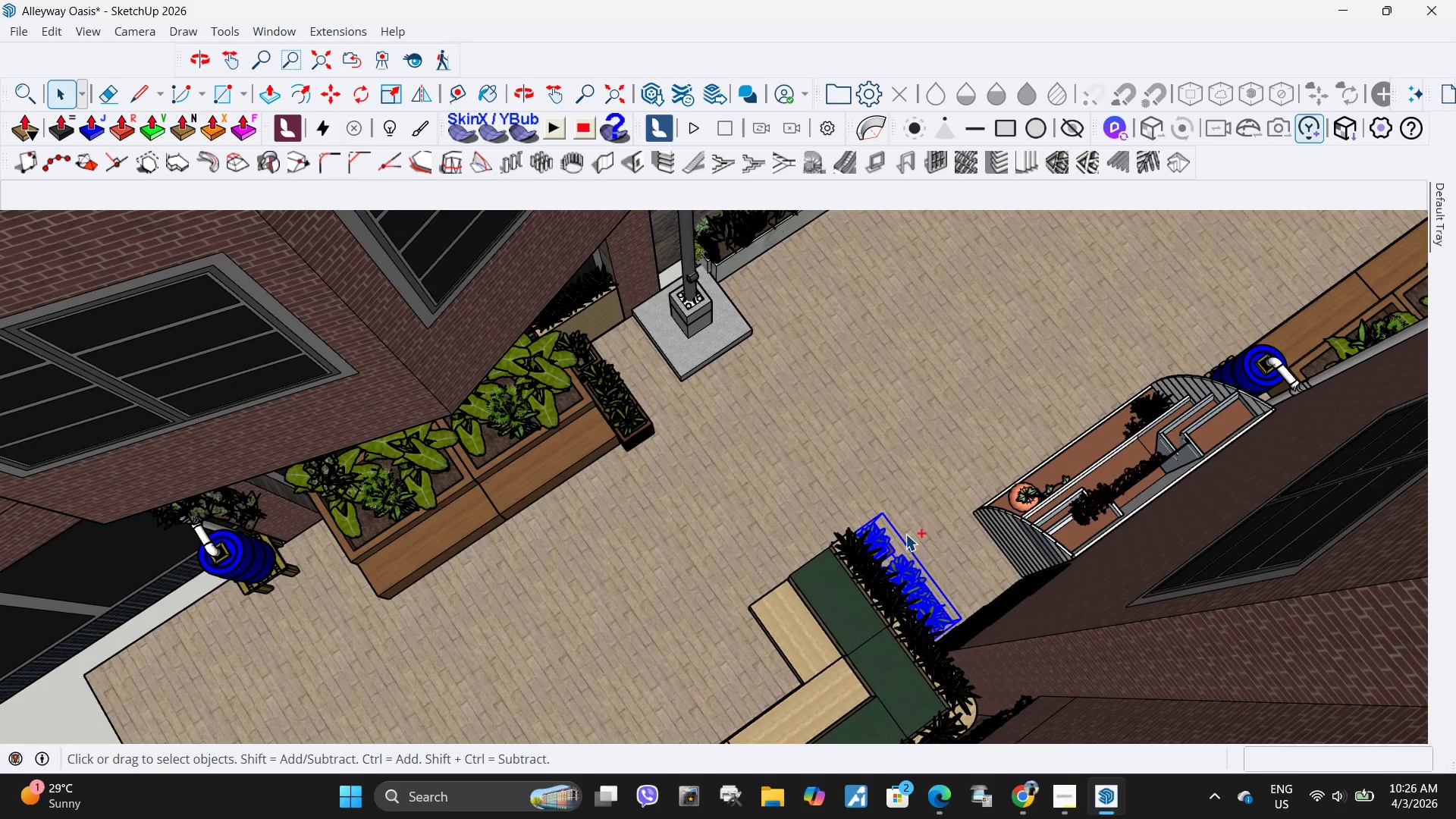 
key(Control+C)
 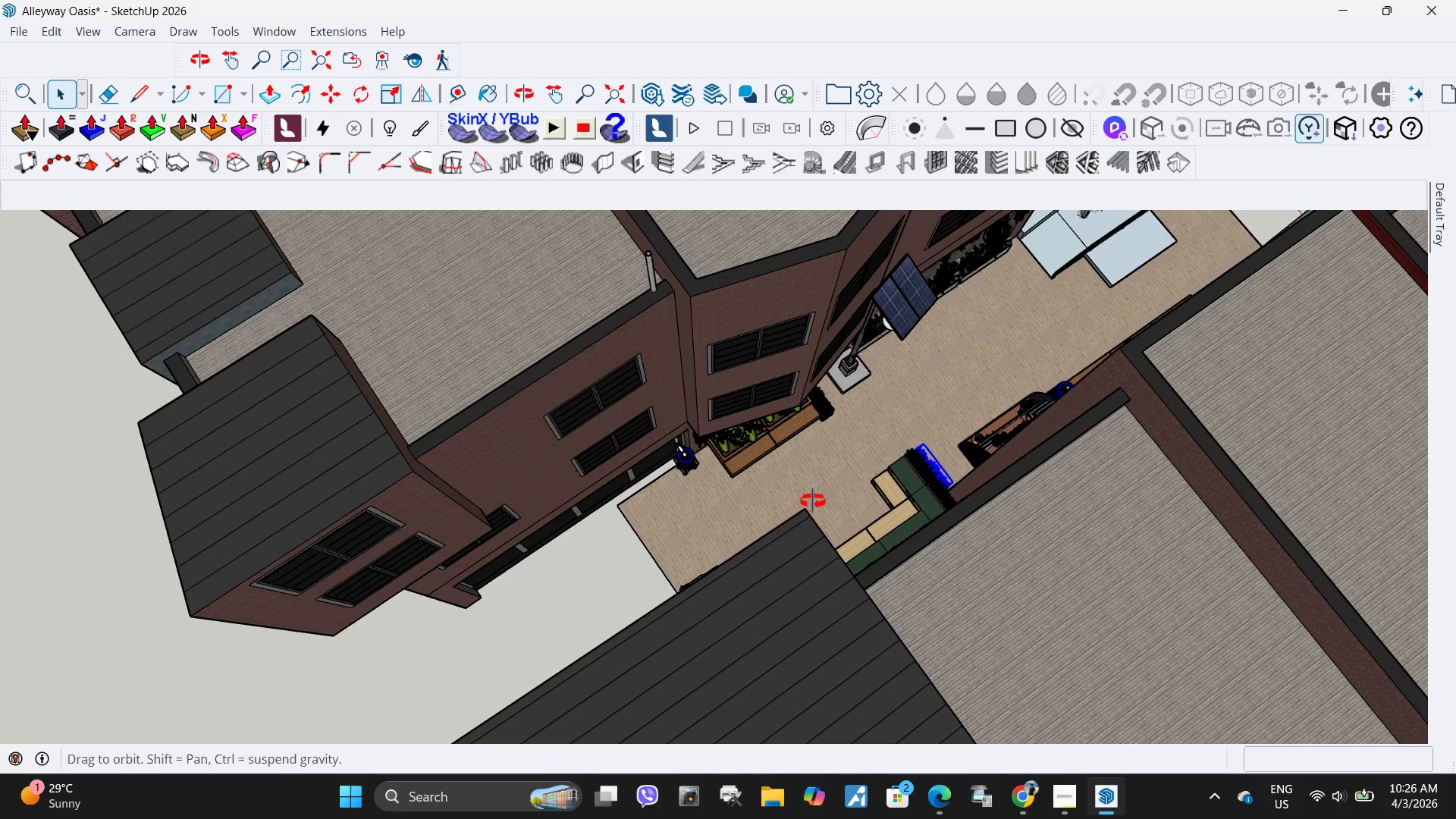 
scroll: coordinate [937, 413], scroll_direction: down, amount: 20.0
 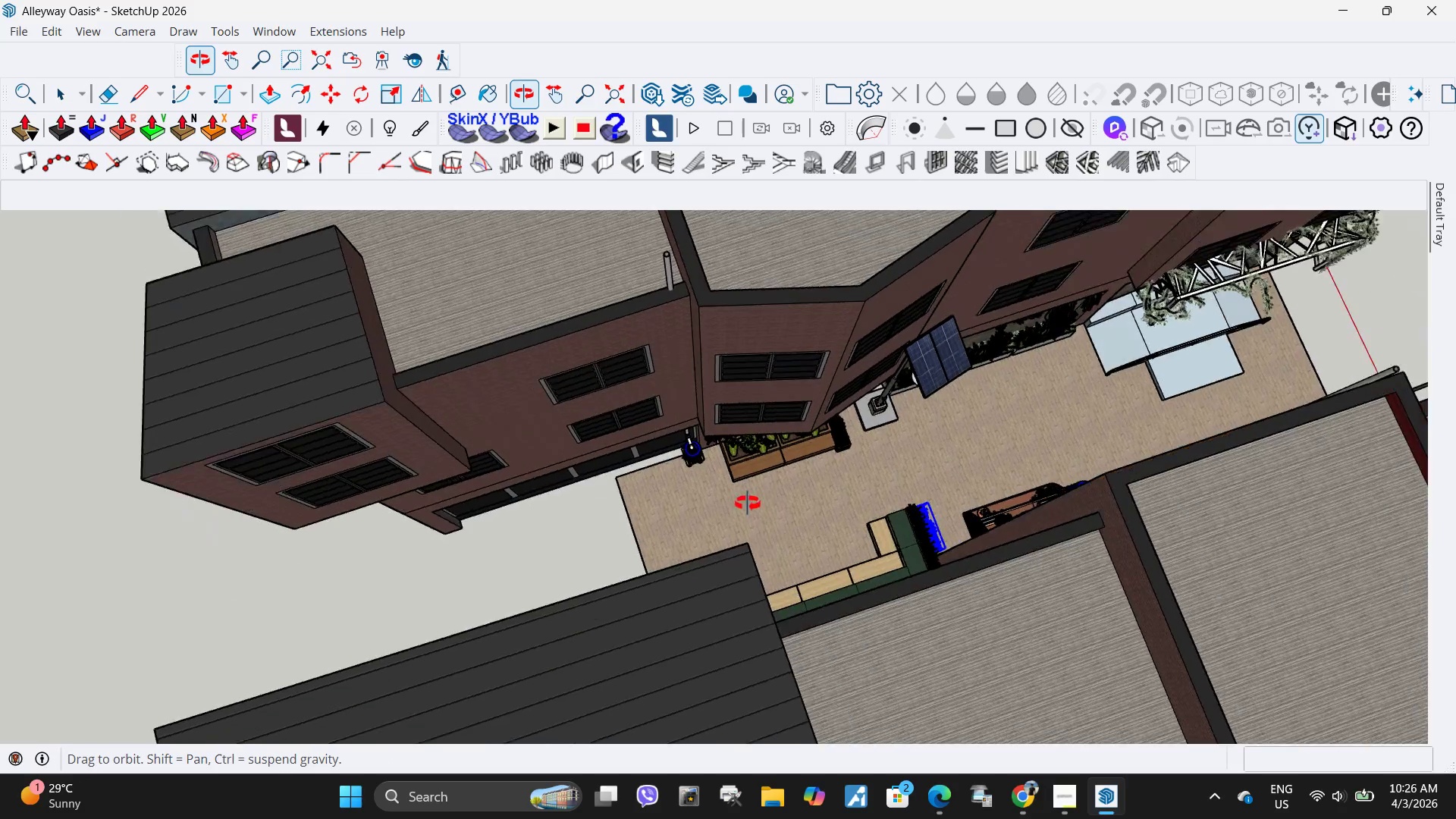 
key(Control+V)
 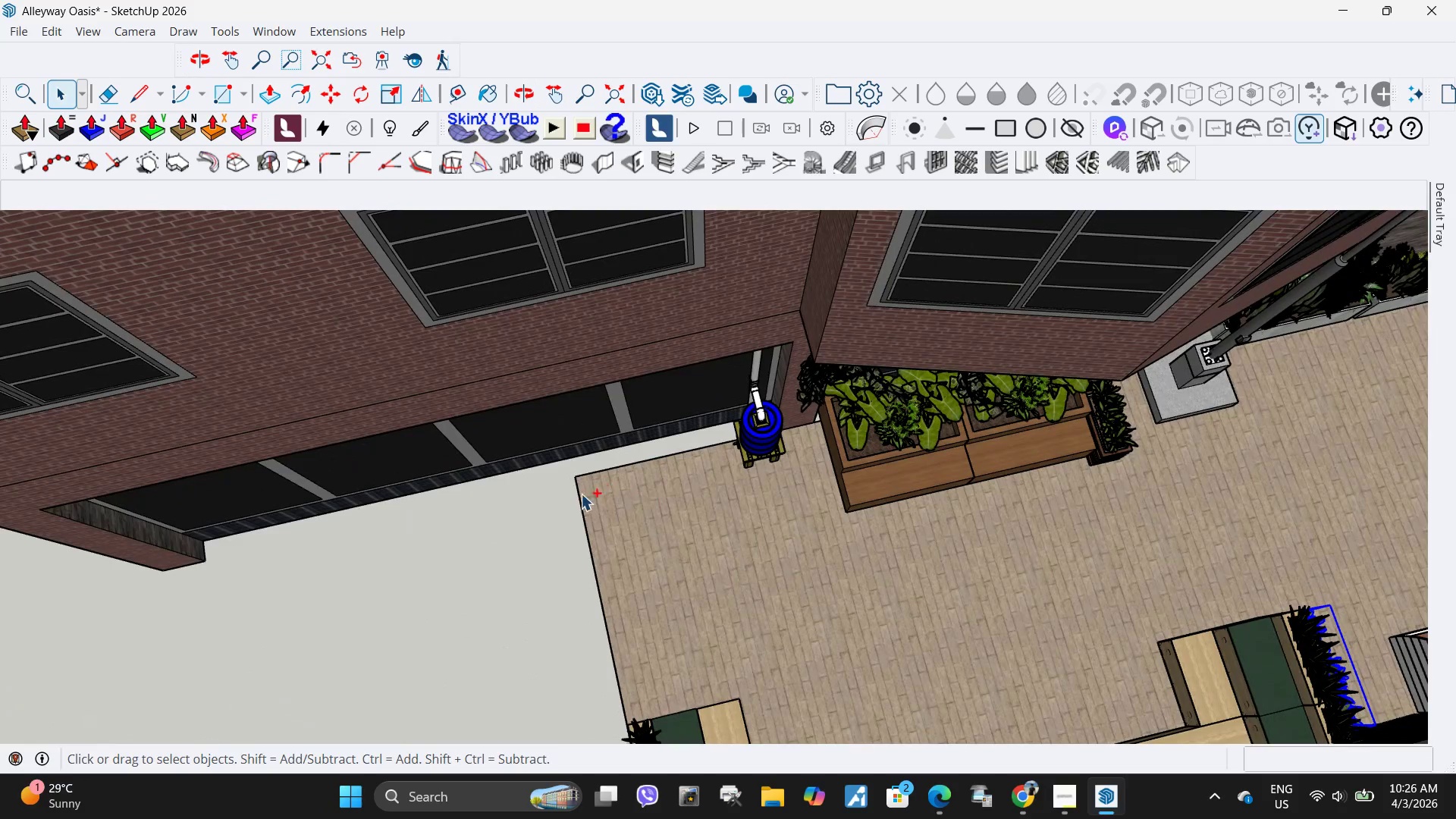 
scroll: coordinate [637, 475], scroll_direction: up, amount: 28.0
 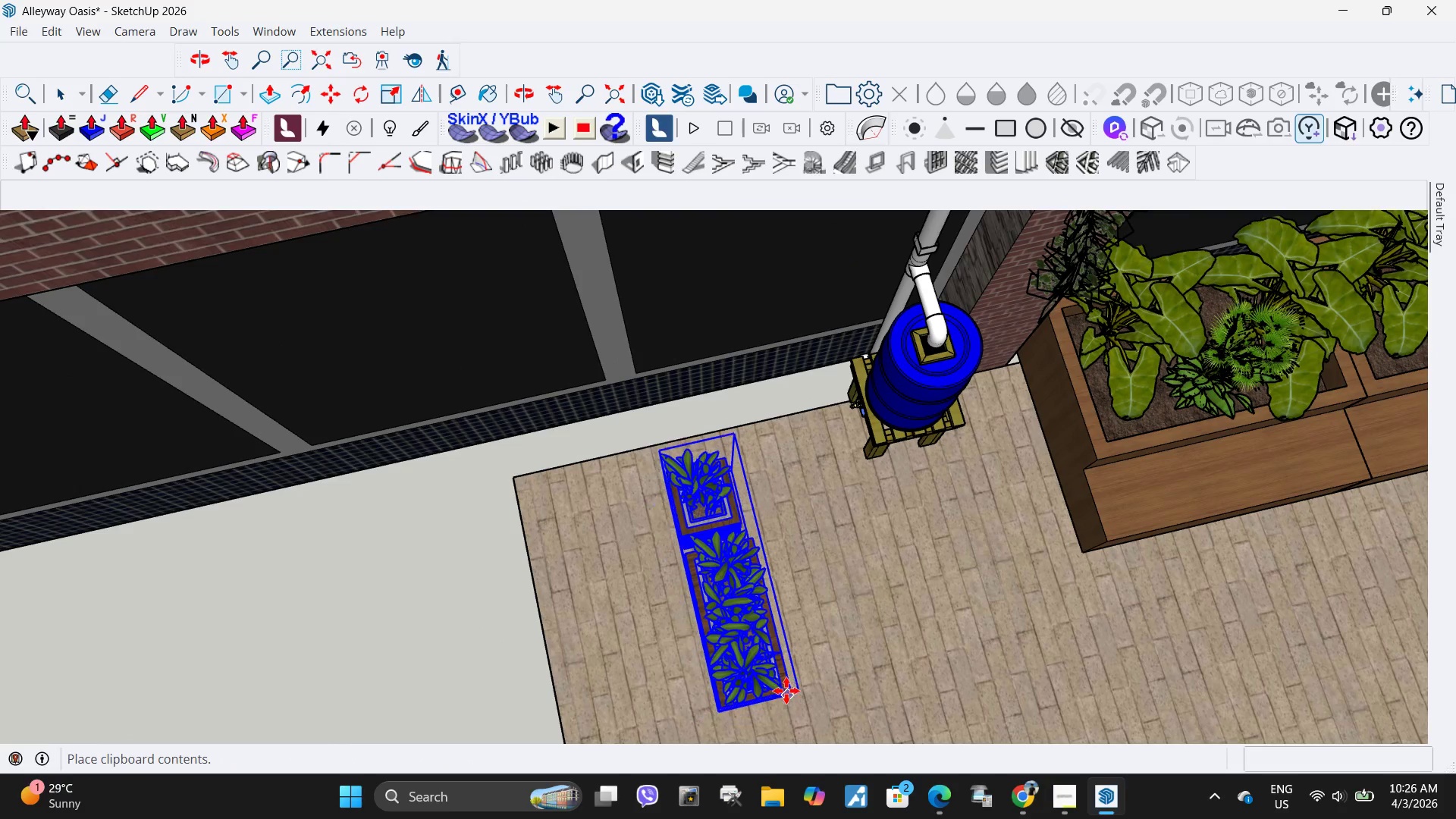 
left_click([769, 673])
 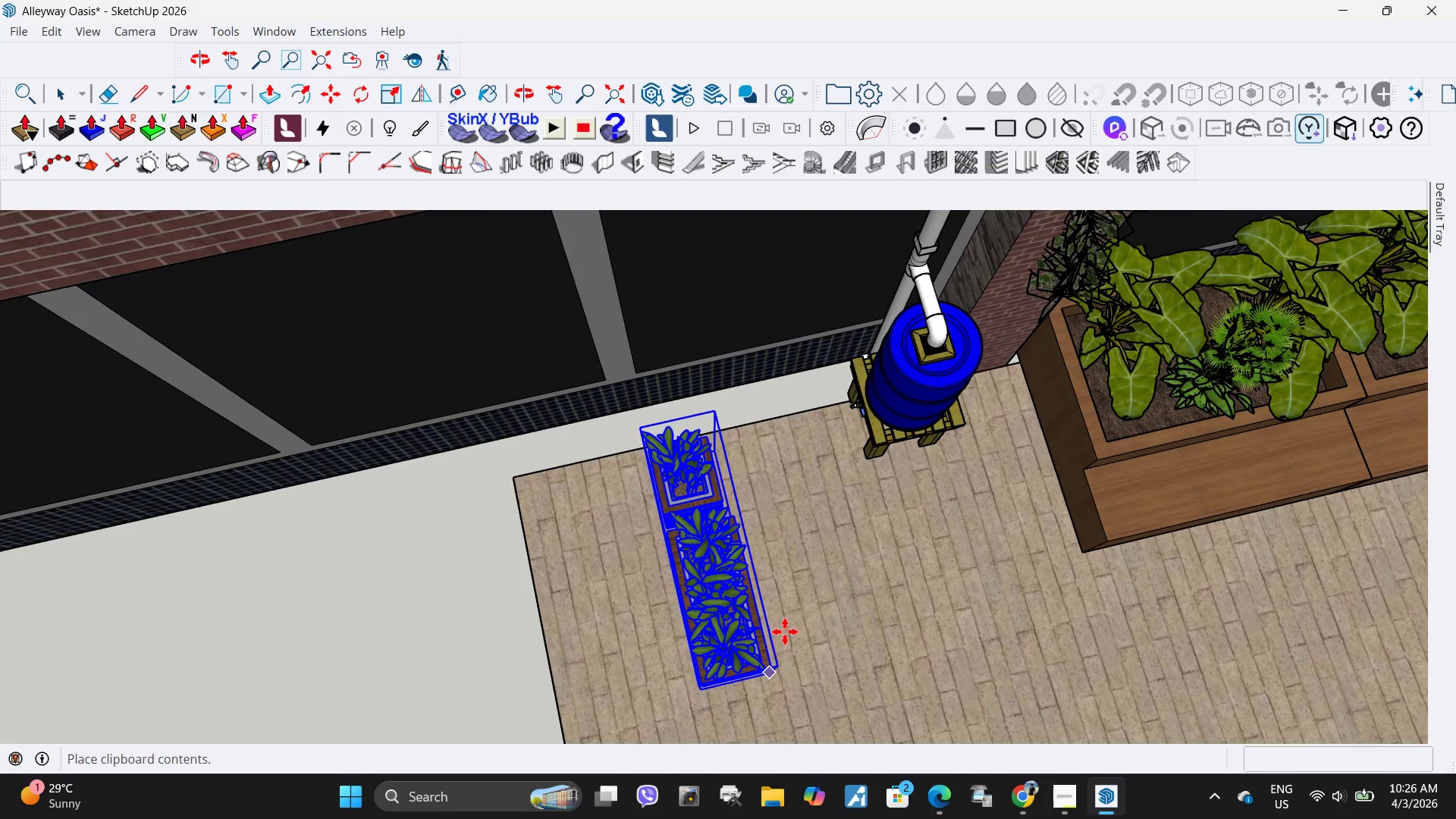 
key(Q)
 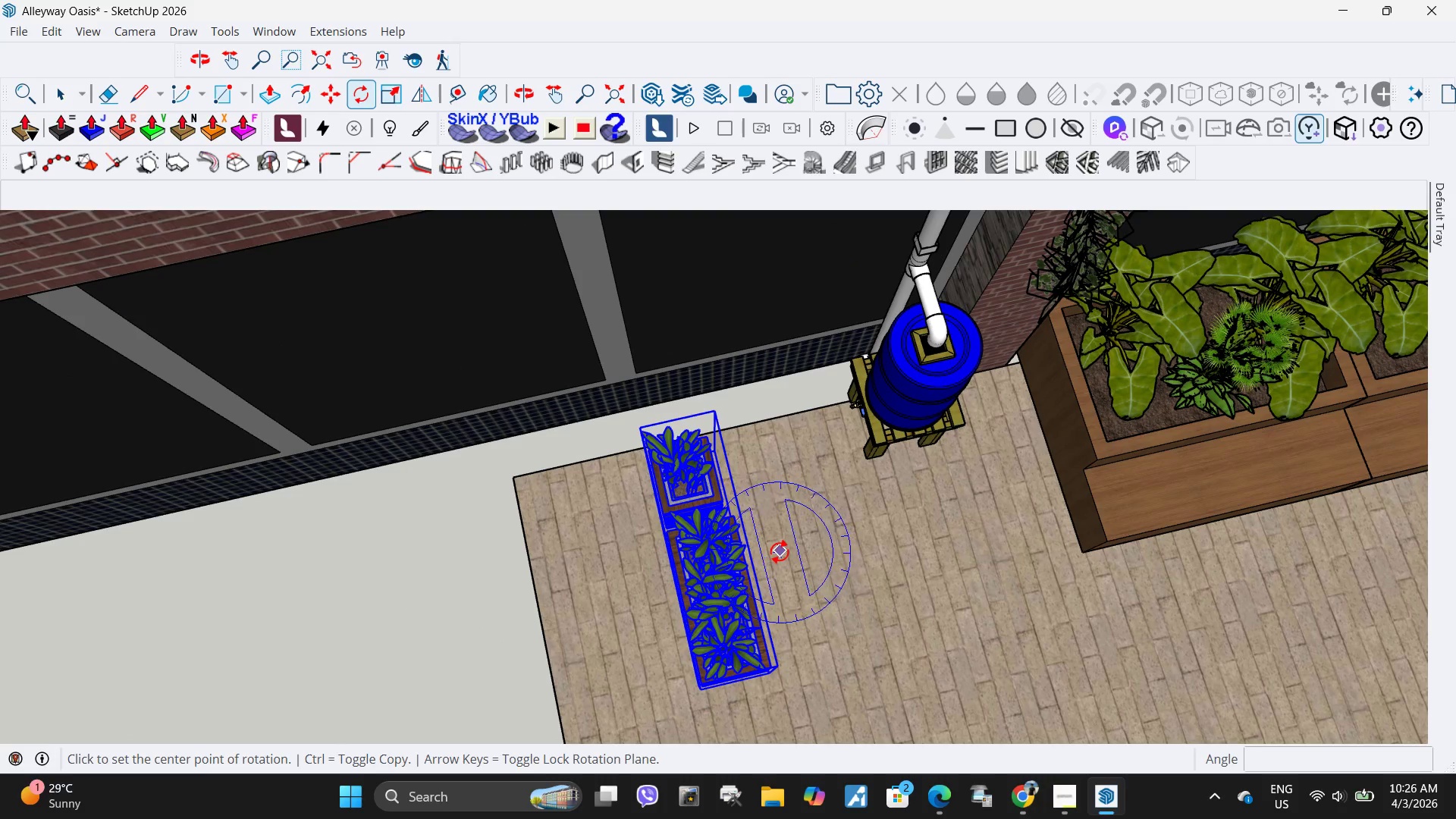 
double_click([807, 544])
 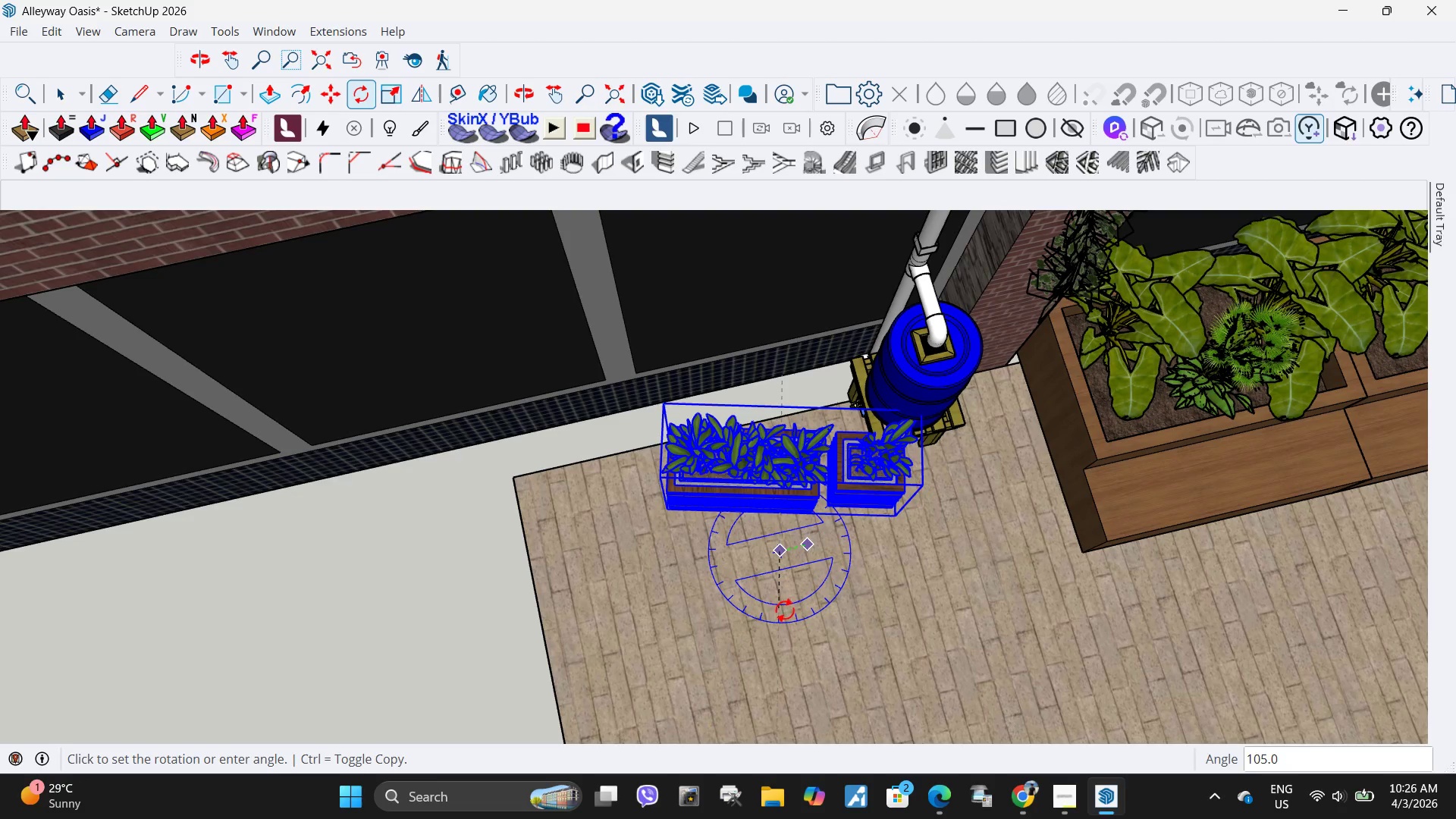 
left_click([795, 607])
 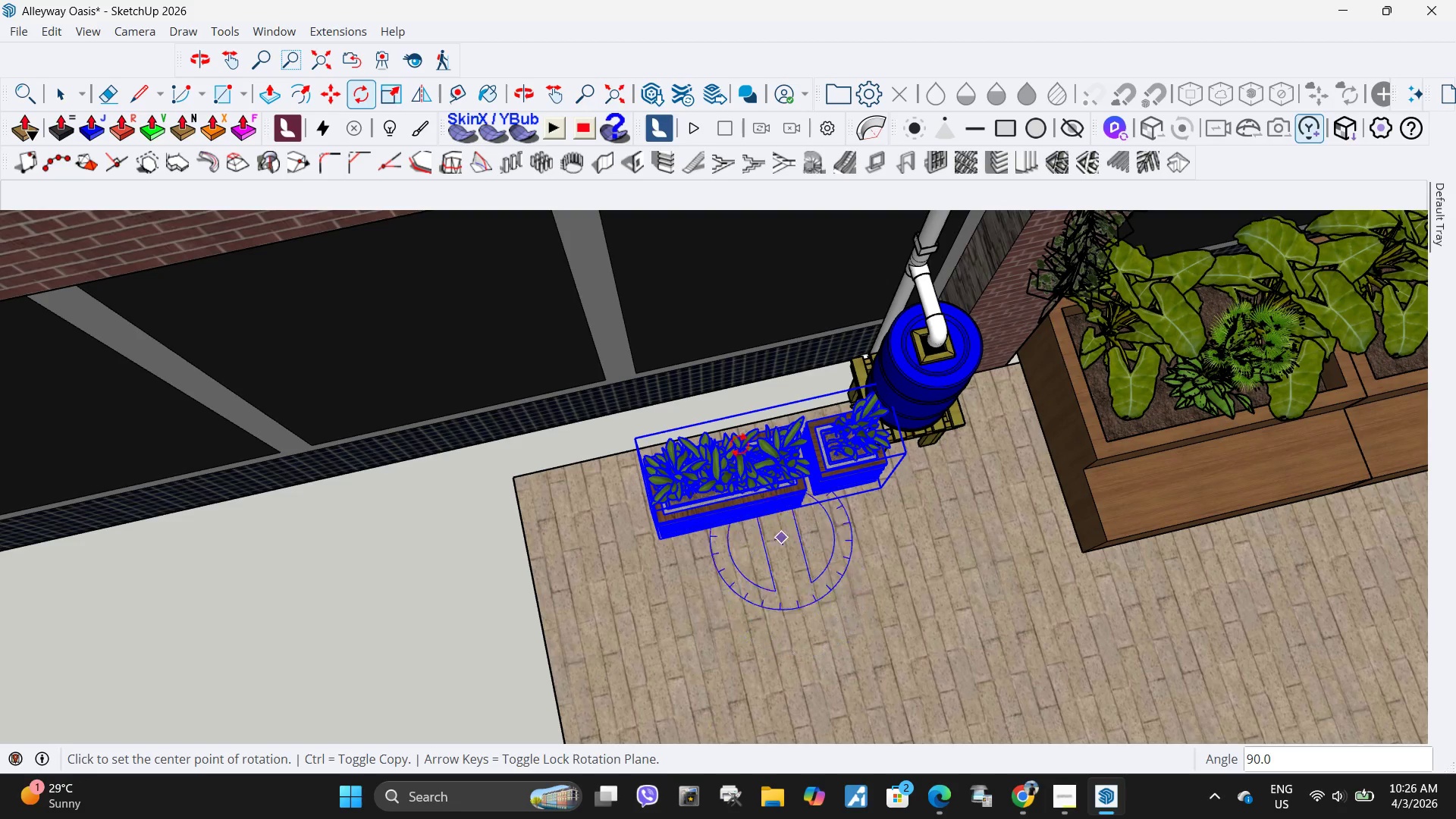 
scroll: coordinate [763, 429], scroll_direction: up, amount: 5.0
 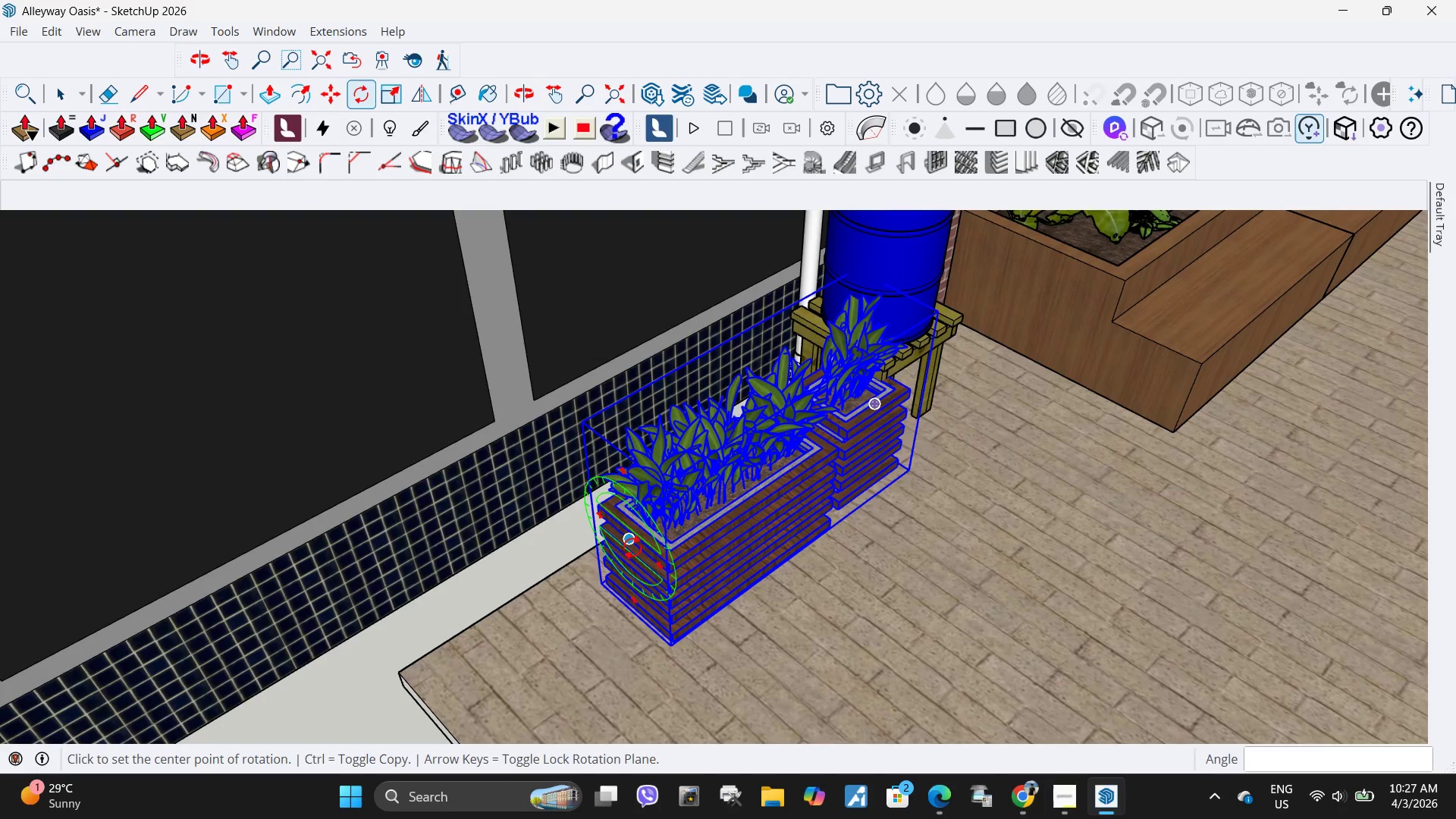 
key(M)
 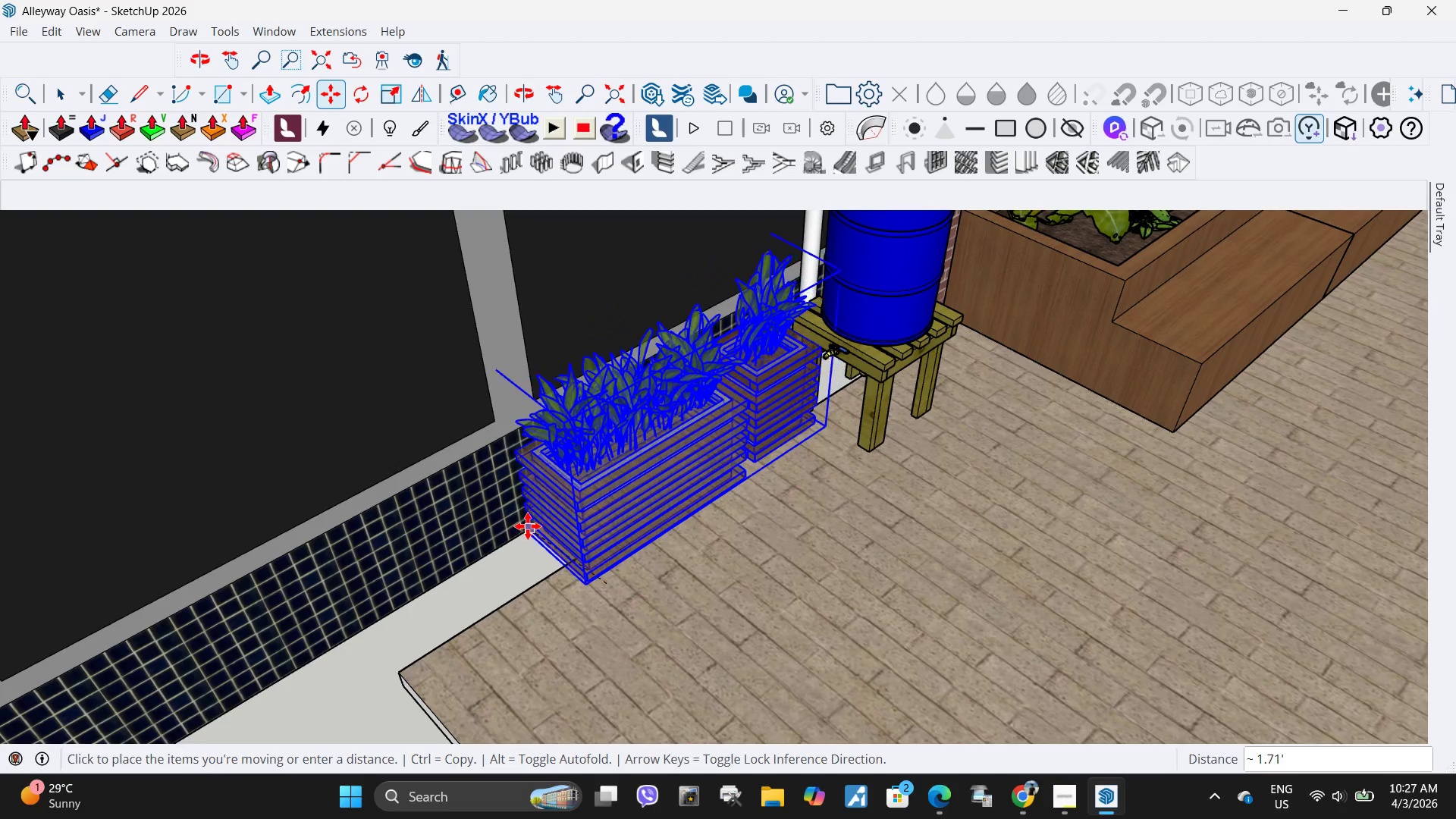 
left_click([534, 525])
 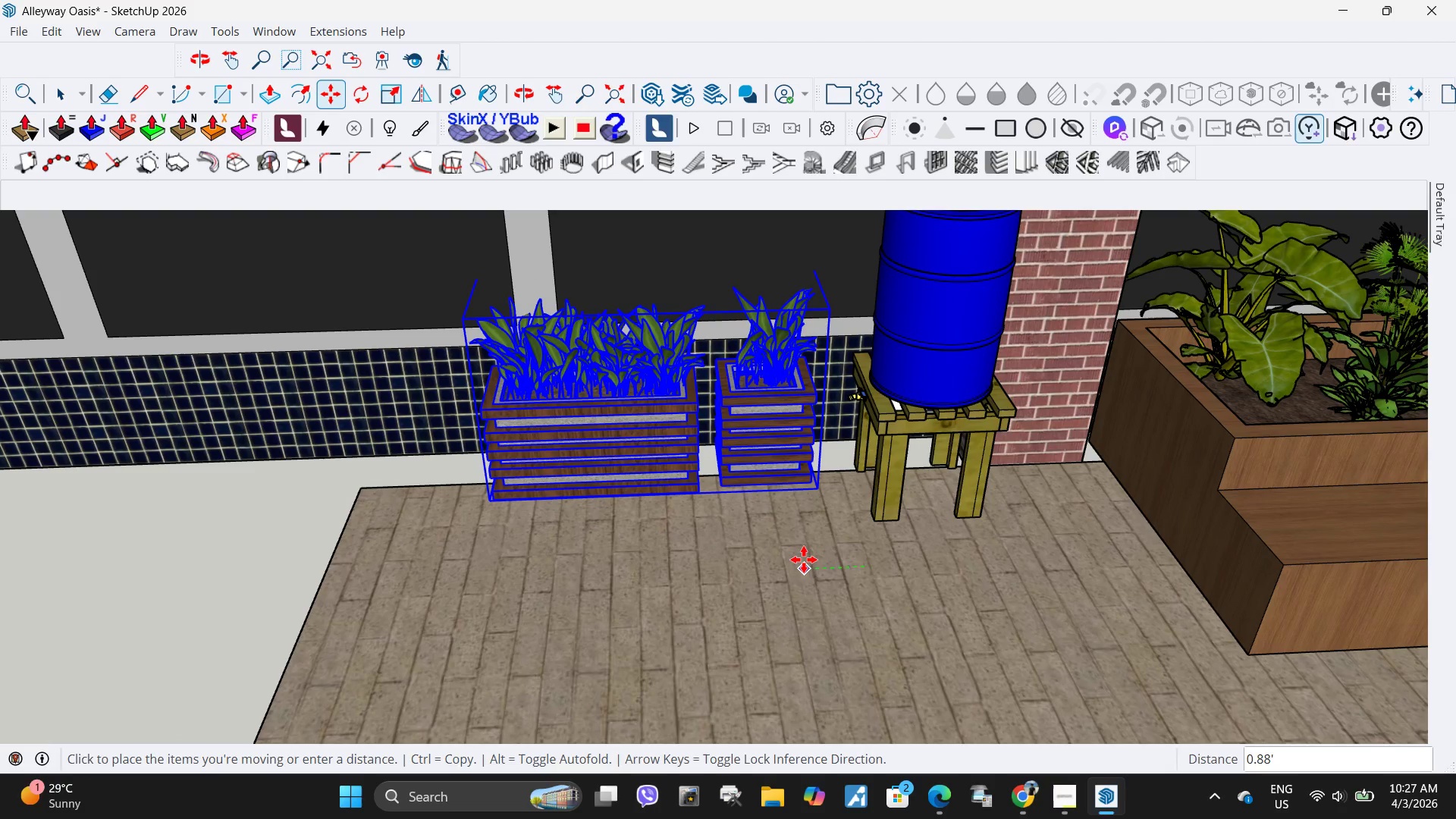 
left_click([811, 560])
 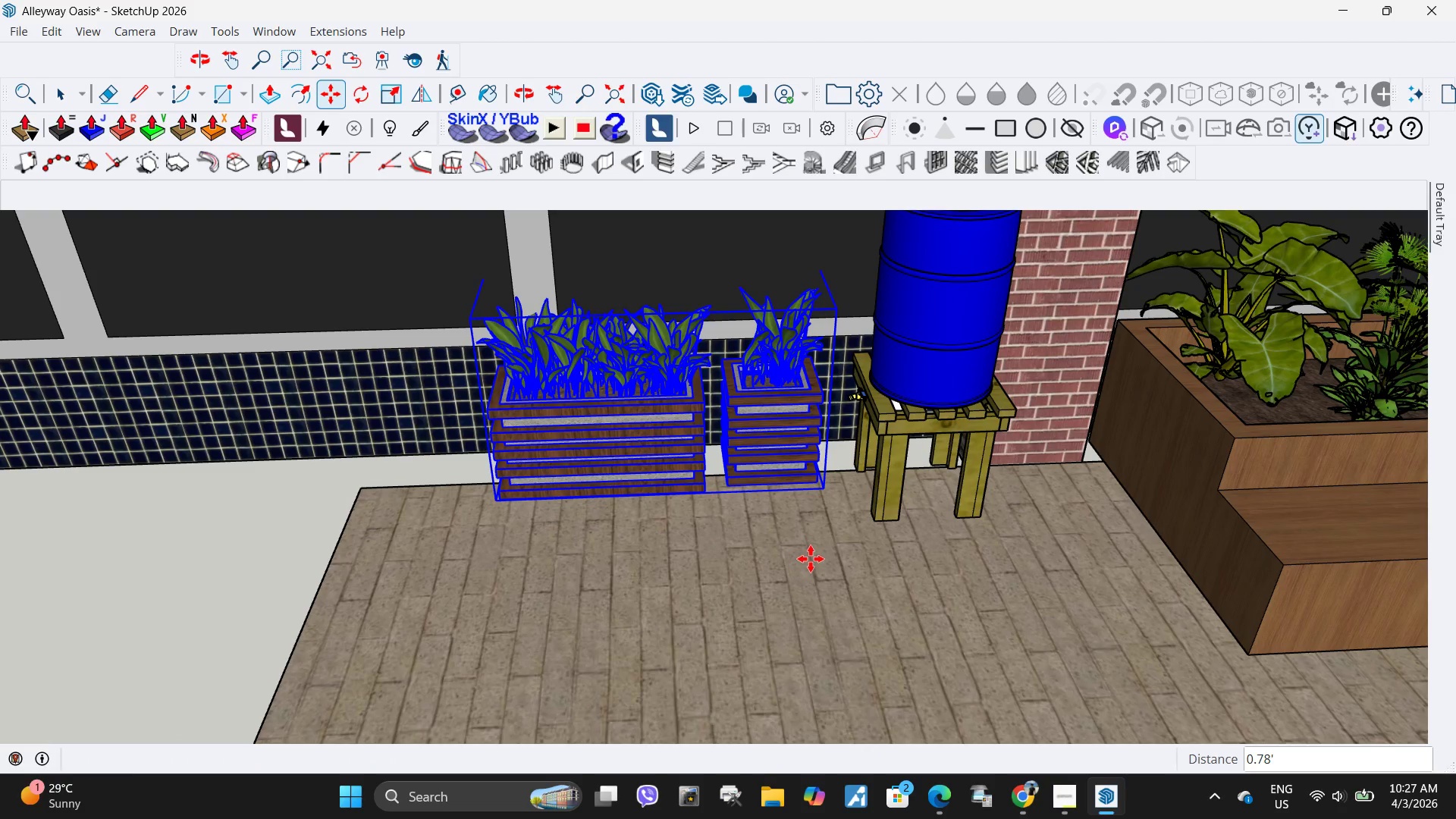 
key(Space)
 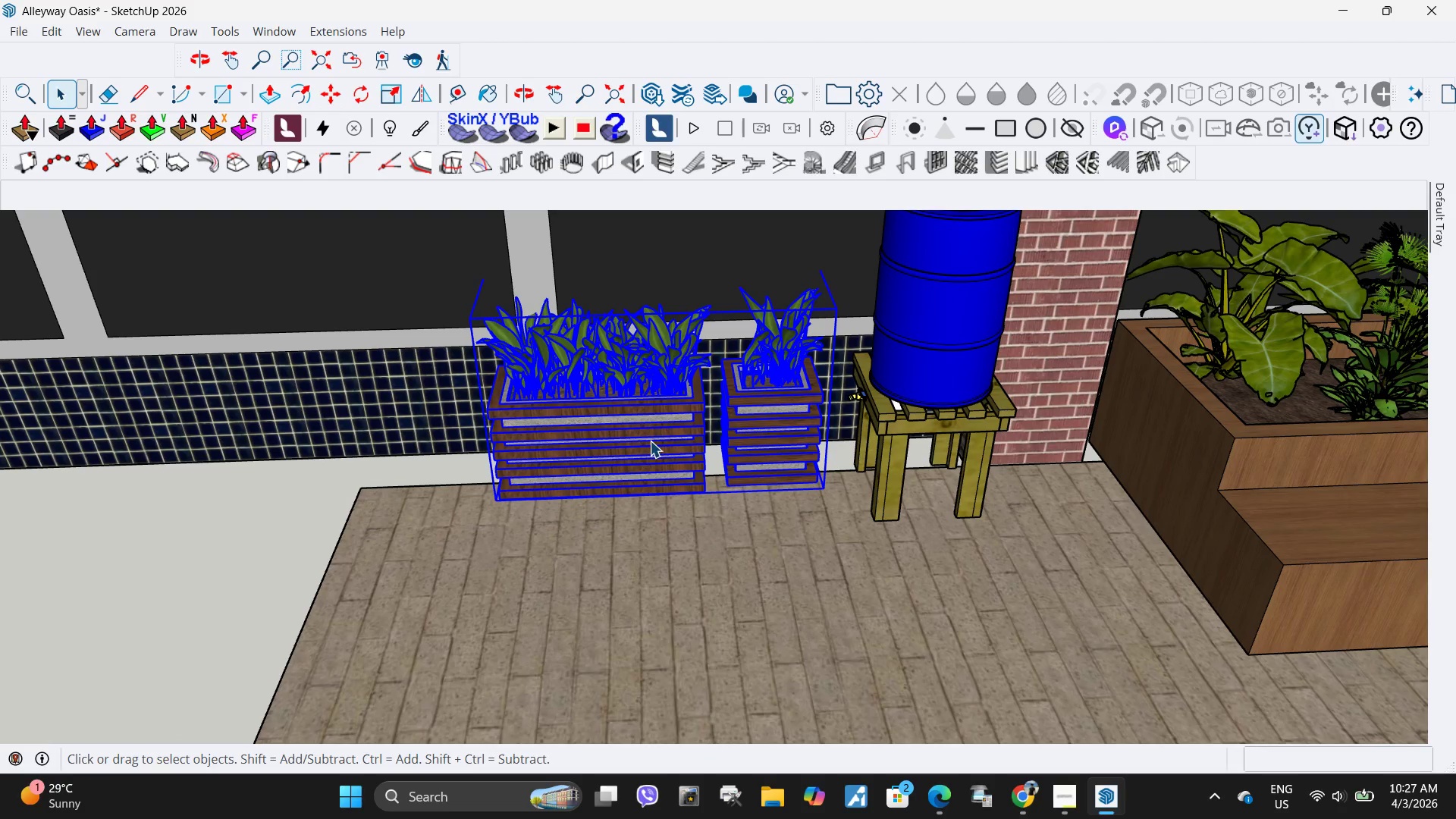 
double_click([650, 441])
 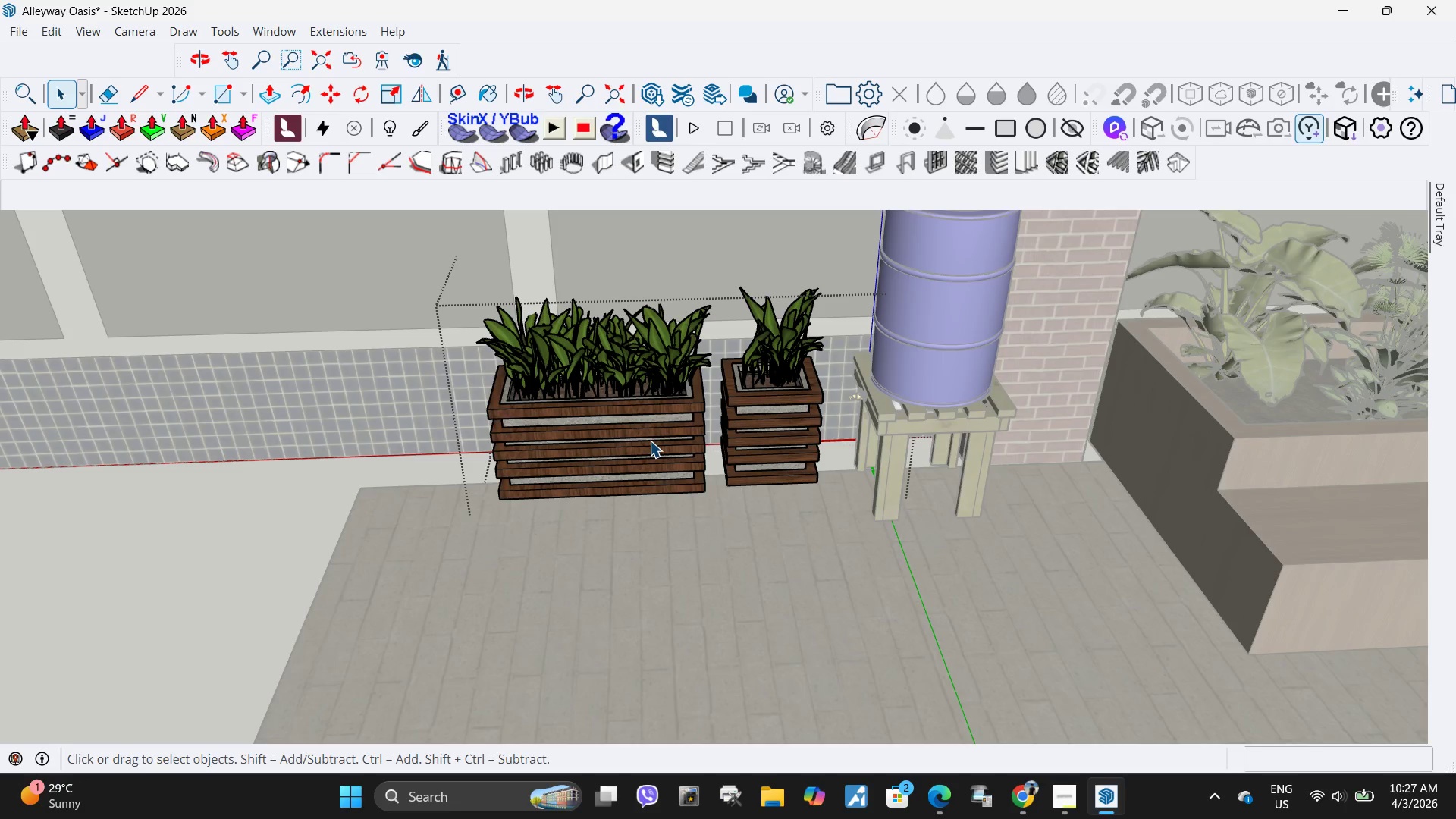 
triple_click([650, 441])
 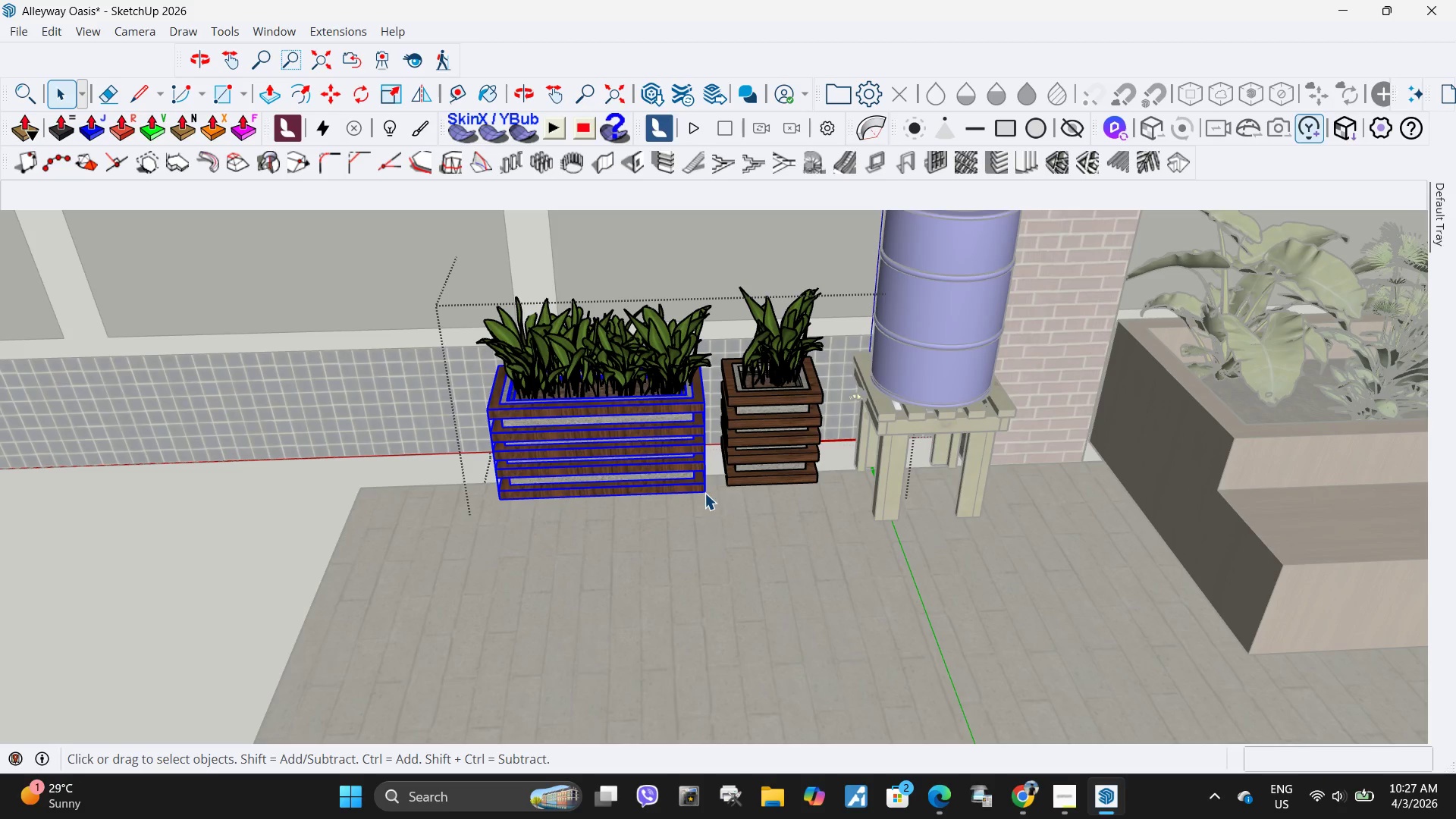 
key(M)
 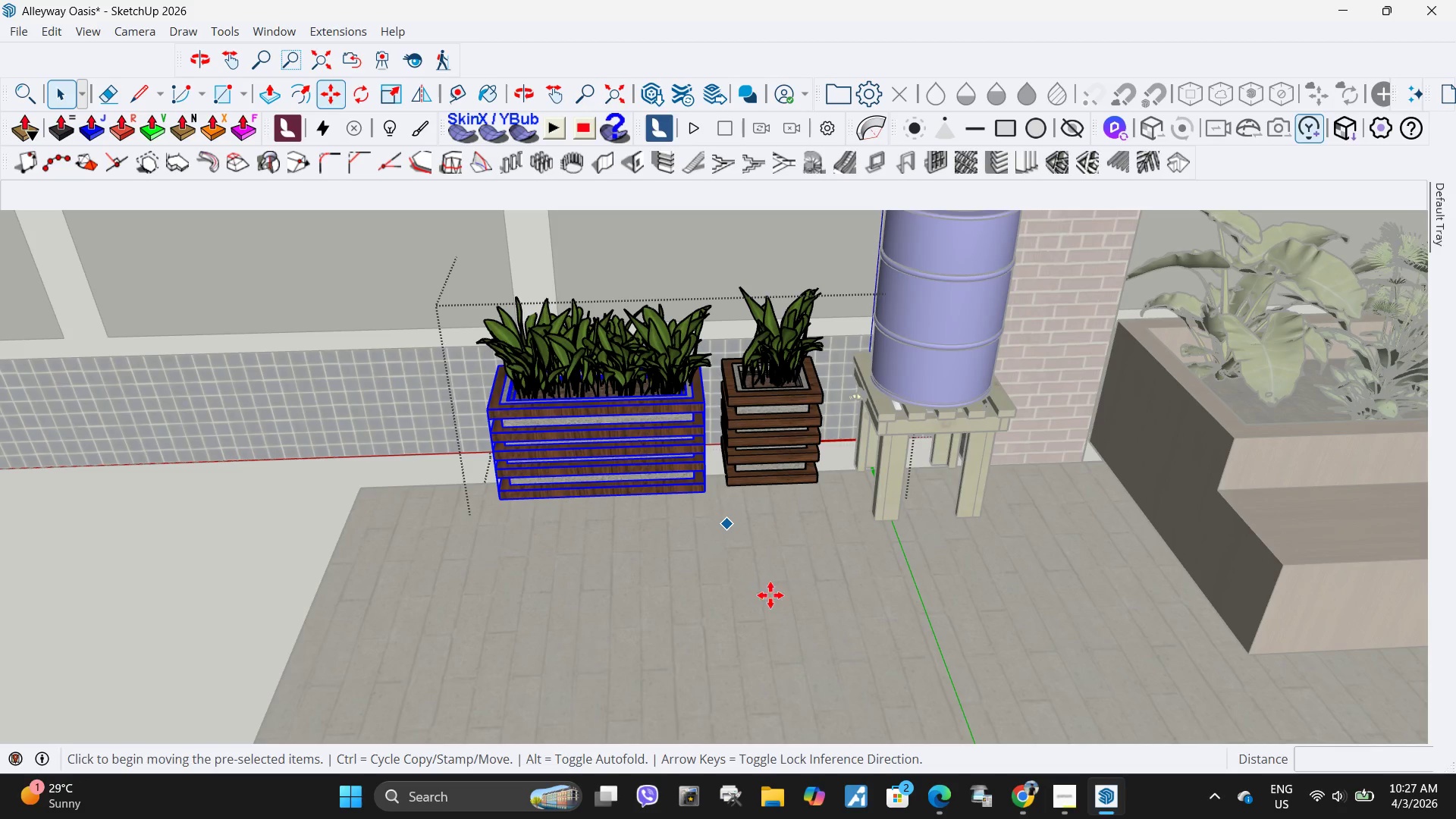 
key(Control+ControlLeft)
 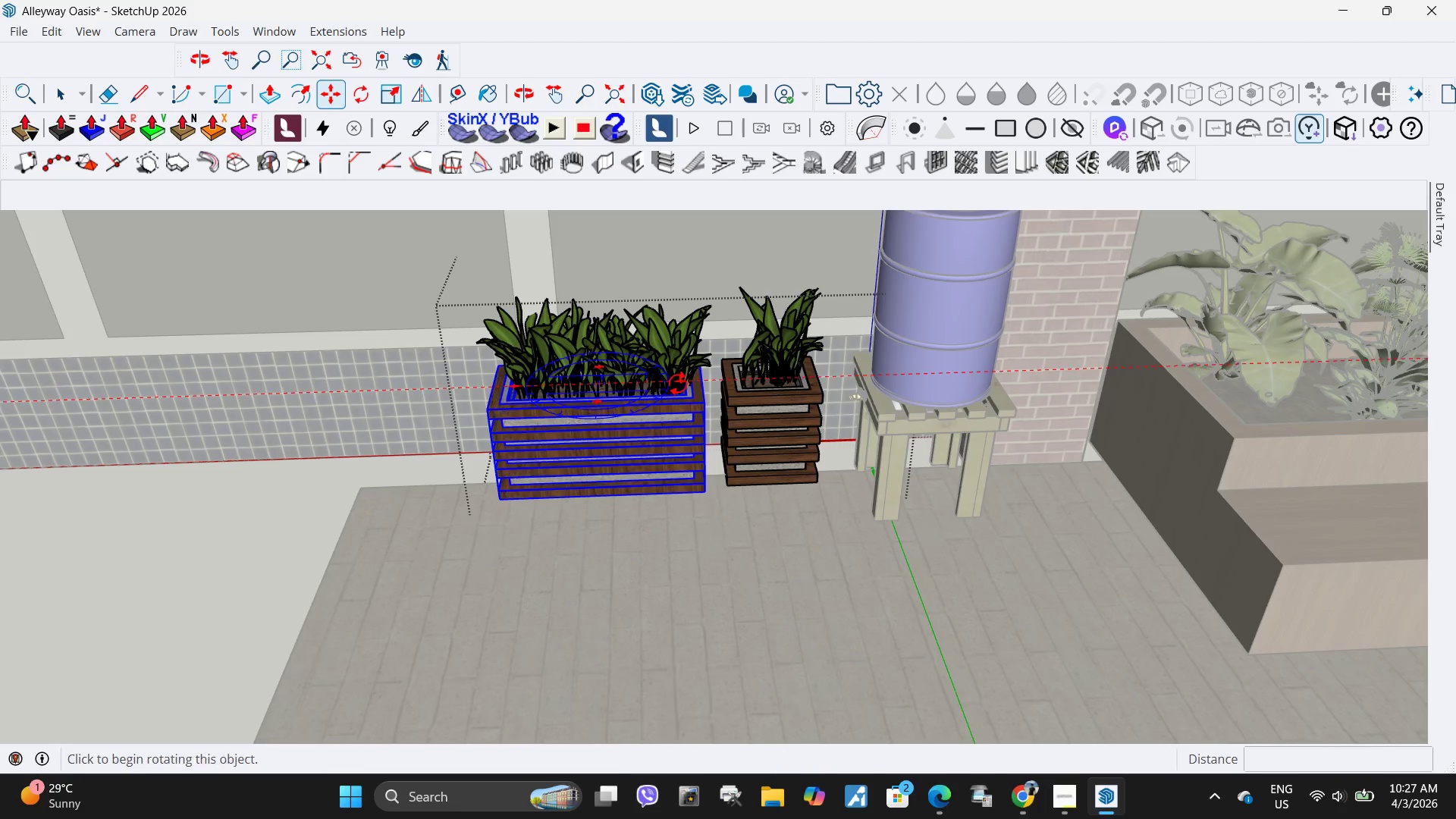 
key(Space)
 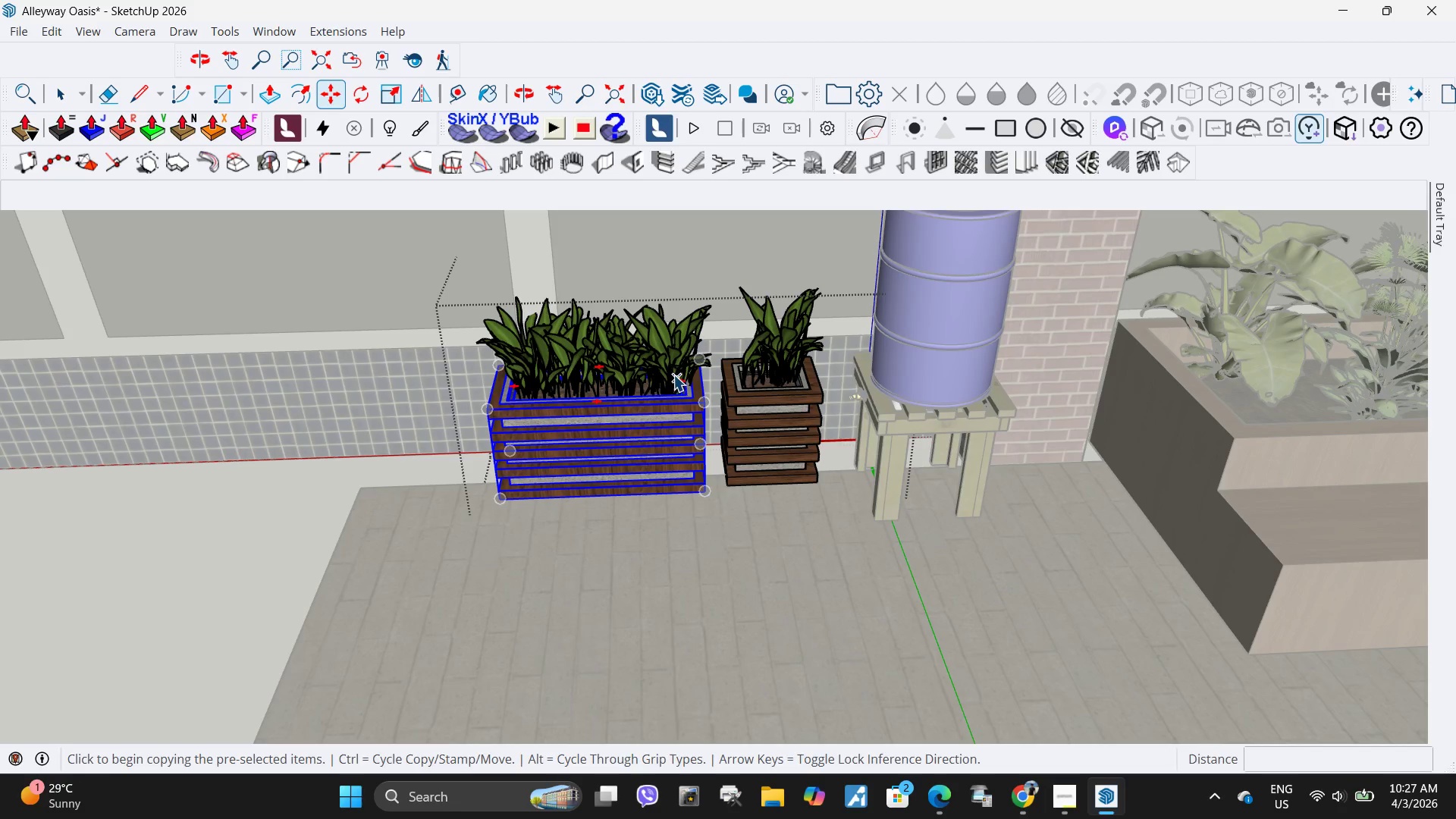 
left_click([673, 375])
 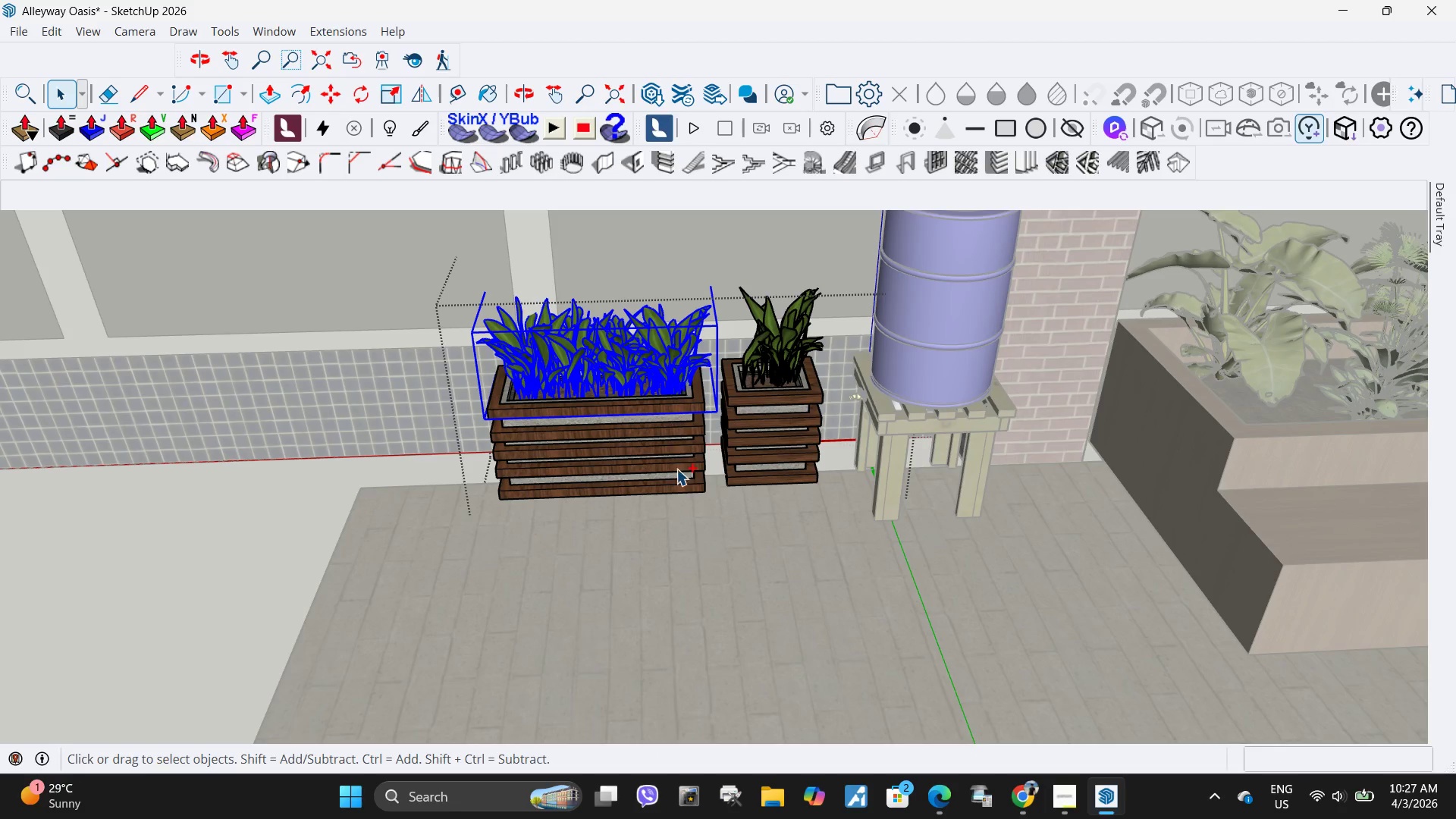 
hold_key(key=ControlLeft, duration=0.89)
 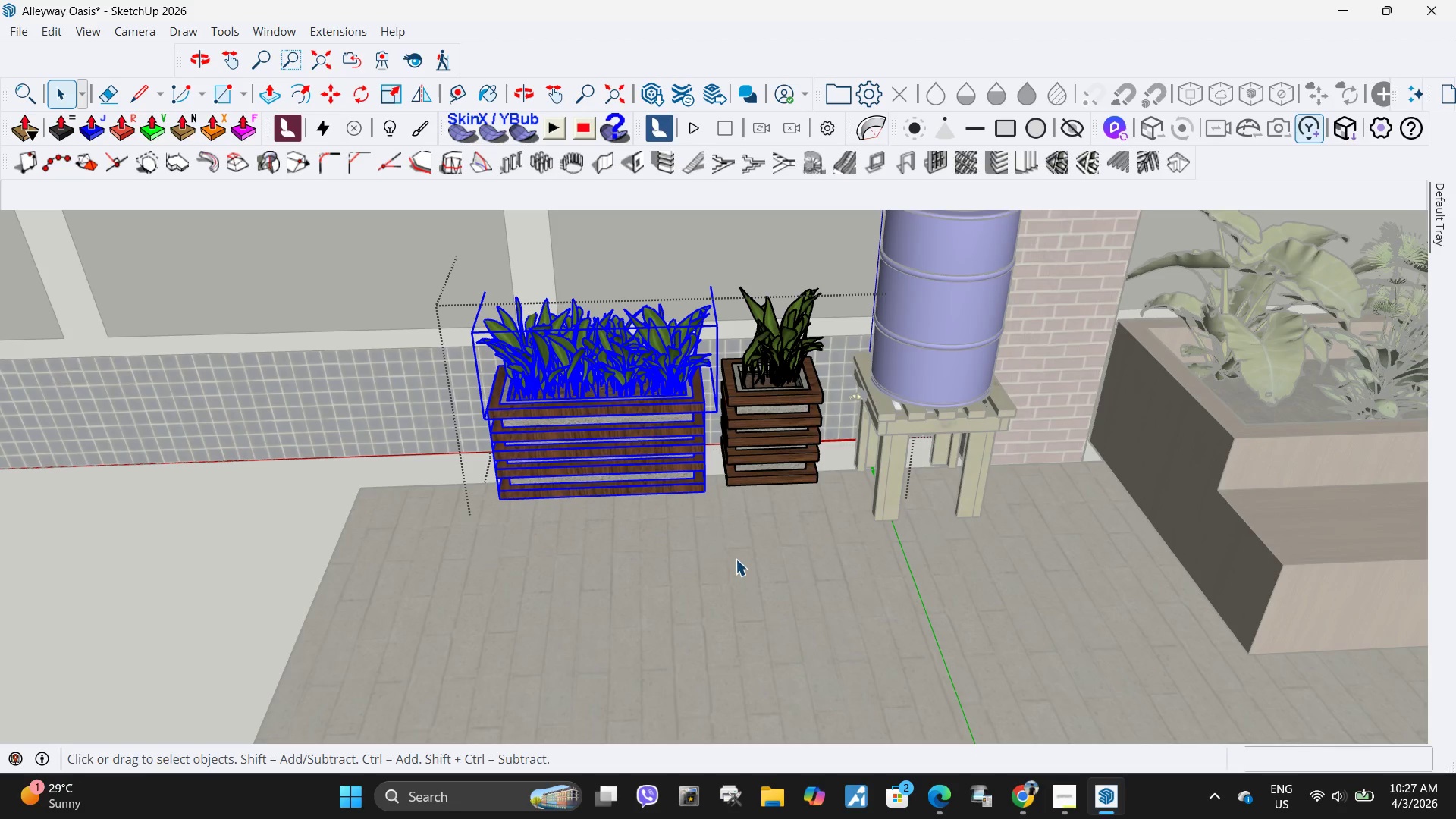 
key(M)
 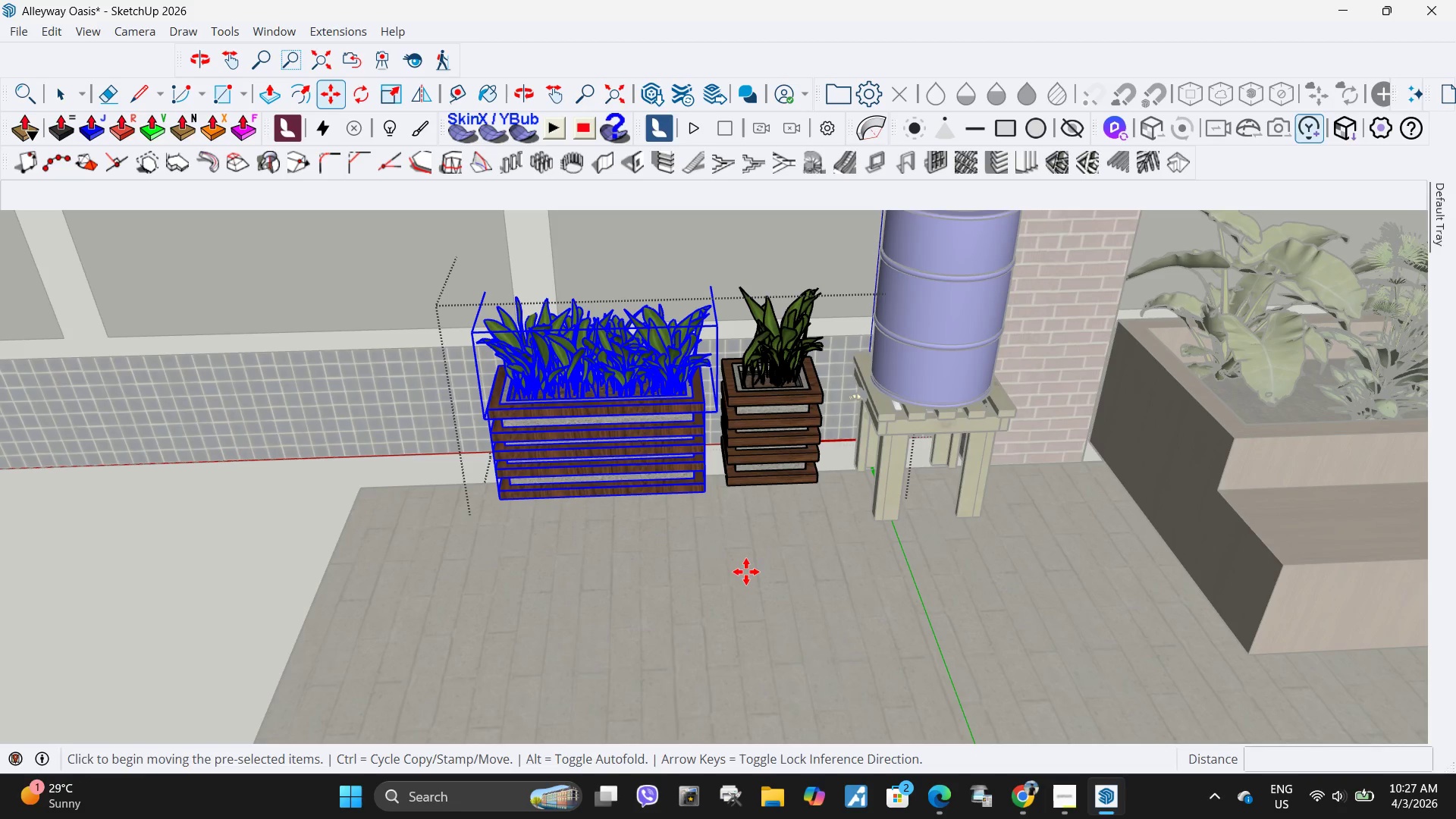 
key(Control+ControlLeft)
 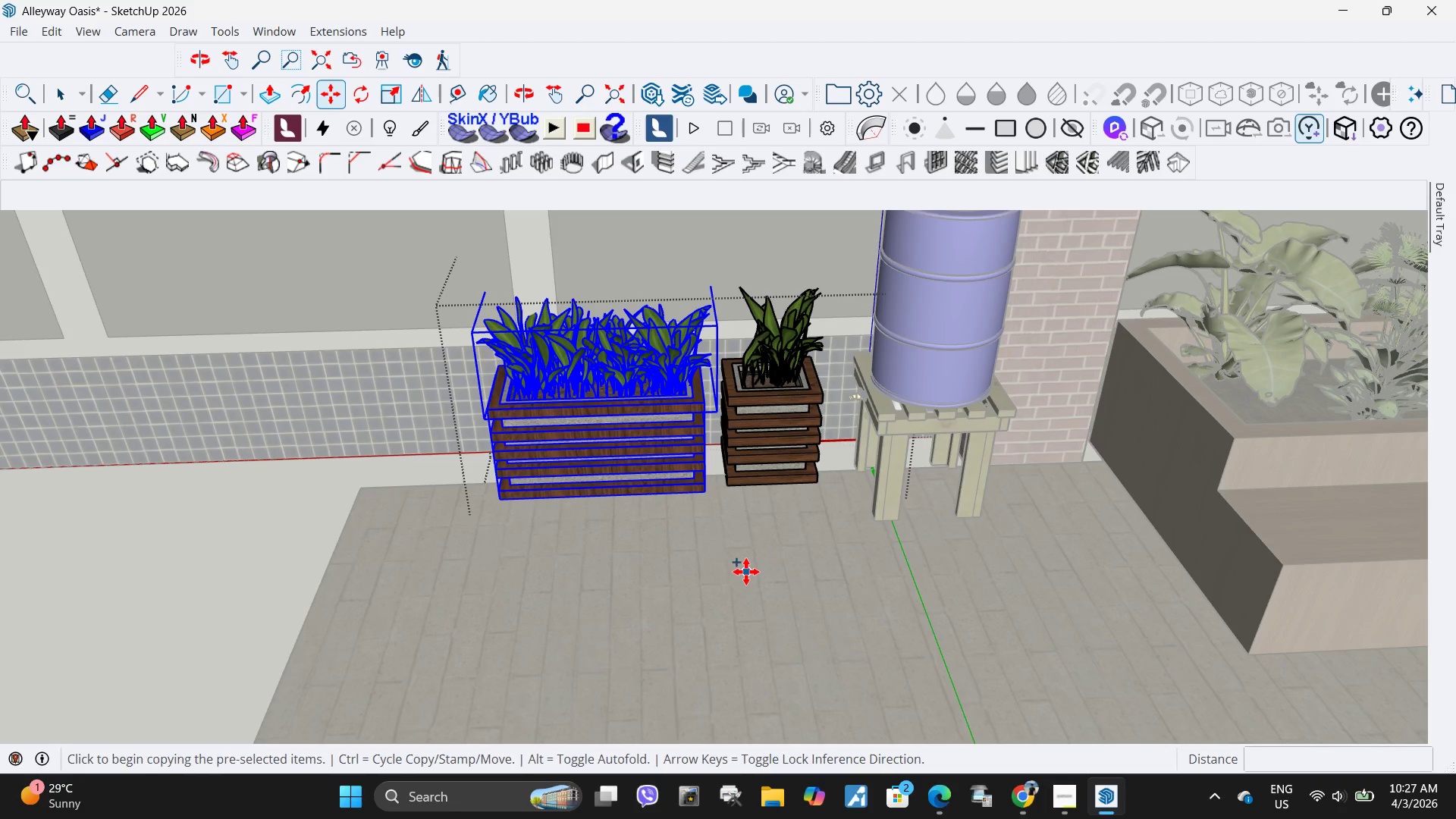 
left_click([746, 572])
 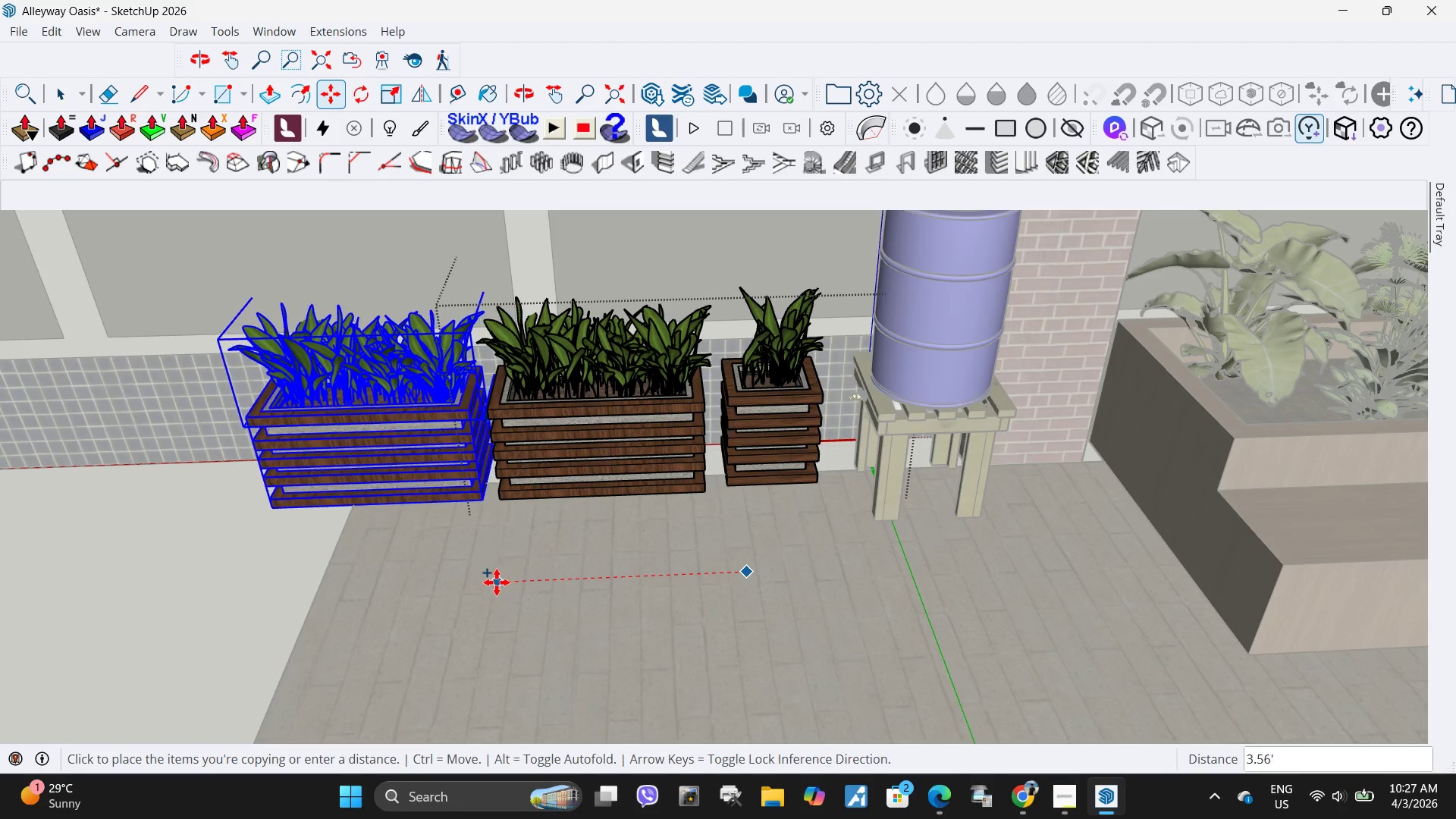 
left_click([491, 582])
 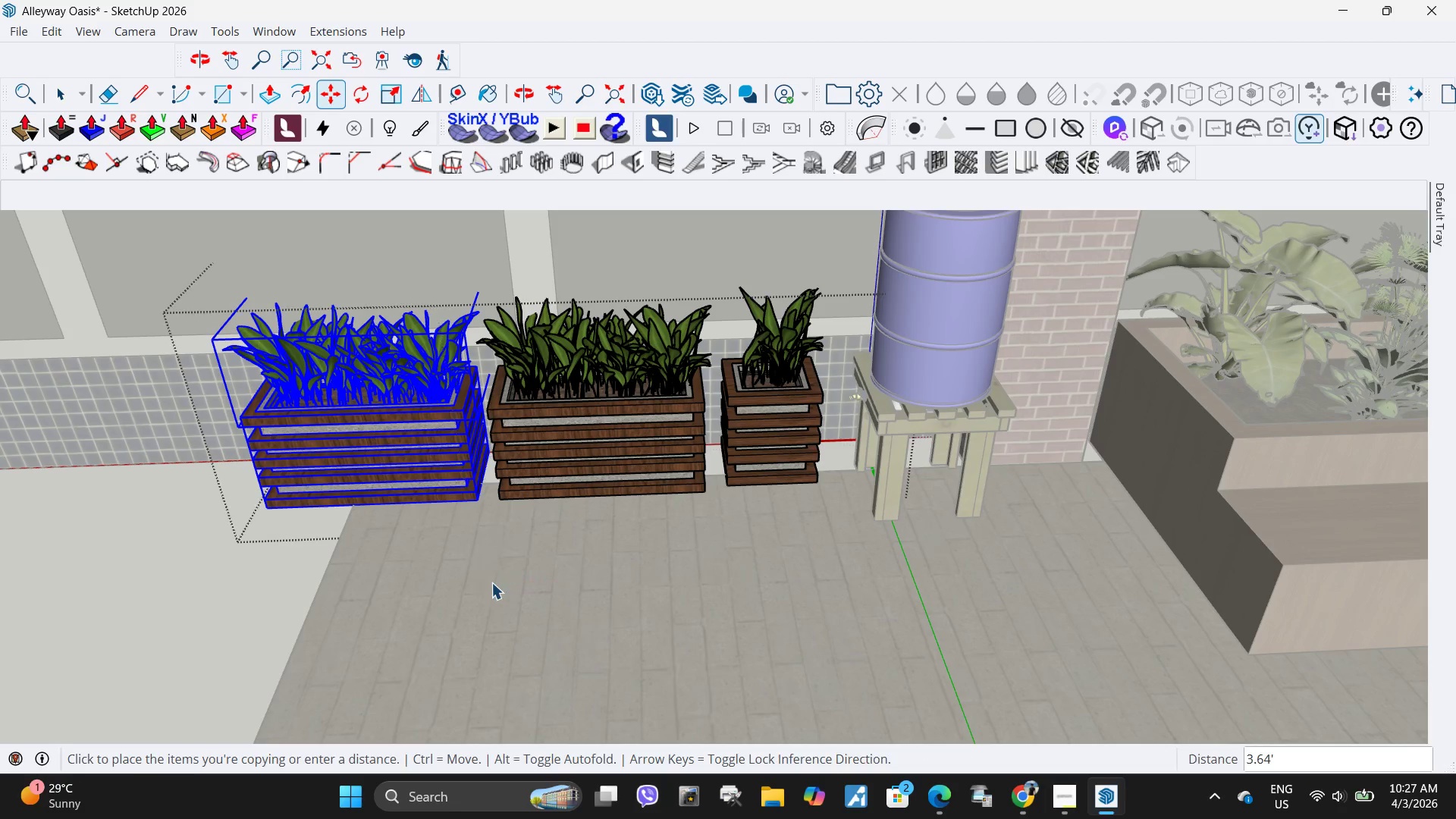 
key(Space)
 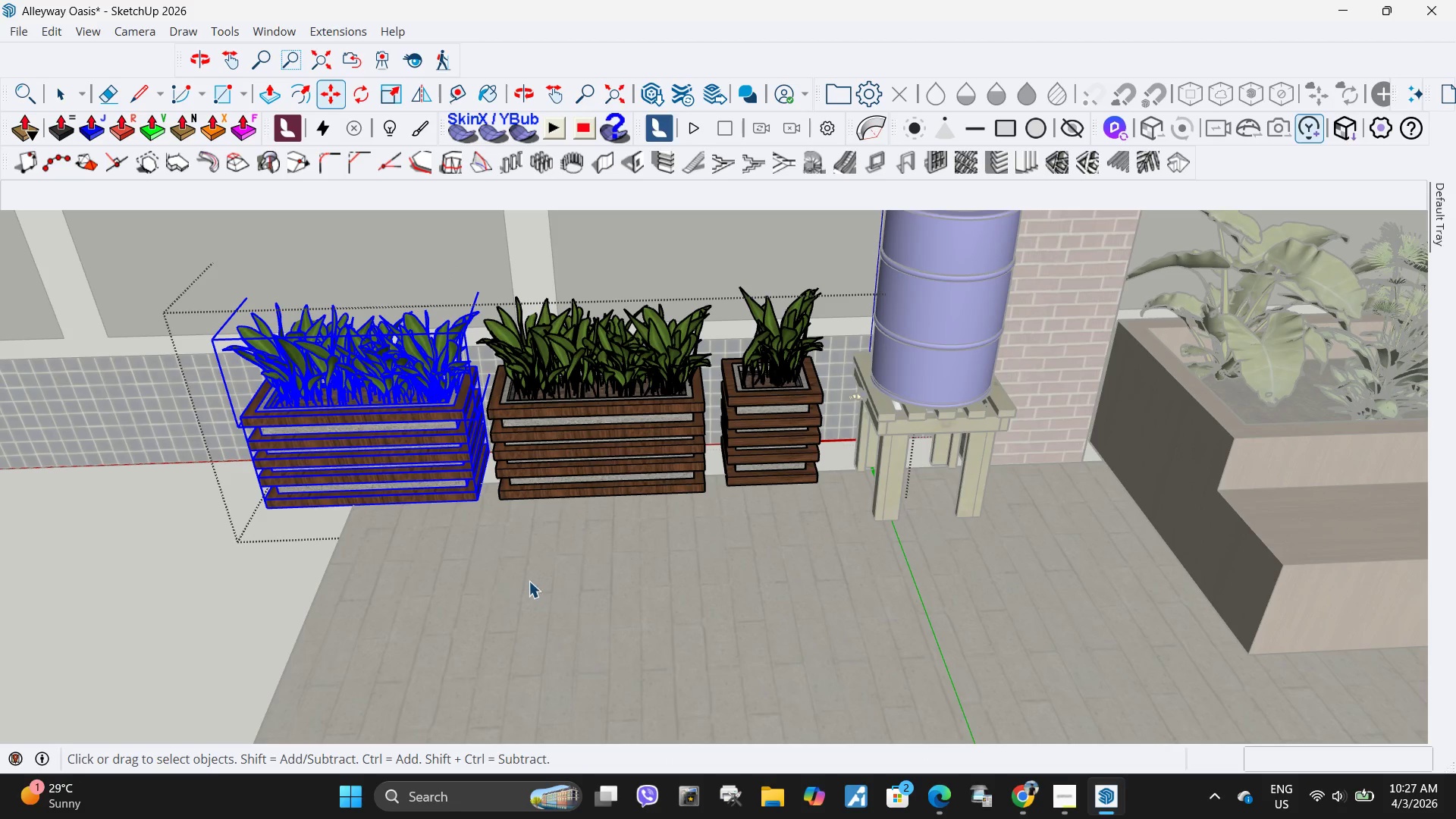 
key(Escape)
 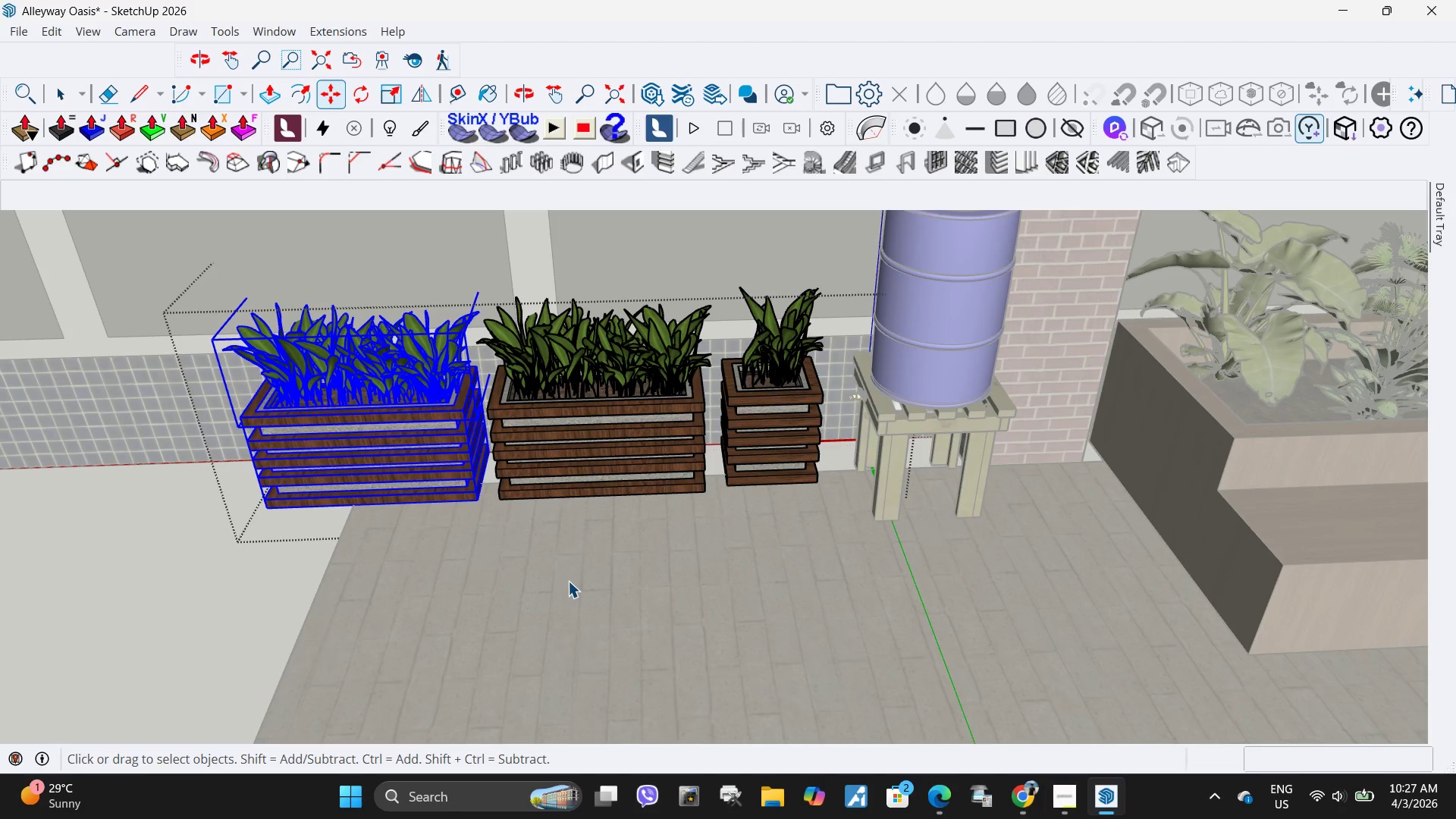 
key(Escape)
 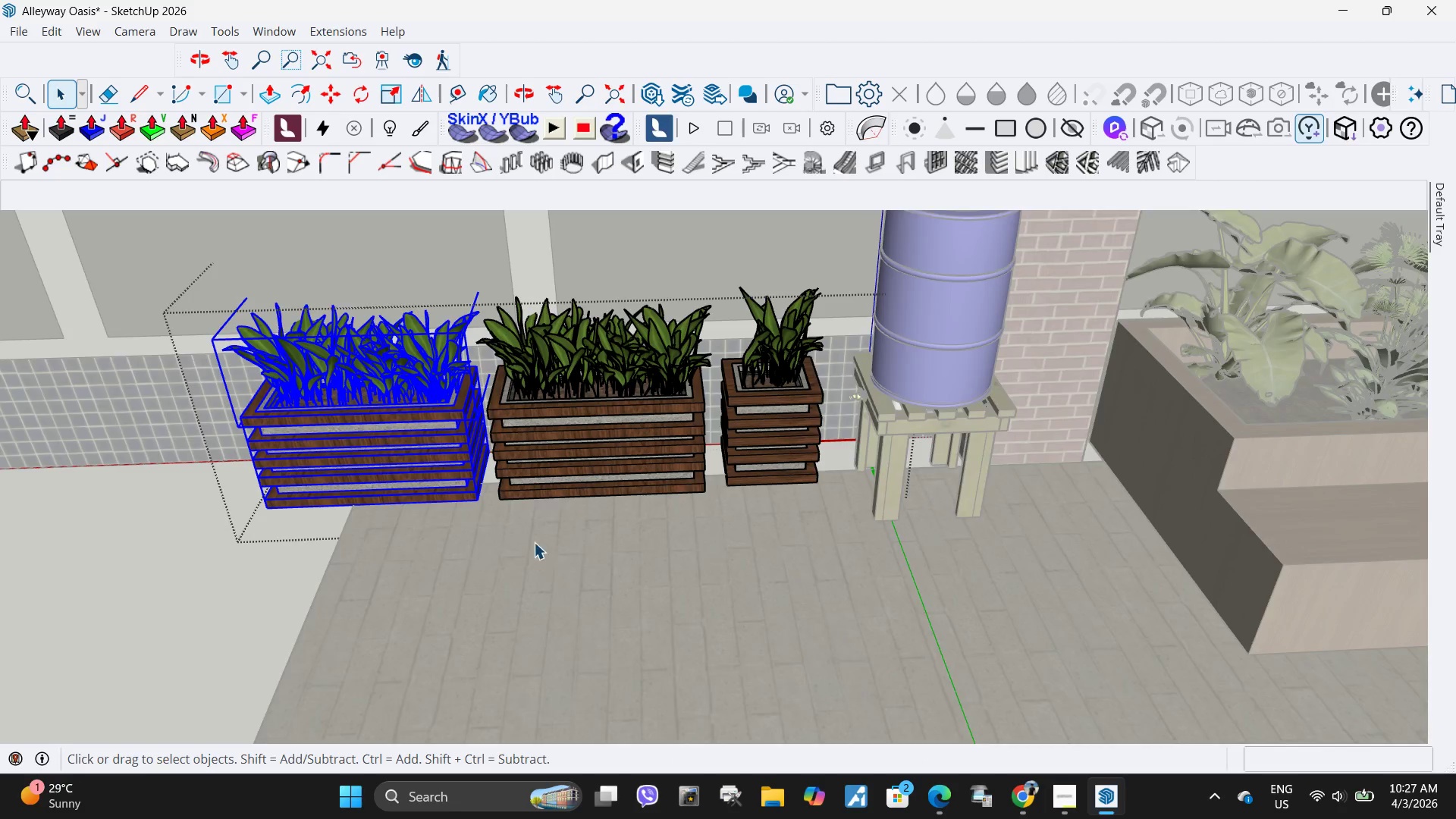 
key(Escape)
 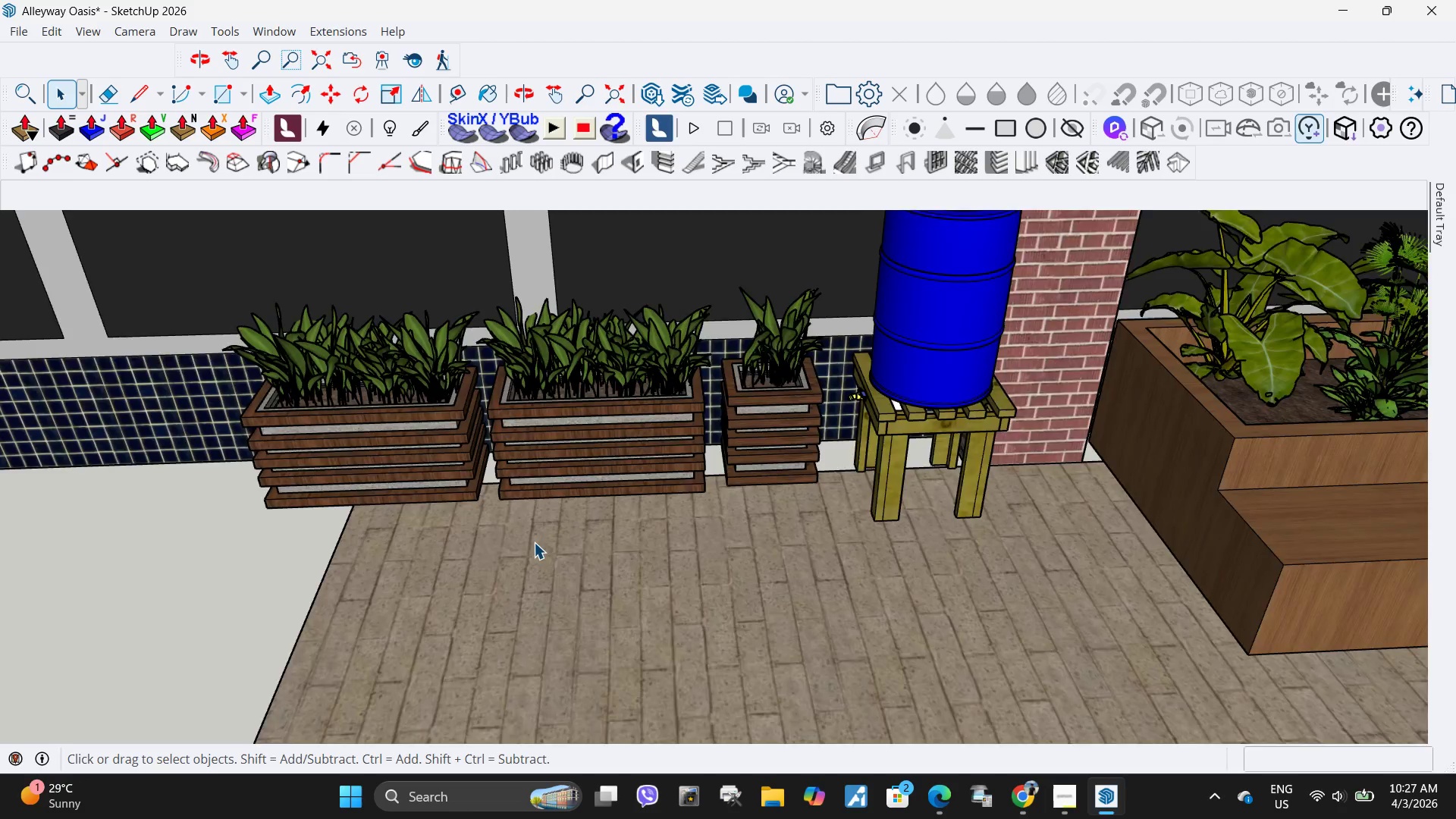 
scroll: coordinate [461, 532], scroll_direction: down, amount: 11.0
 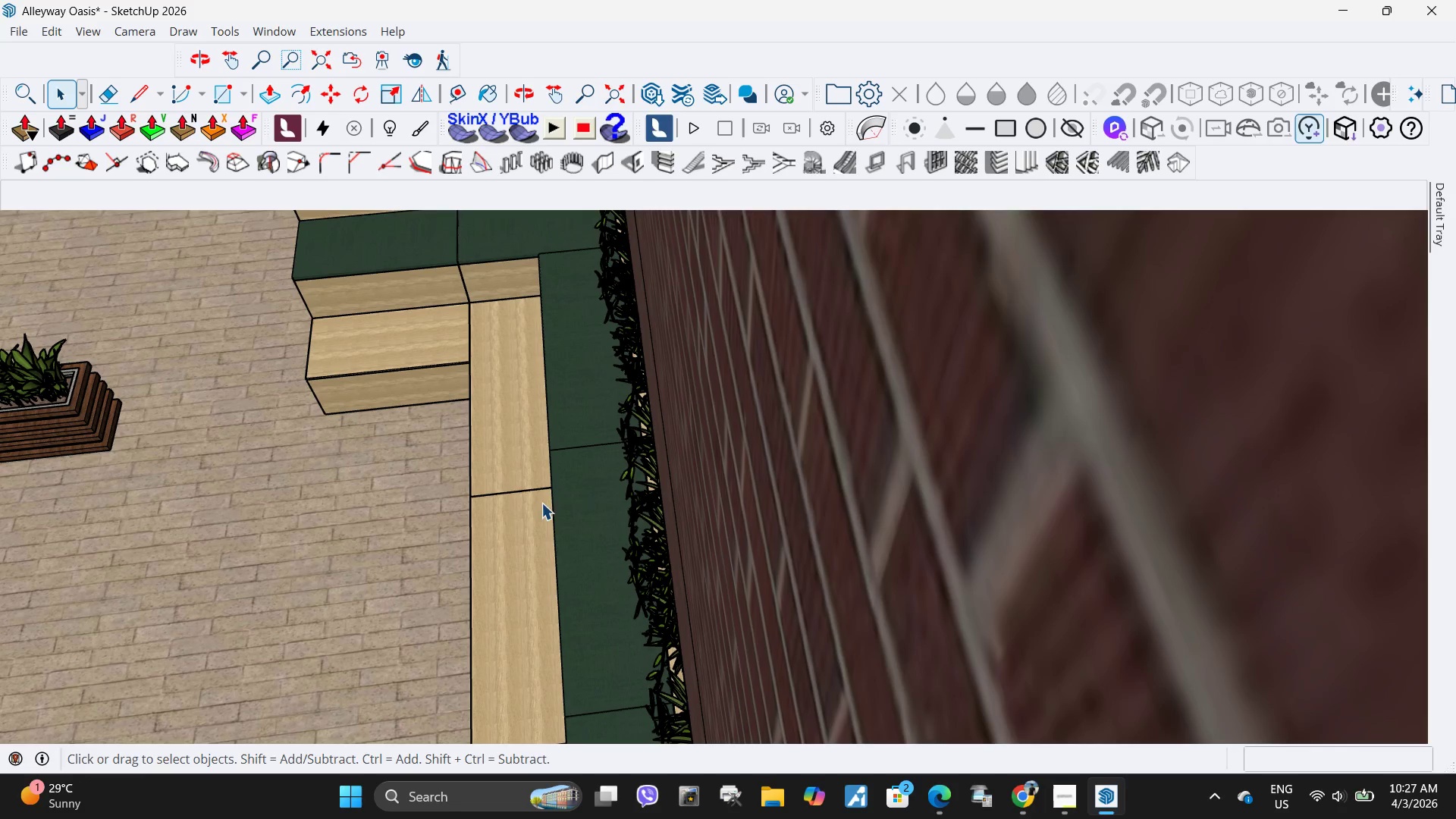 
key(H)
 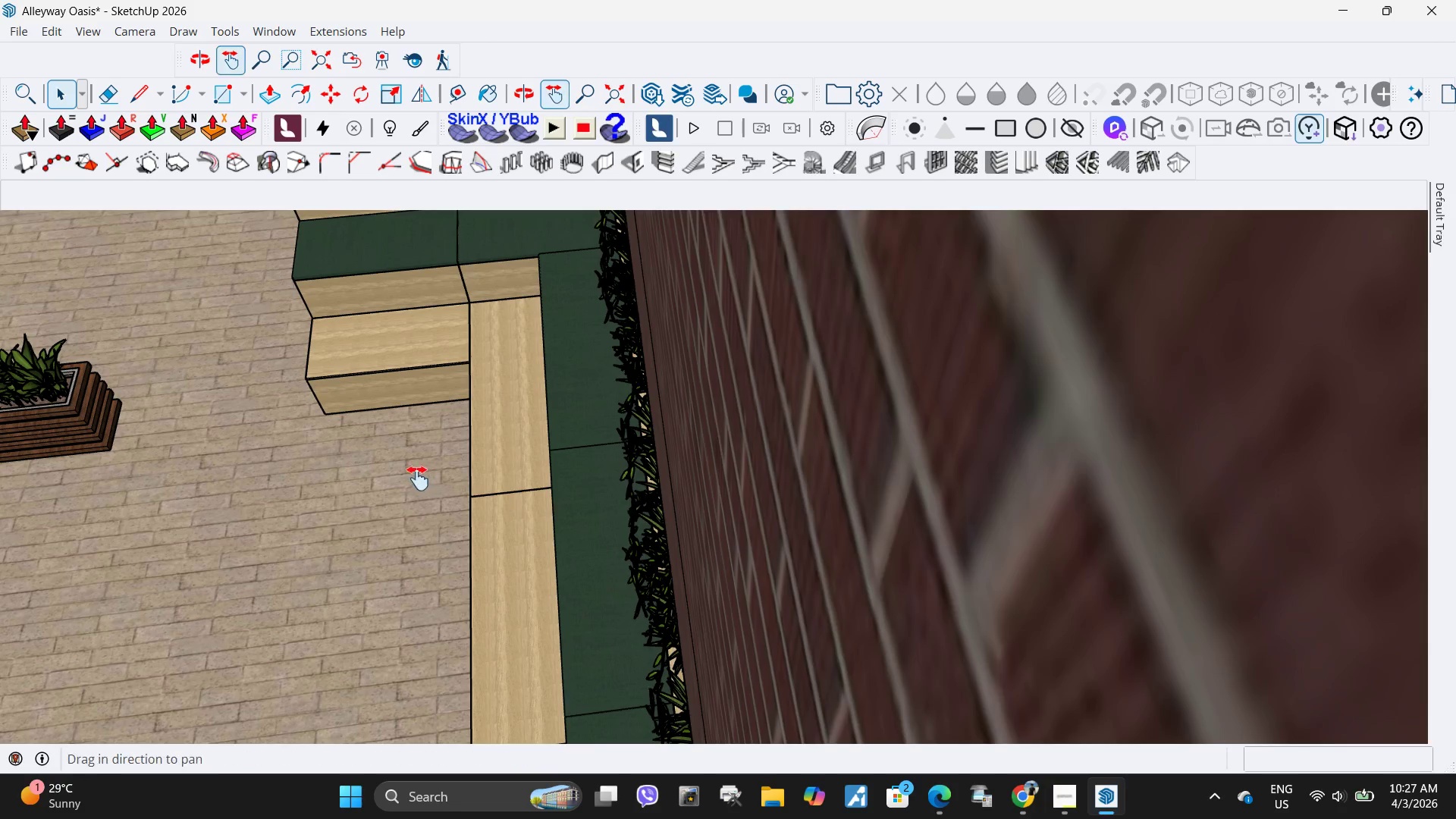 
left_click_drag(start_coordinate=[418, 479], to_coordinate=[868, 552])
 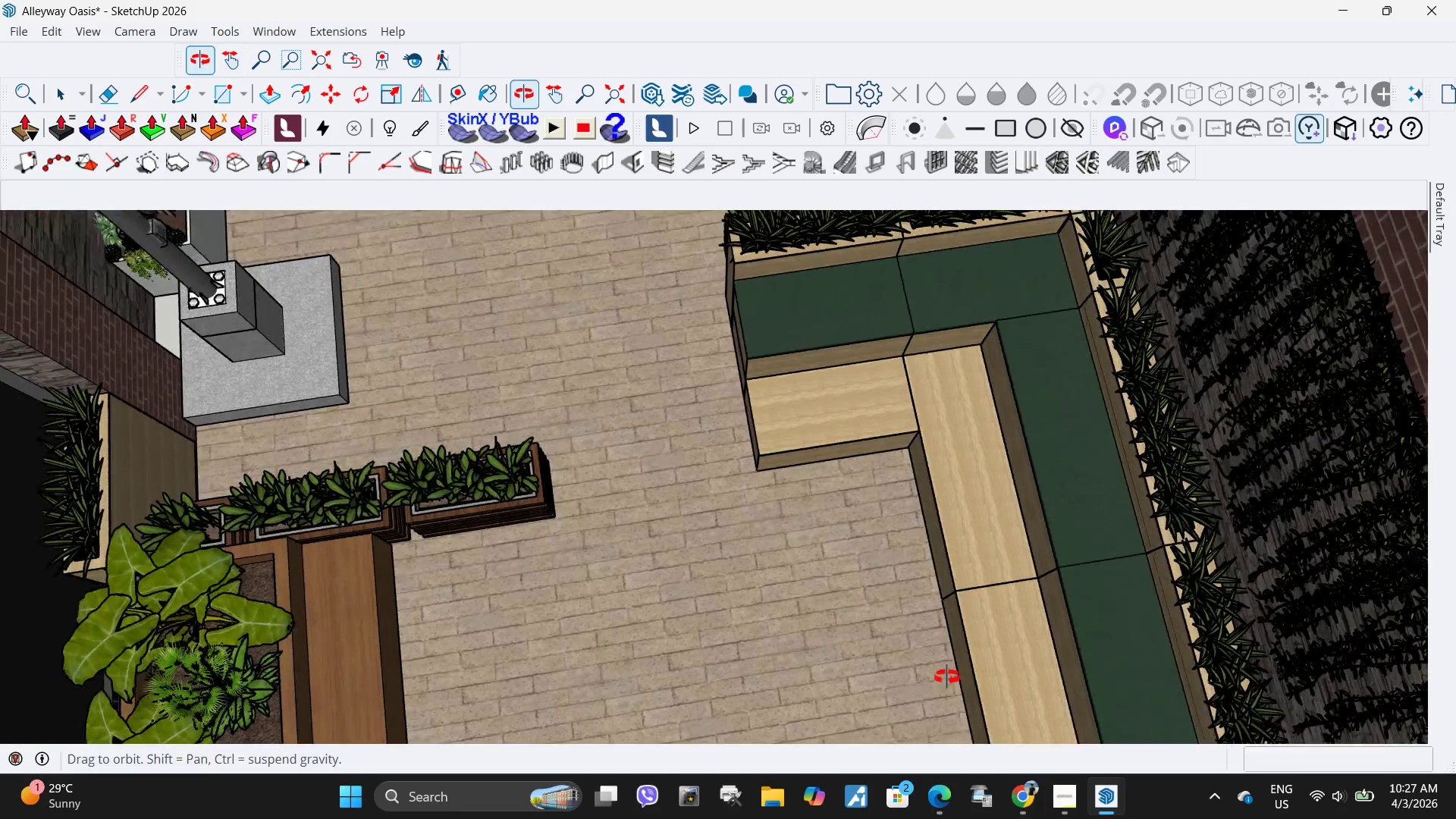 
scroll: coordinate [798, 550], scroll_direction: down, amount: 11.0
 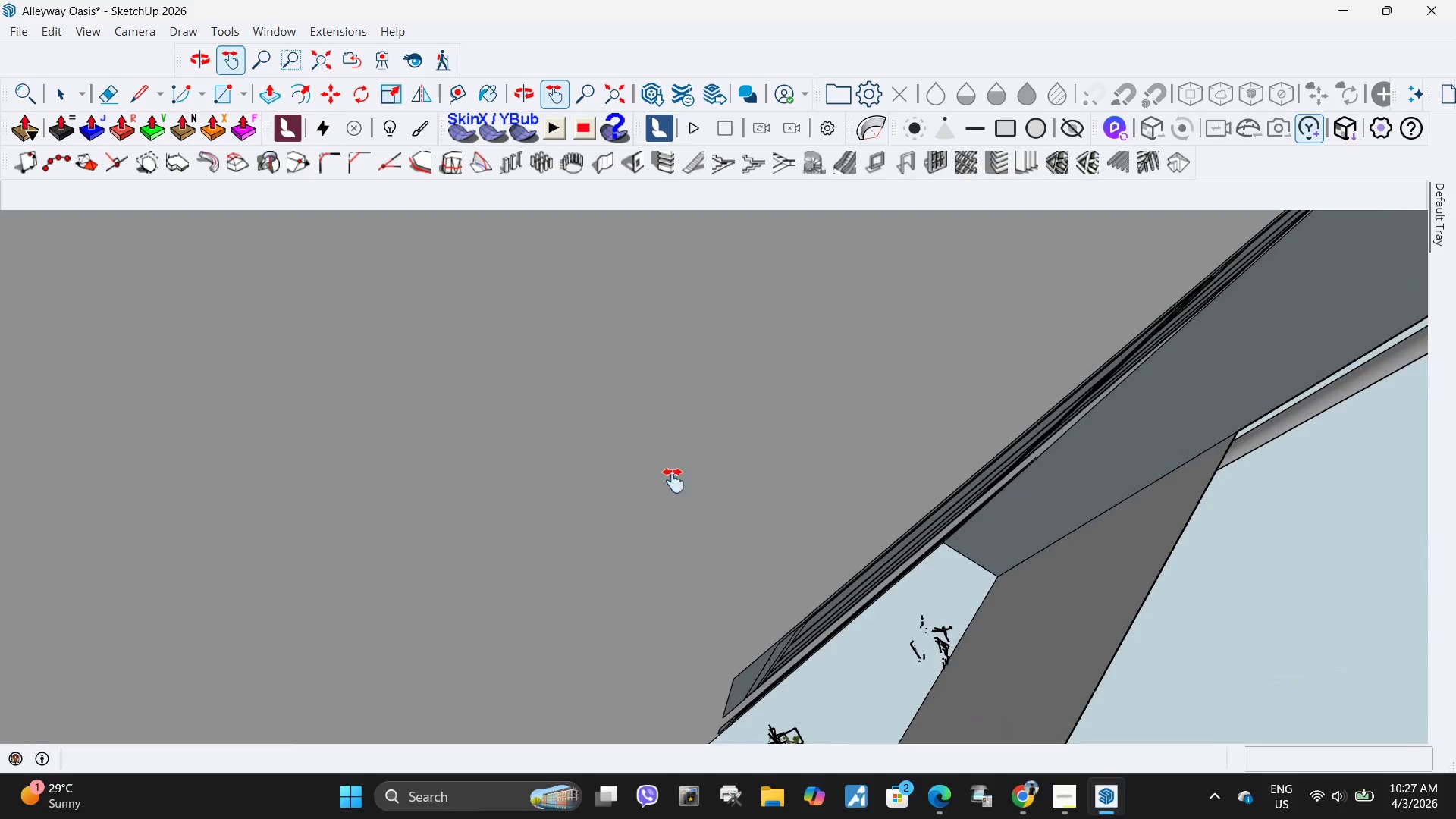 
left_click_drag(start_coordinate=[675, 495], to_coordinate=[1393, 556])
 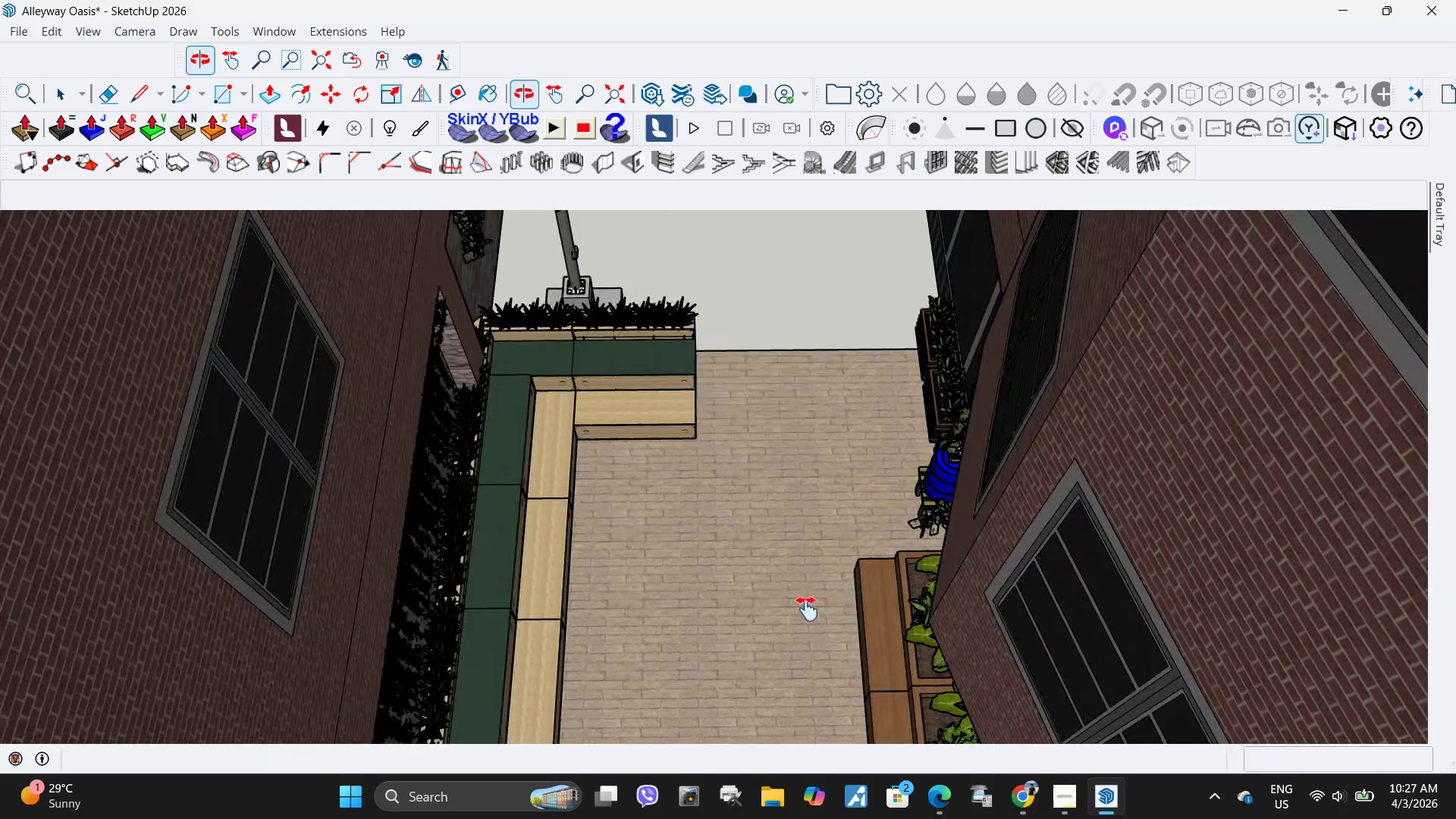 
left_click_drag(start_coordinate=[804, 611], to_coordinate=[911, 333])
 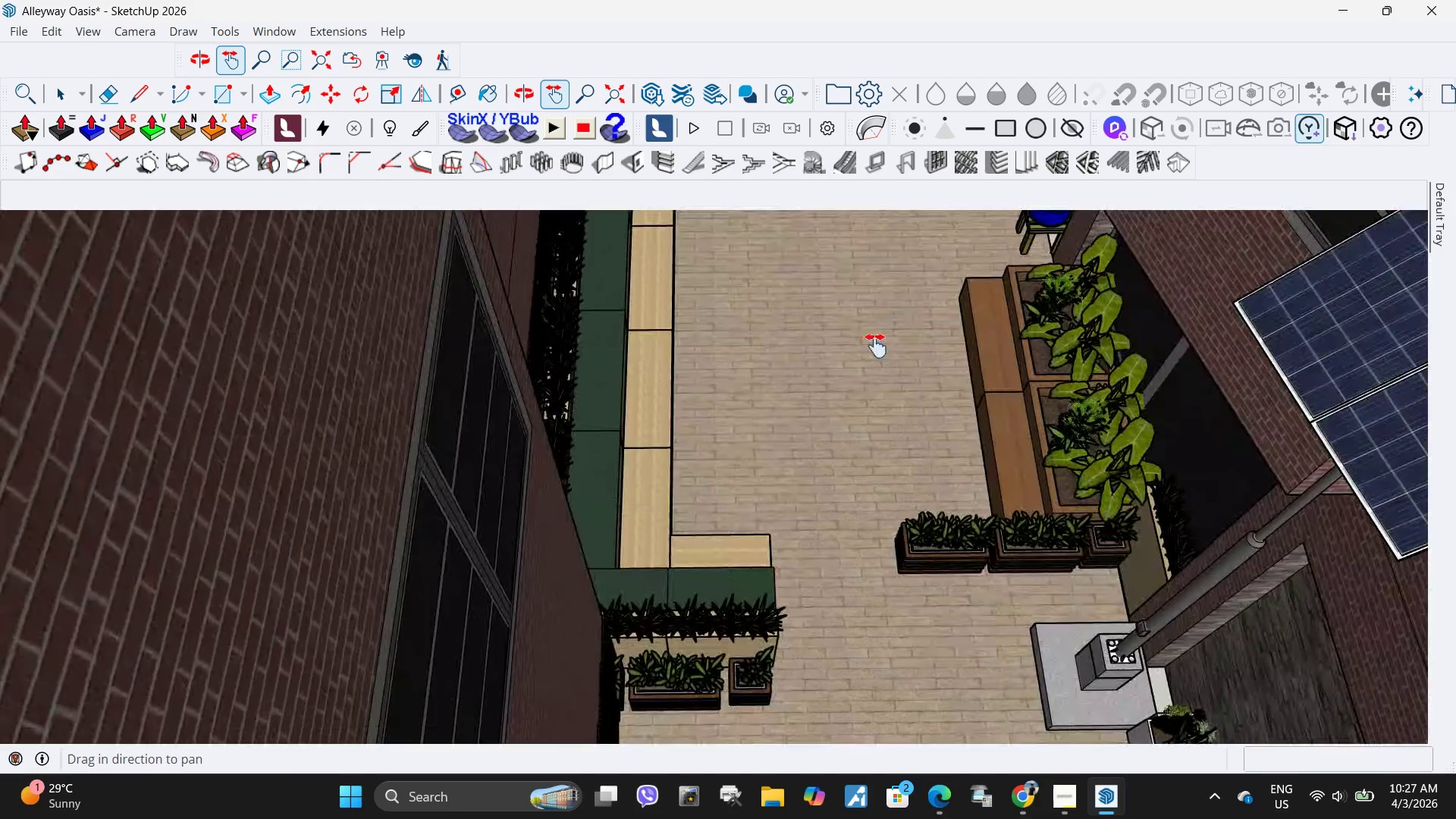 
scroll: coordinate [952, 356], scroll_direction: down, amount: 10.0
 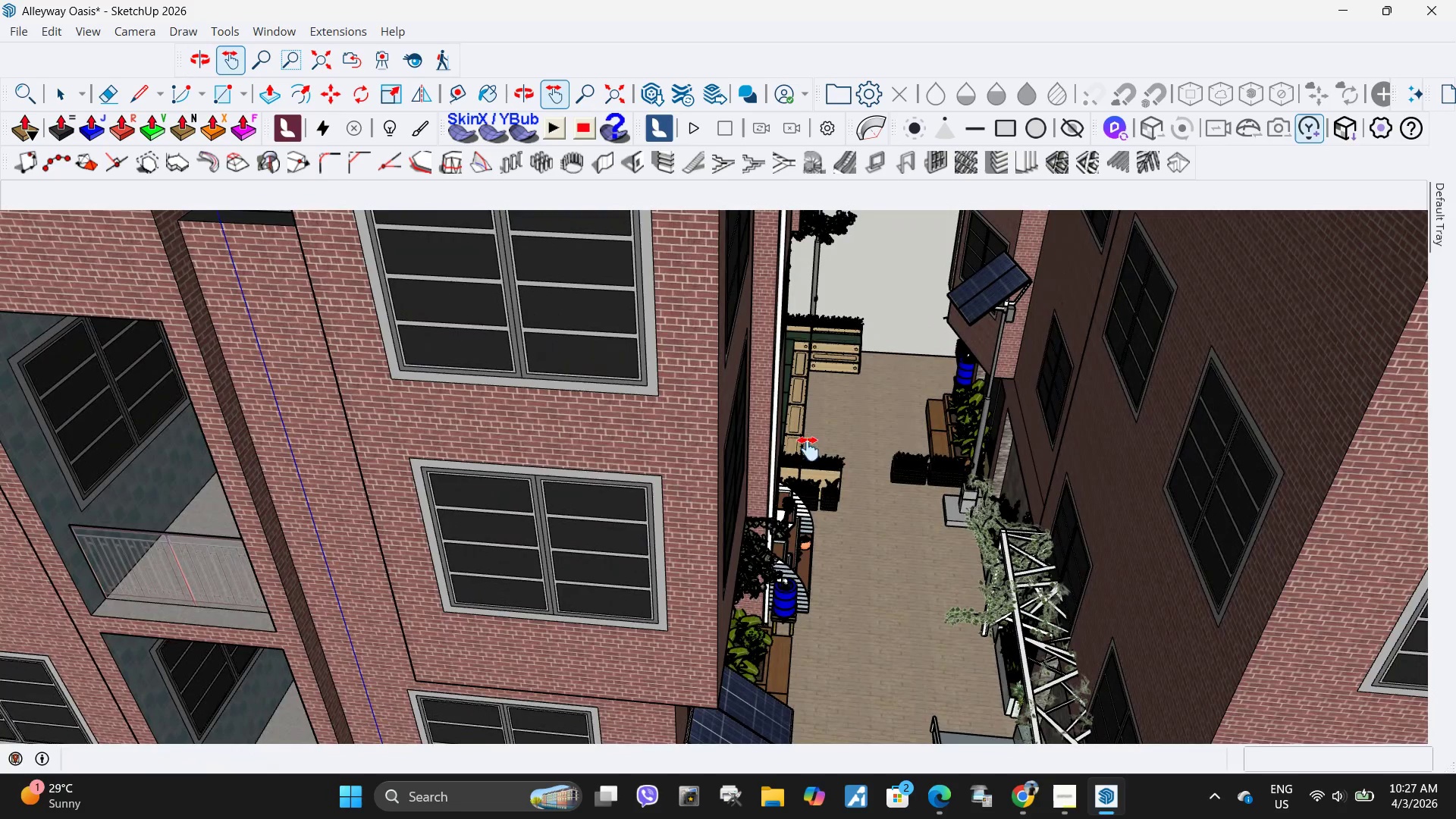 
left_click_drag(start_coordinate=[894, 530], to_coordinate=[821, 454])
 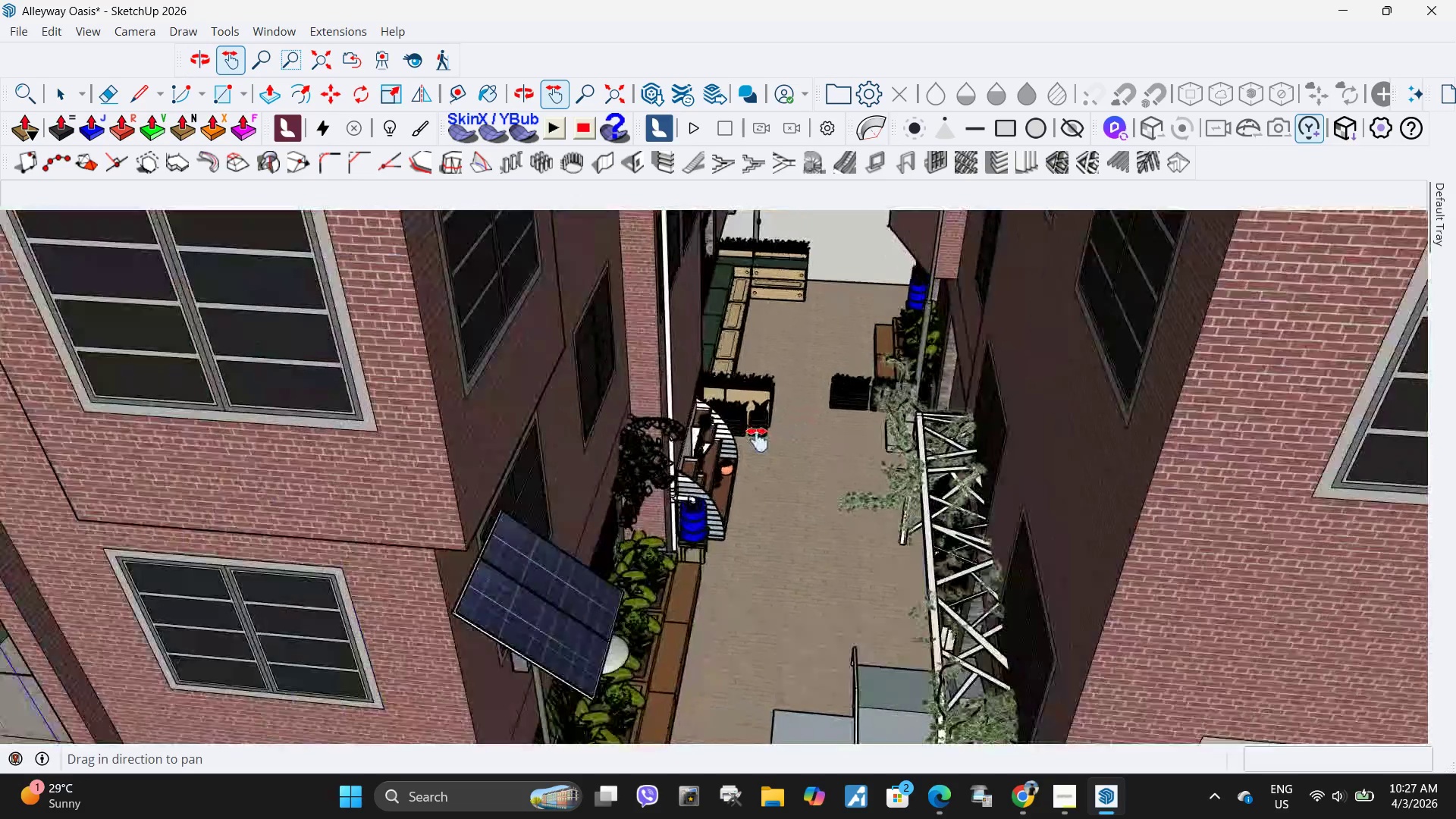 
scroll: coordinate [758, 440], scroll_direction: up, amount: 5.0
 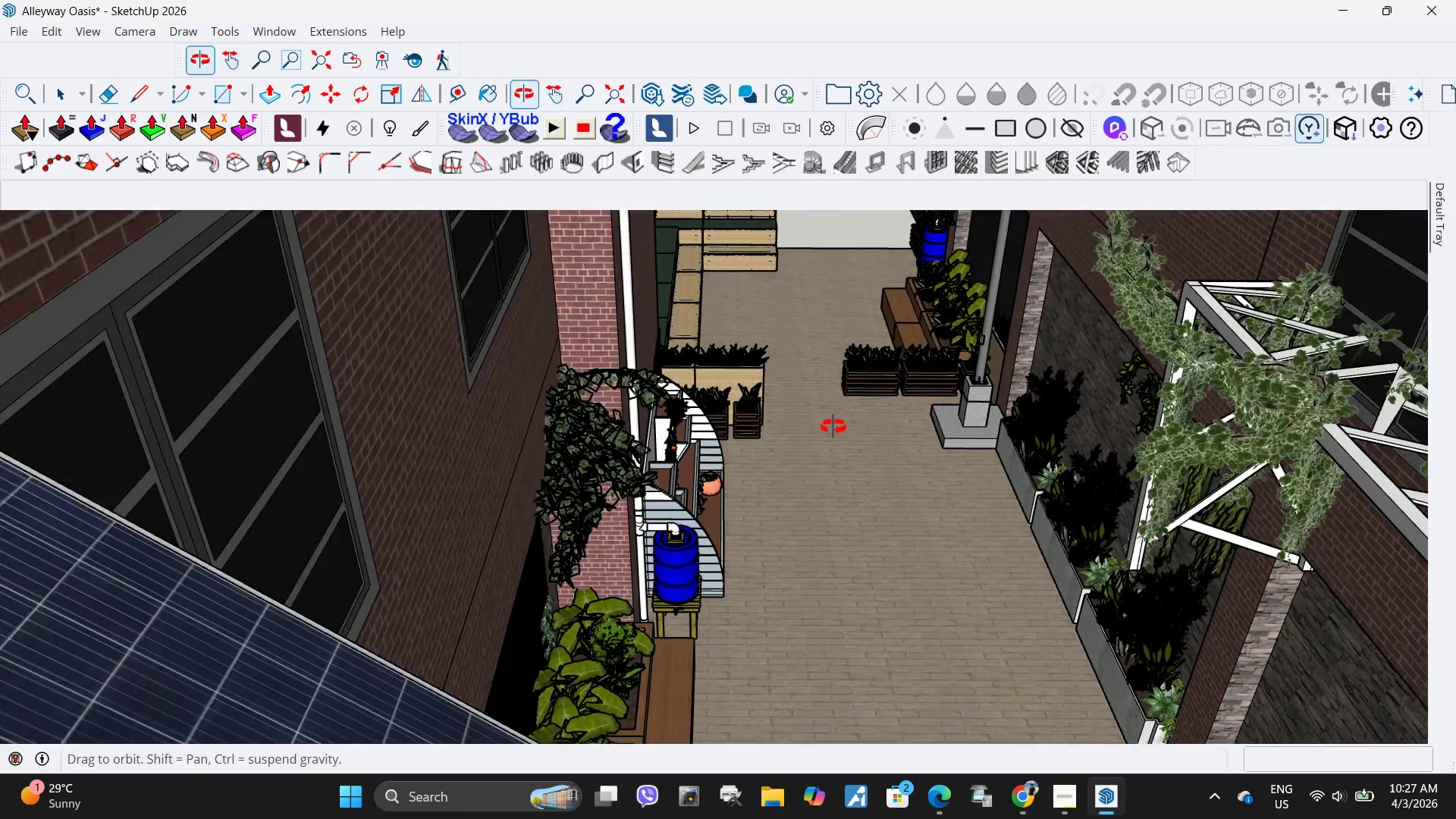 
left_click_drag(start_coordinate=[900, 382], to_coordinate=[851, 486])
 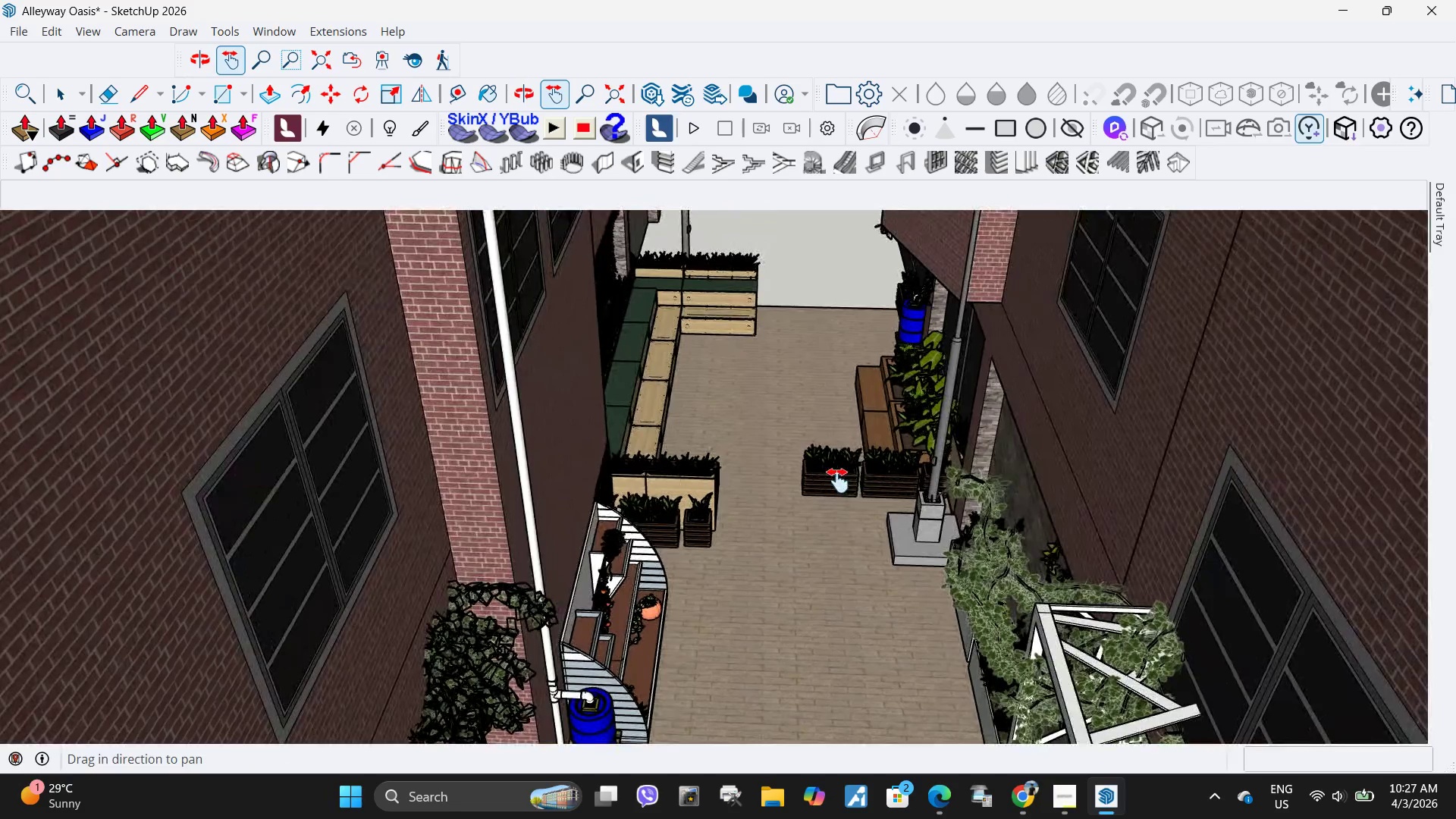 
scroll: coordinate [838, 481], scroll_direction: up, amount: 5.0
 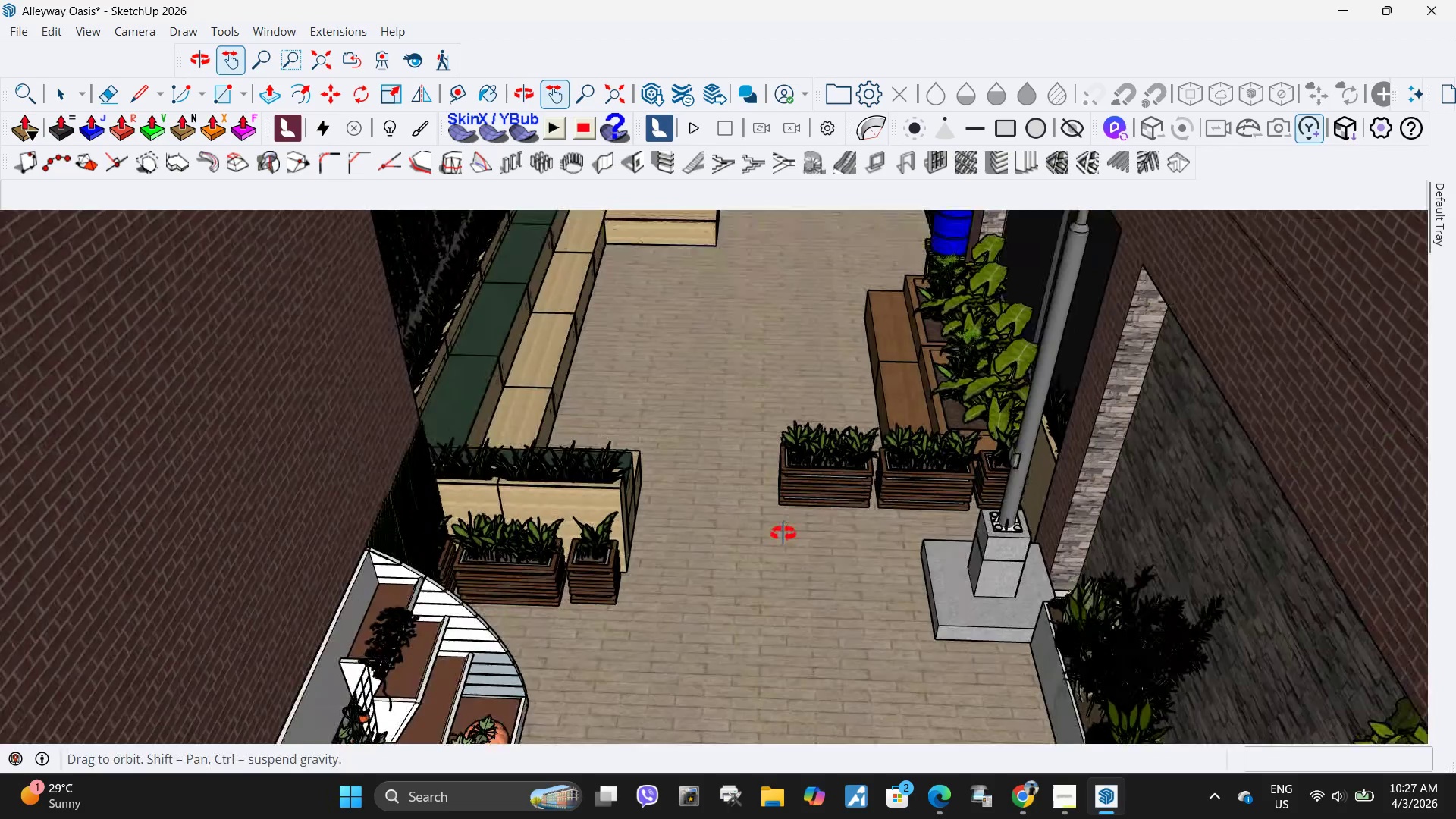 
key(Space)
 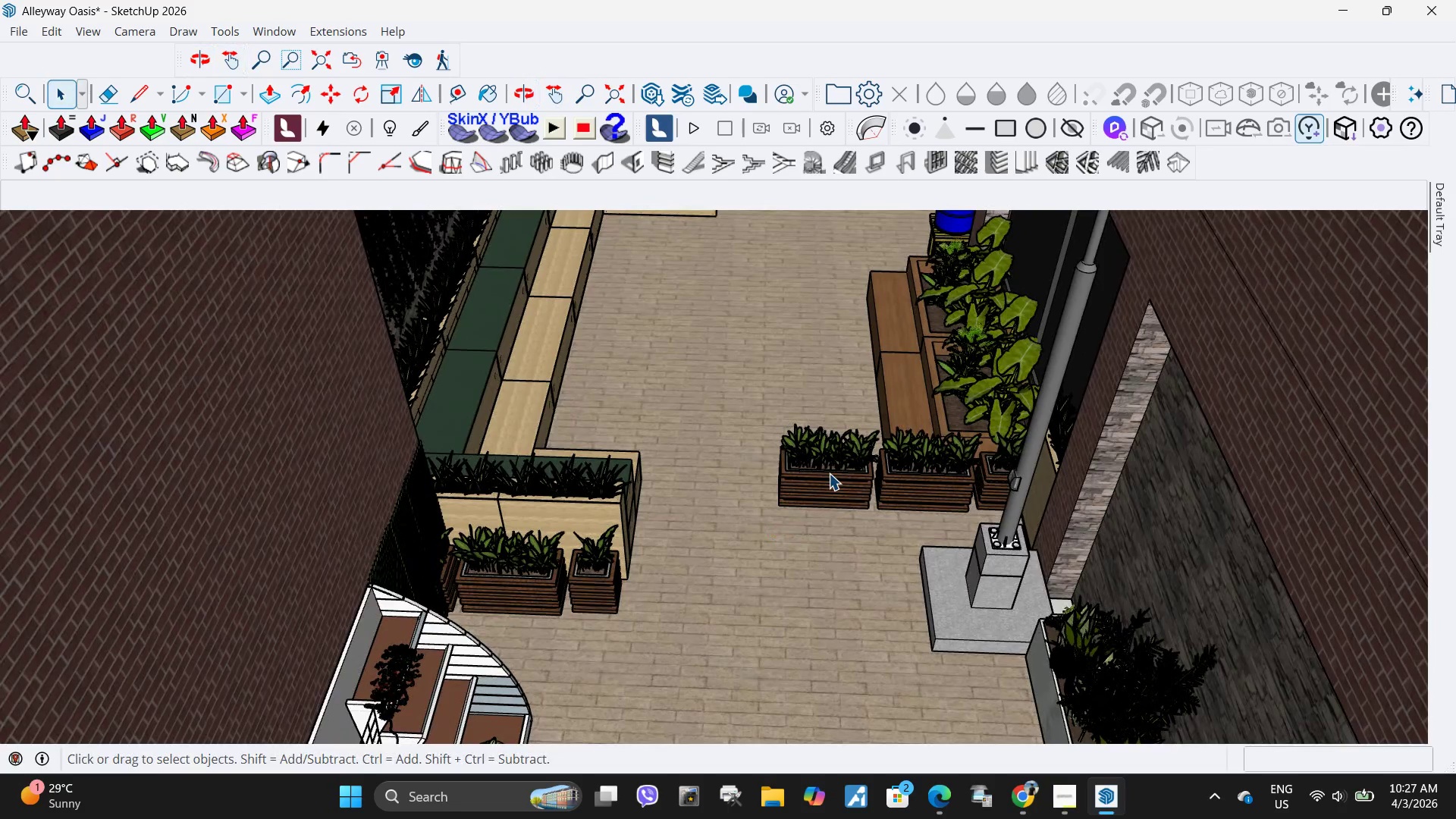 
double_click([829, 473])
 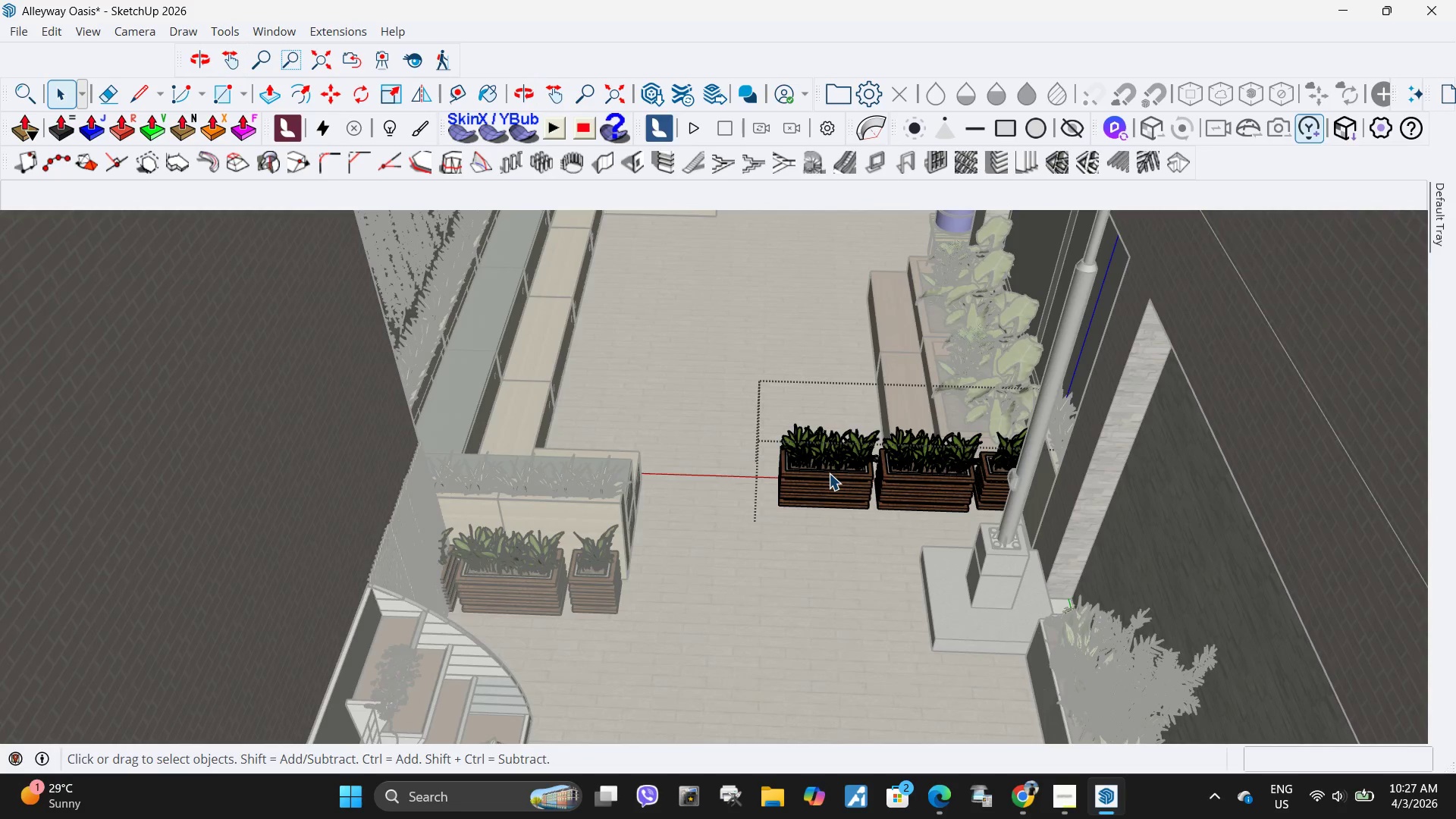 
triple_click([829, 473])
 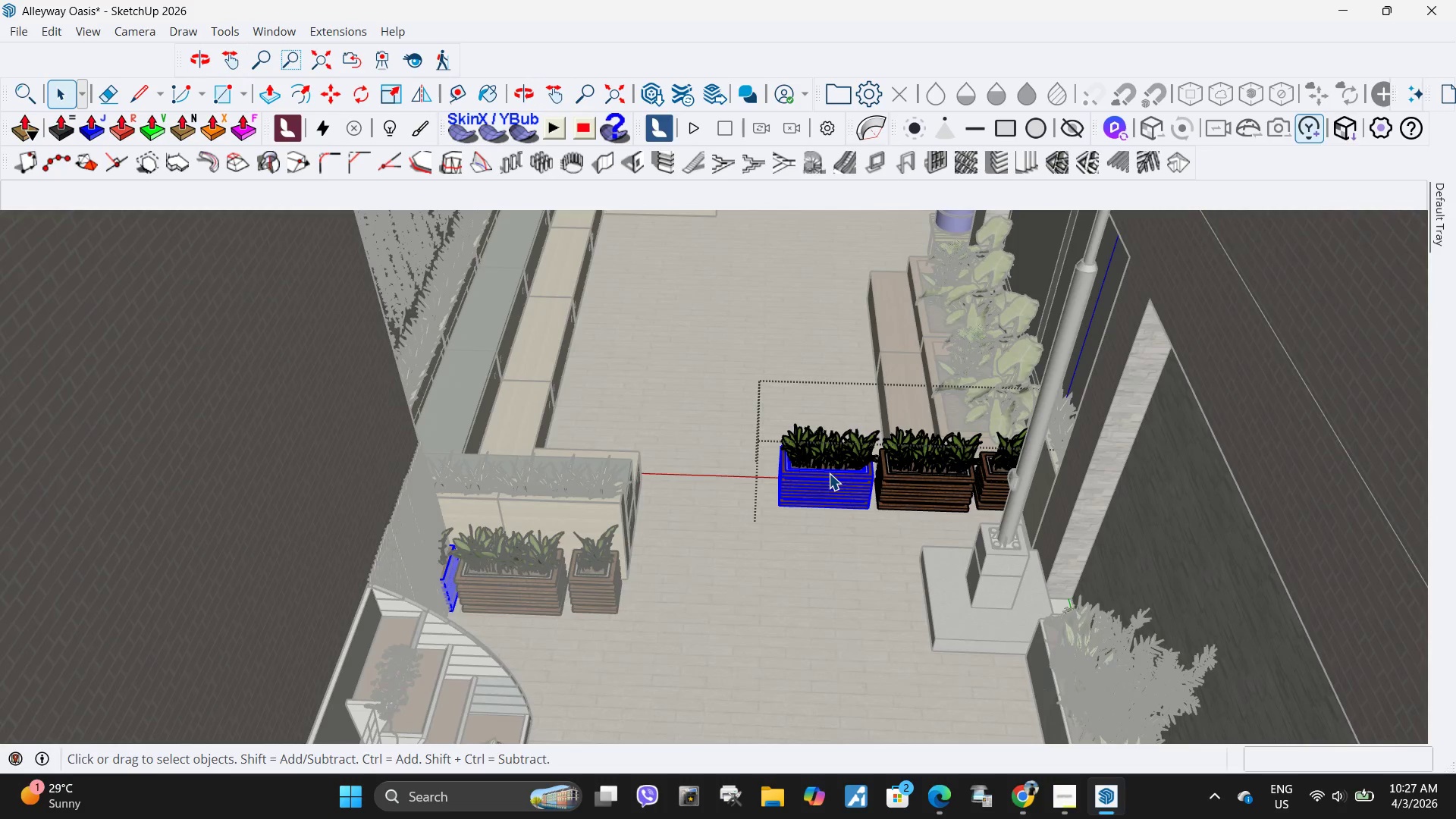 
key(Escape)
 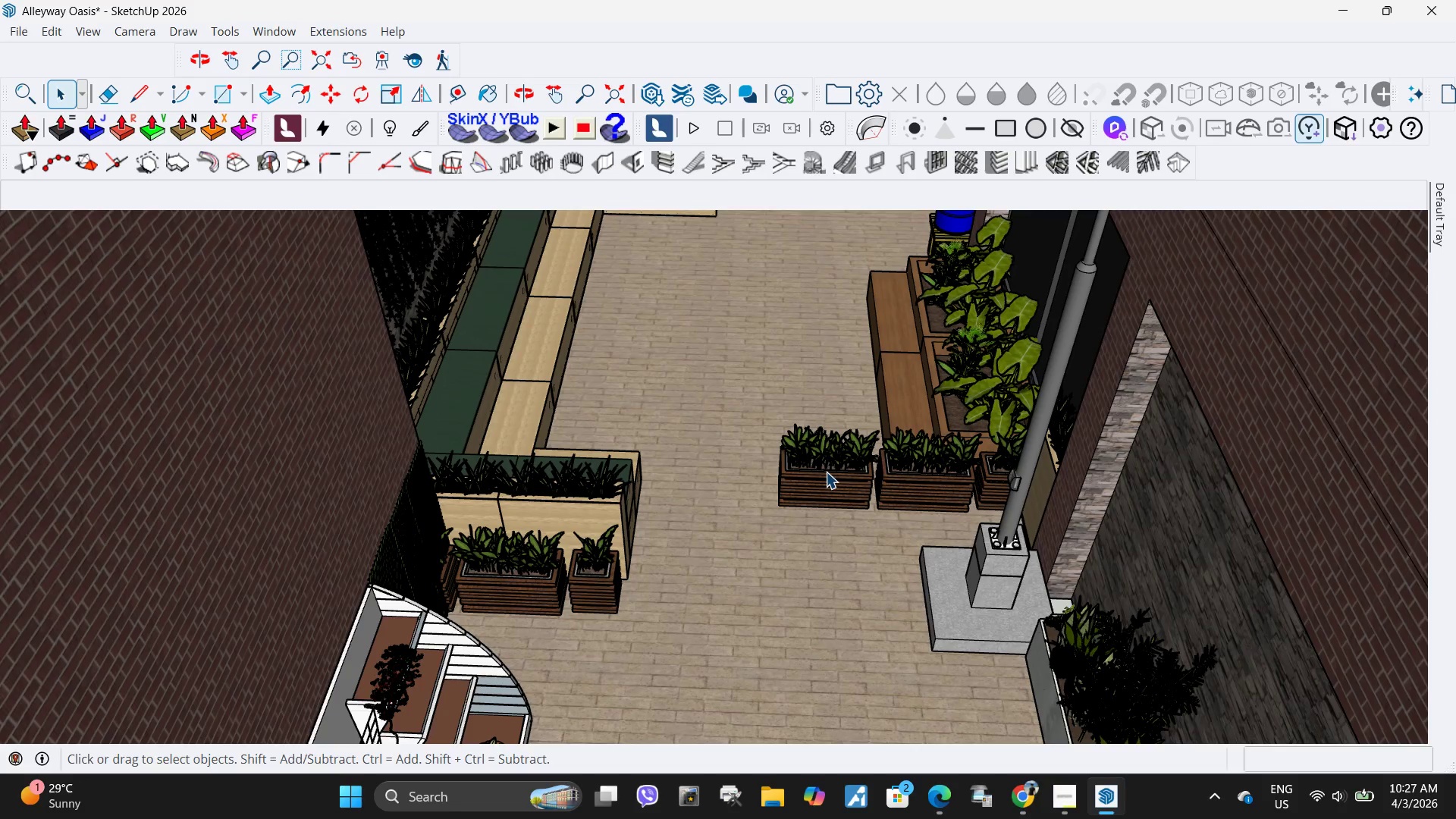 
key(Escape)
 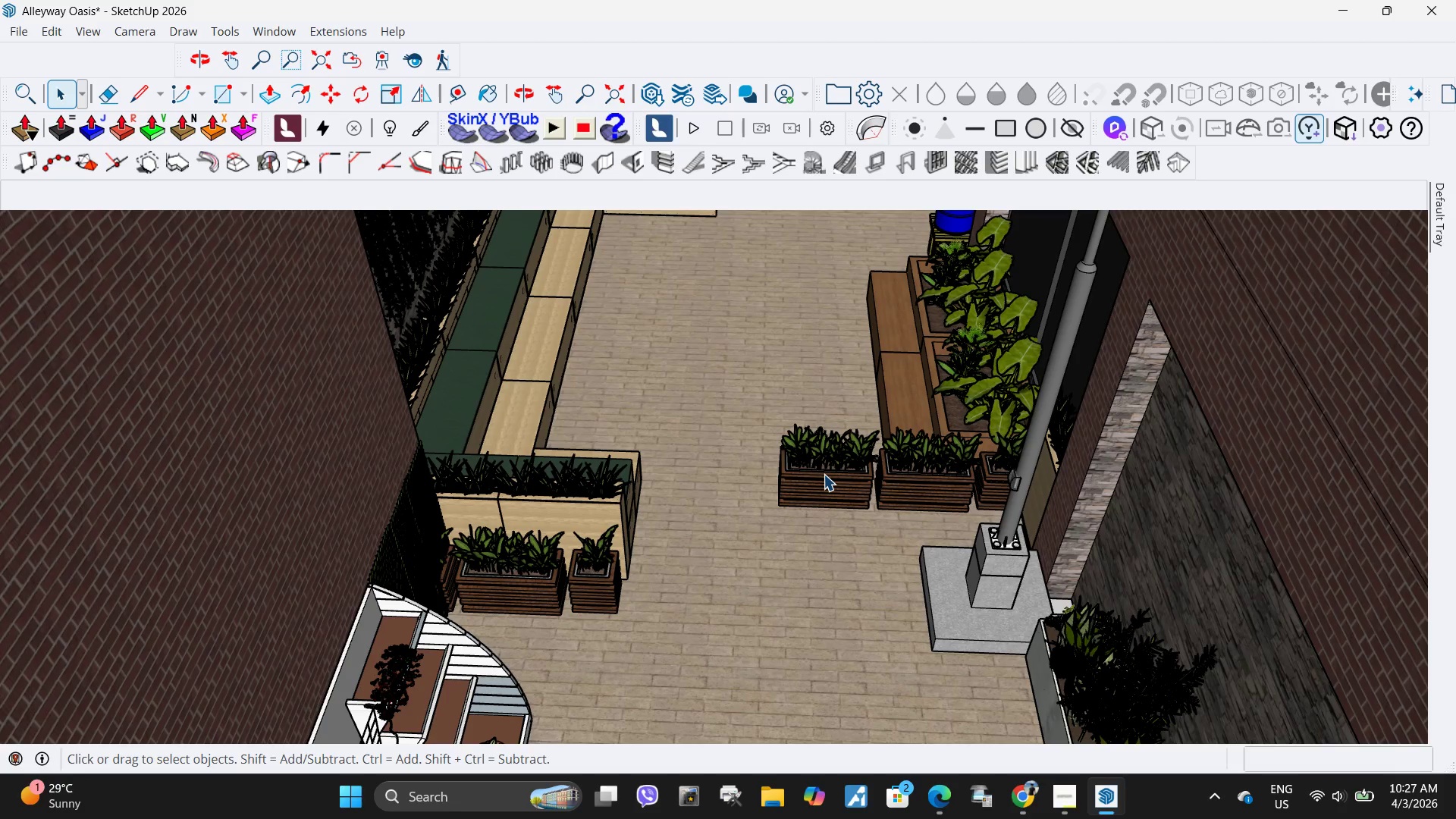 
left_click([824, 474])
 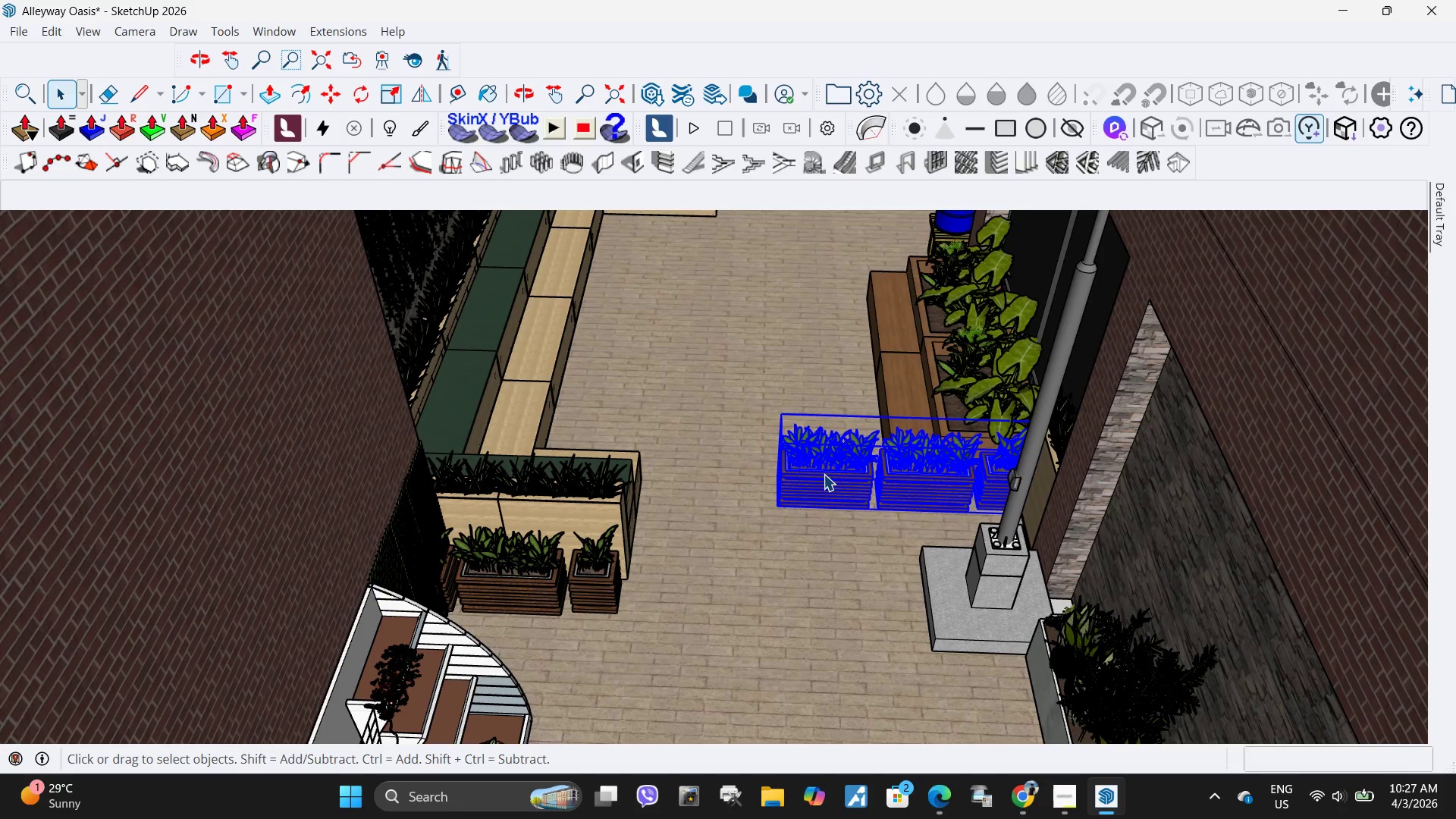 
right_click([824, 474])
 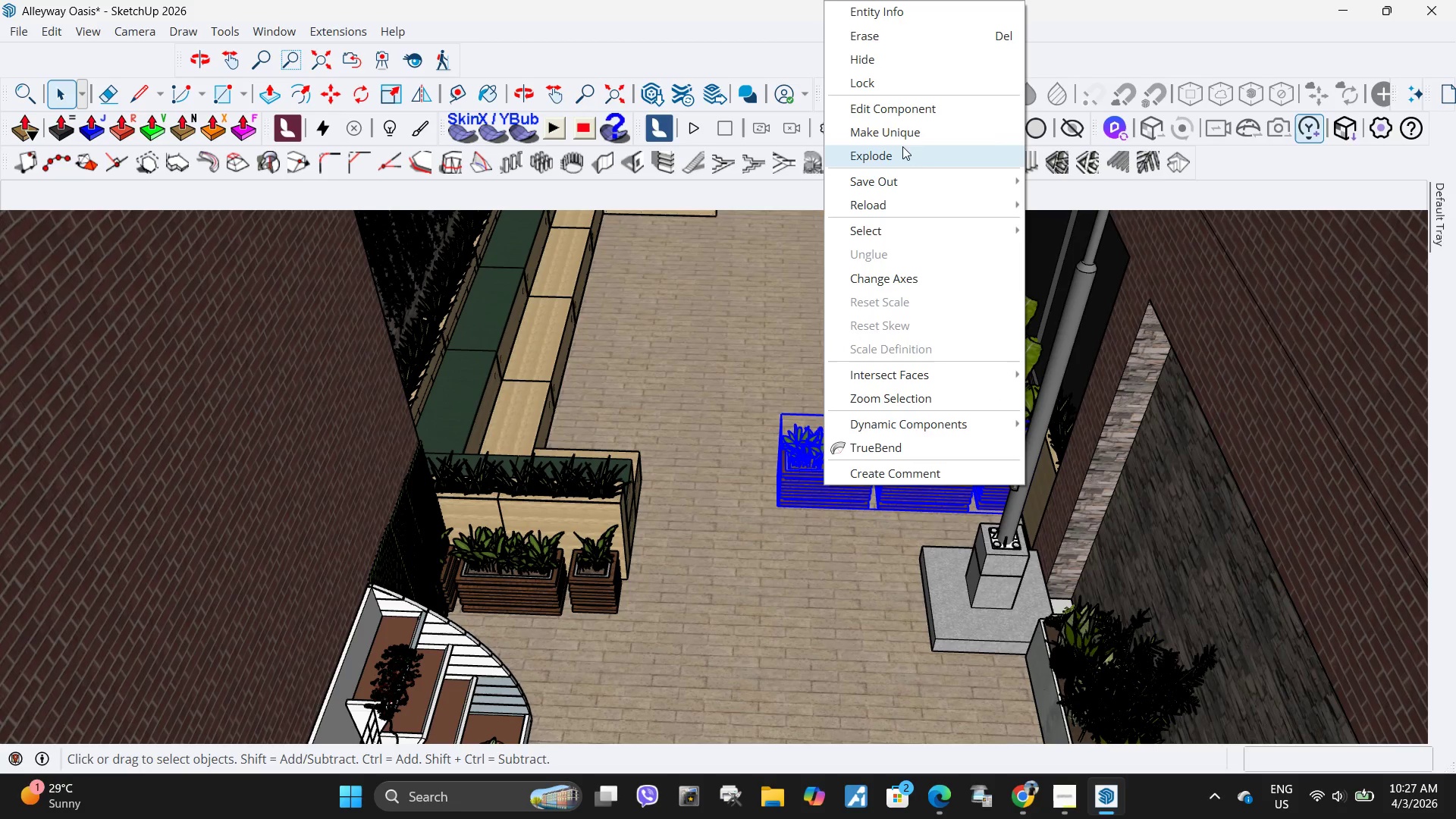 
left_click([905, 137])
 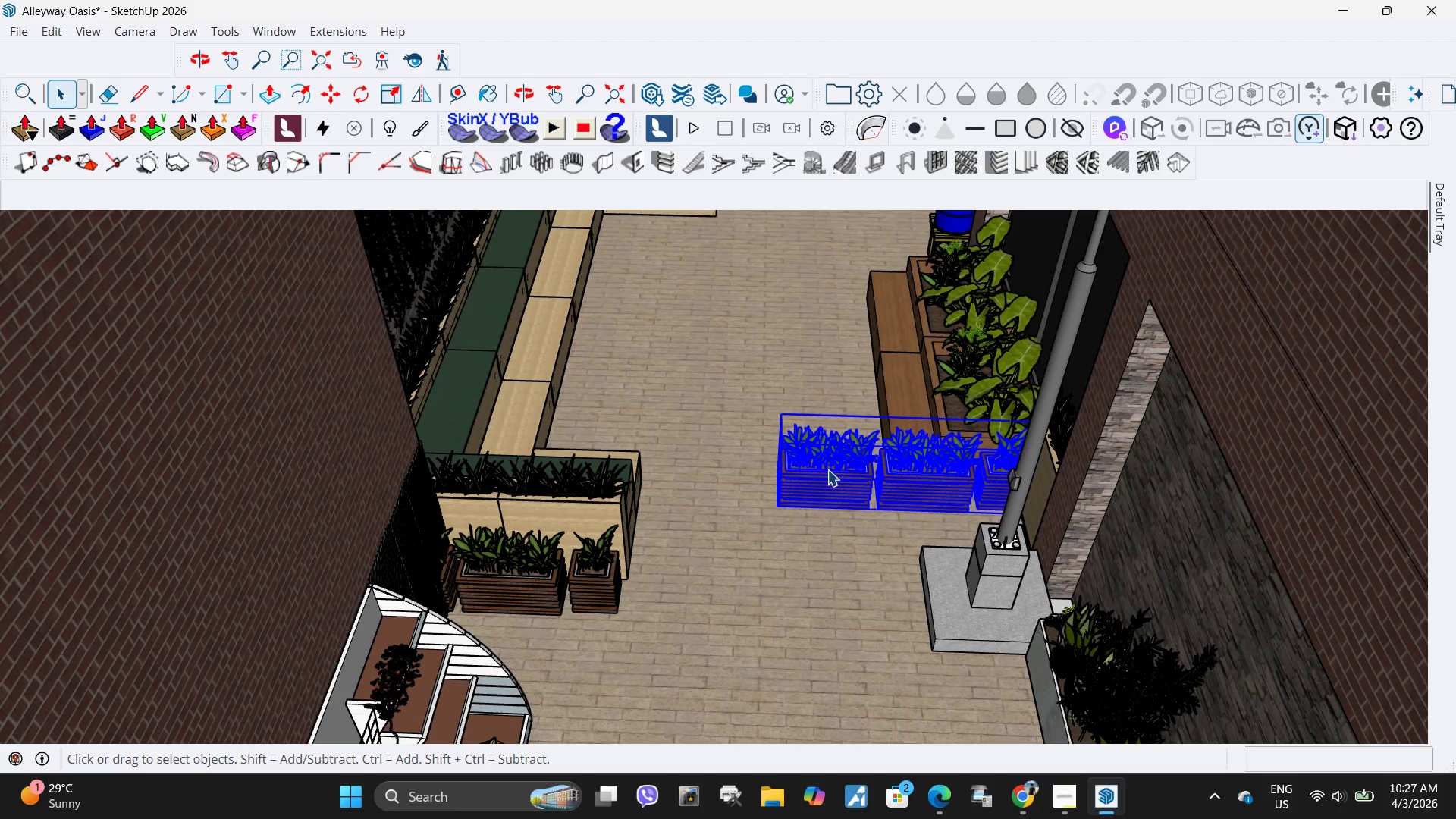 
double_click([824, 479])
 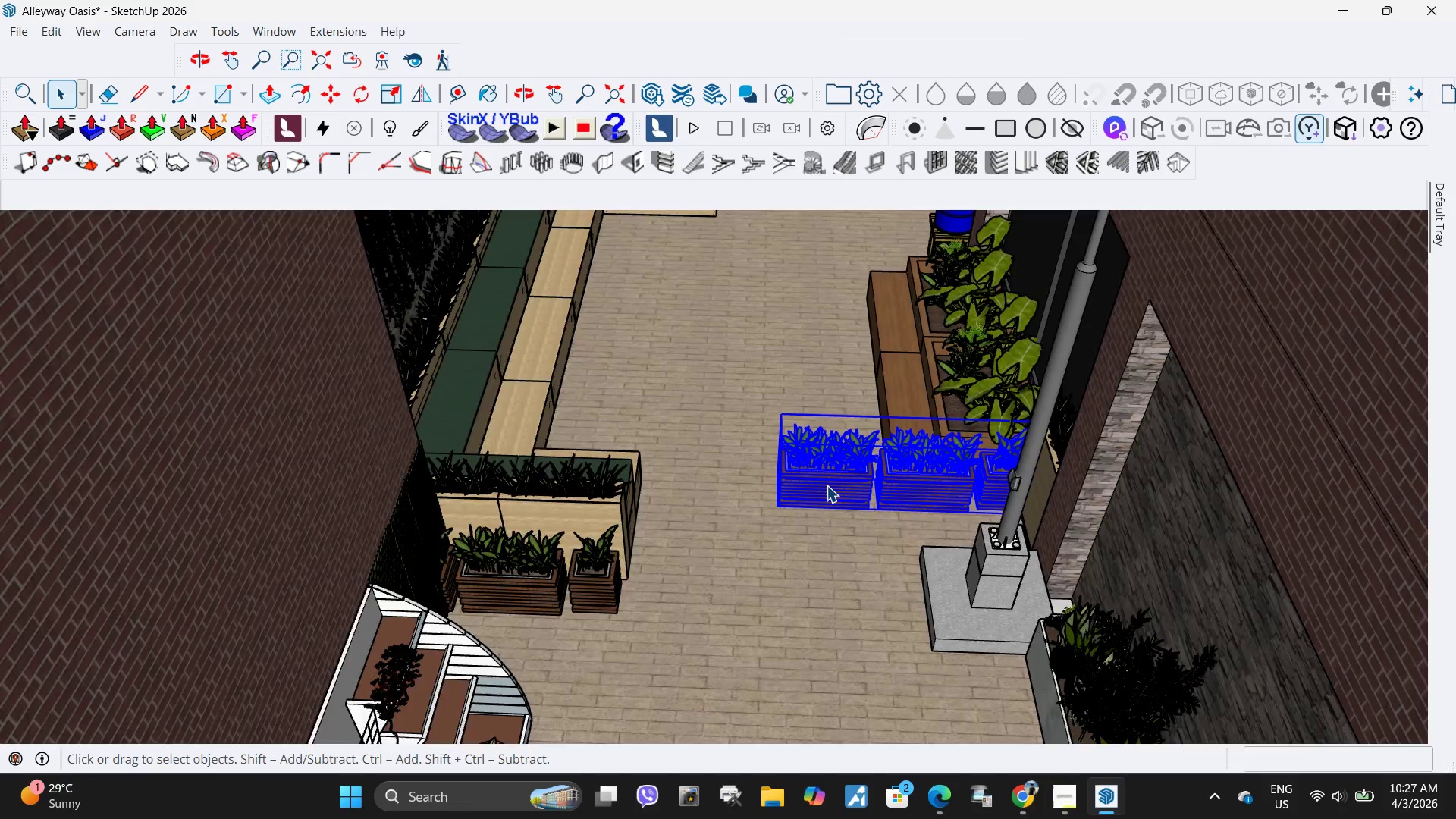 
triple_click([827, 485])
 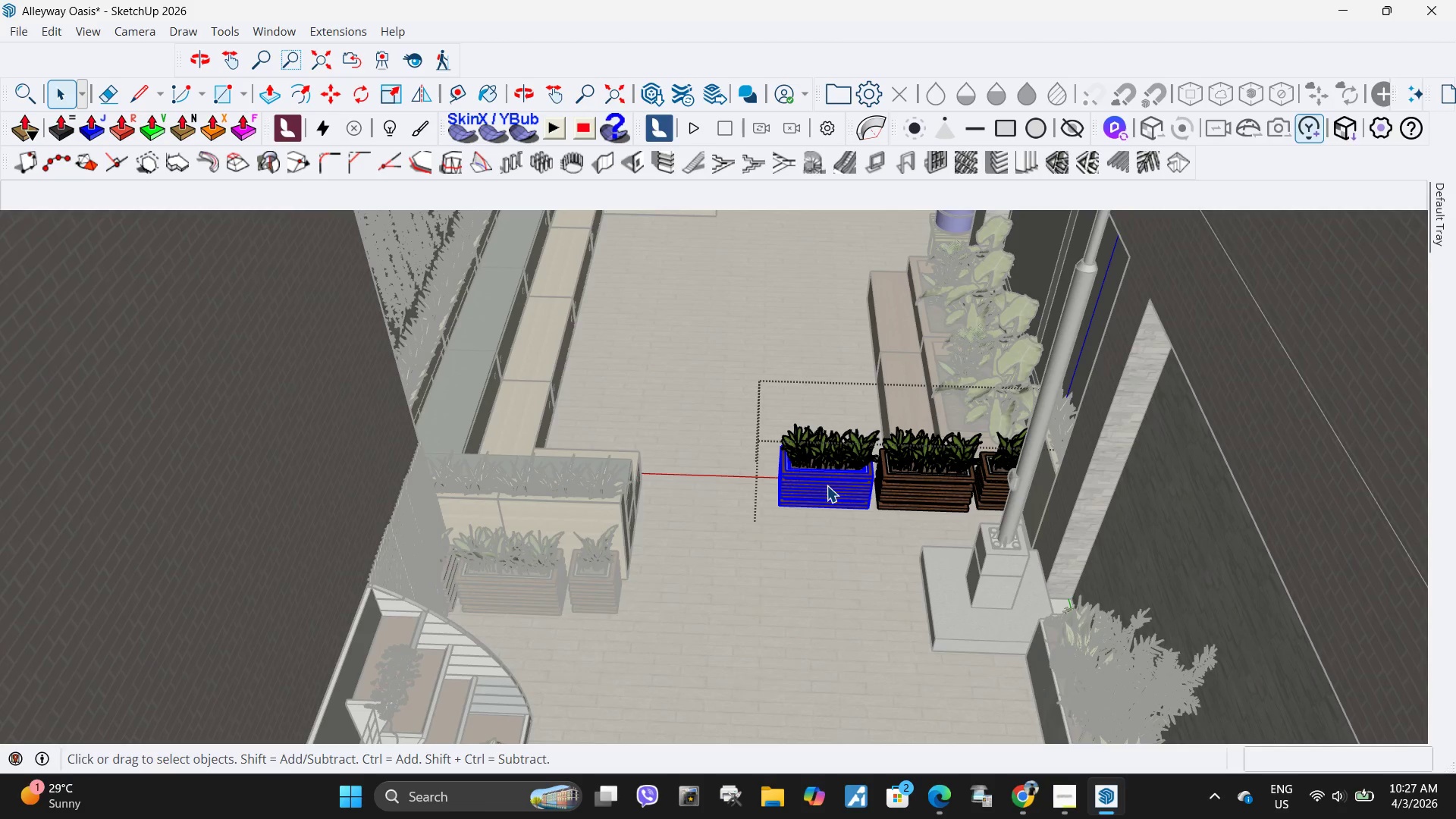 
key(Delete)
 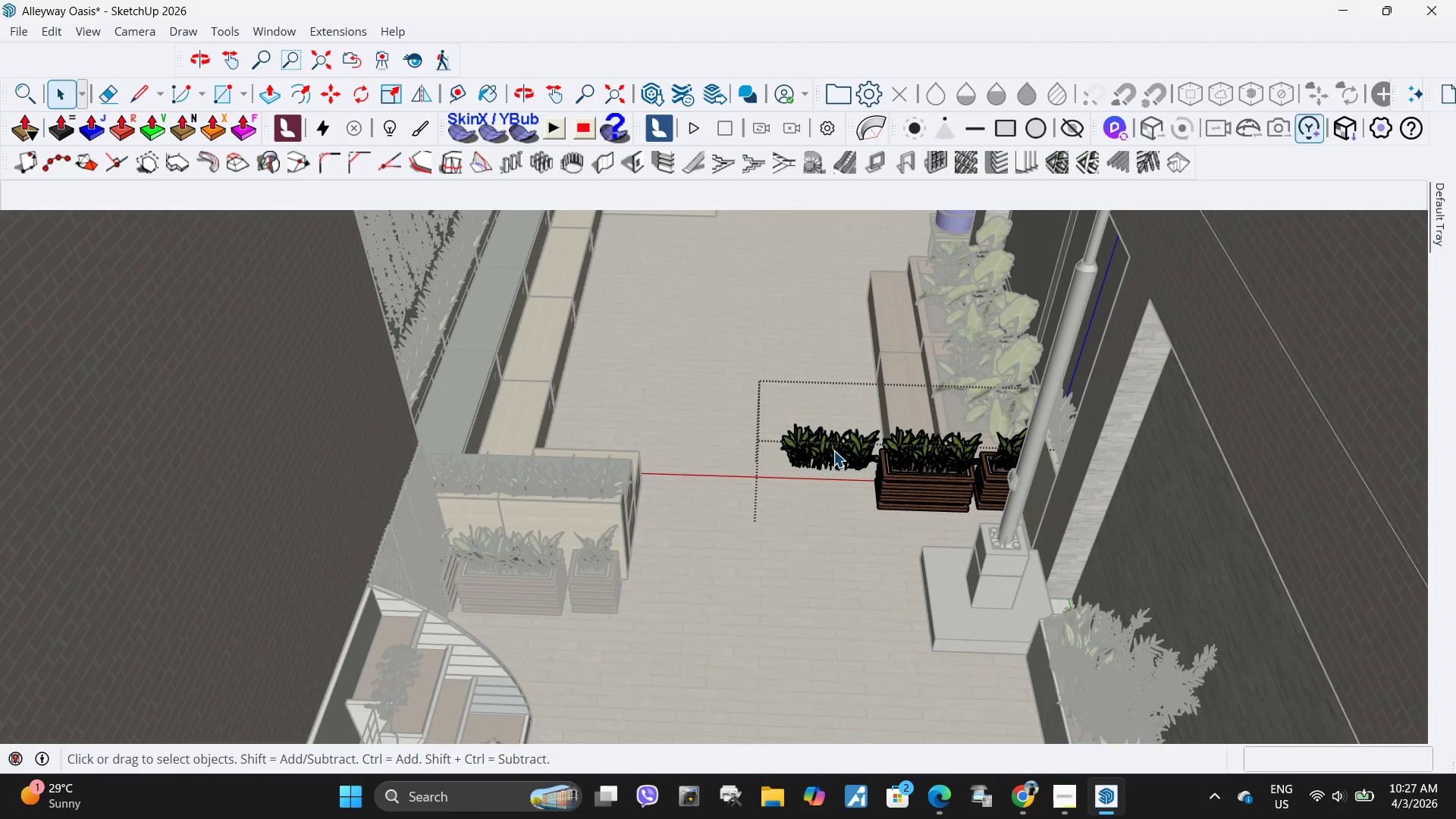 
left_click([834, 447])
 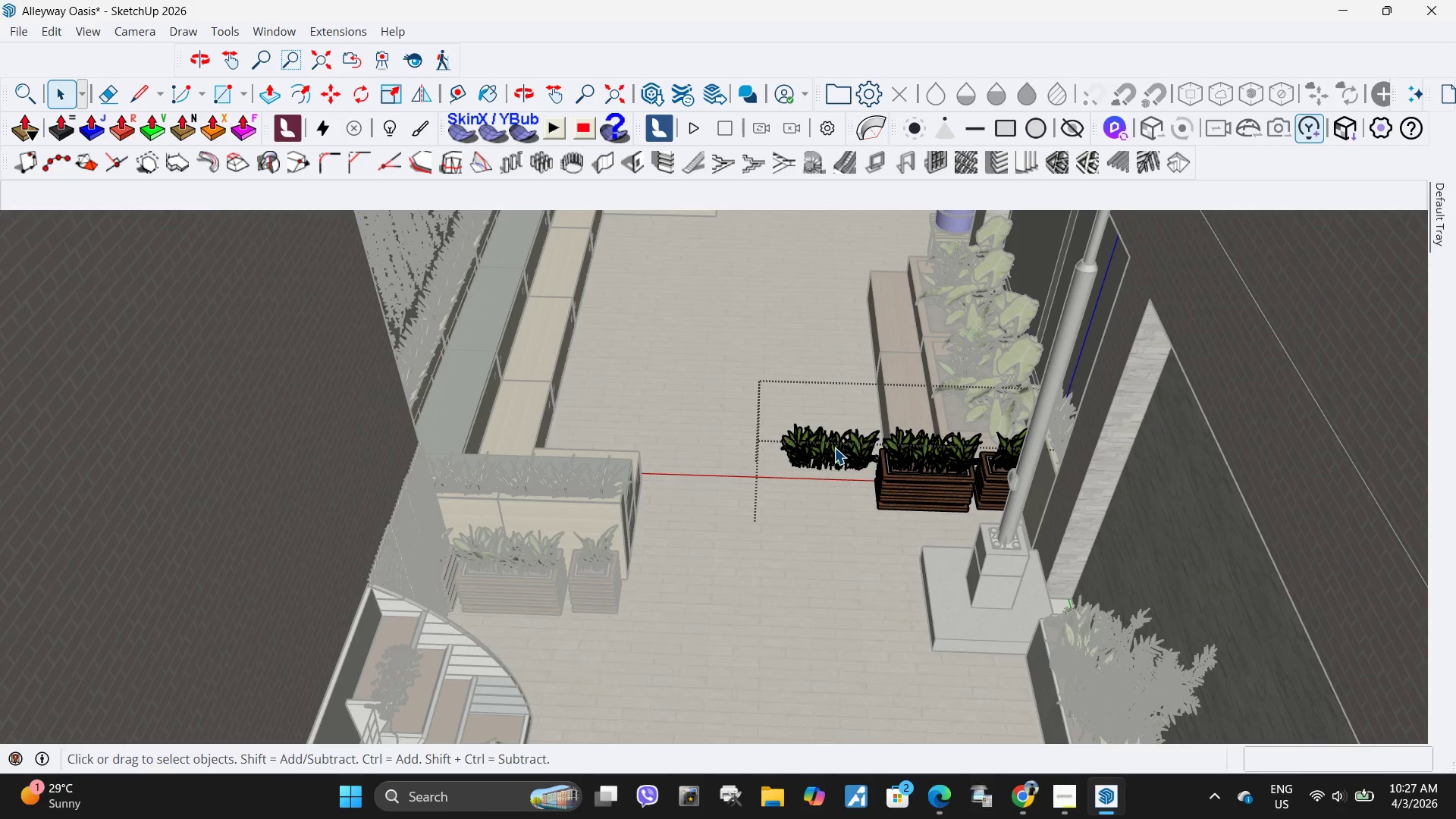 
key(Delete)
 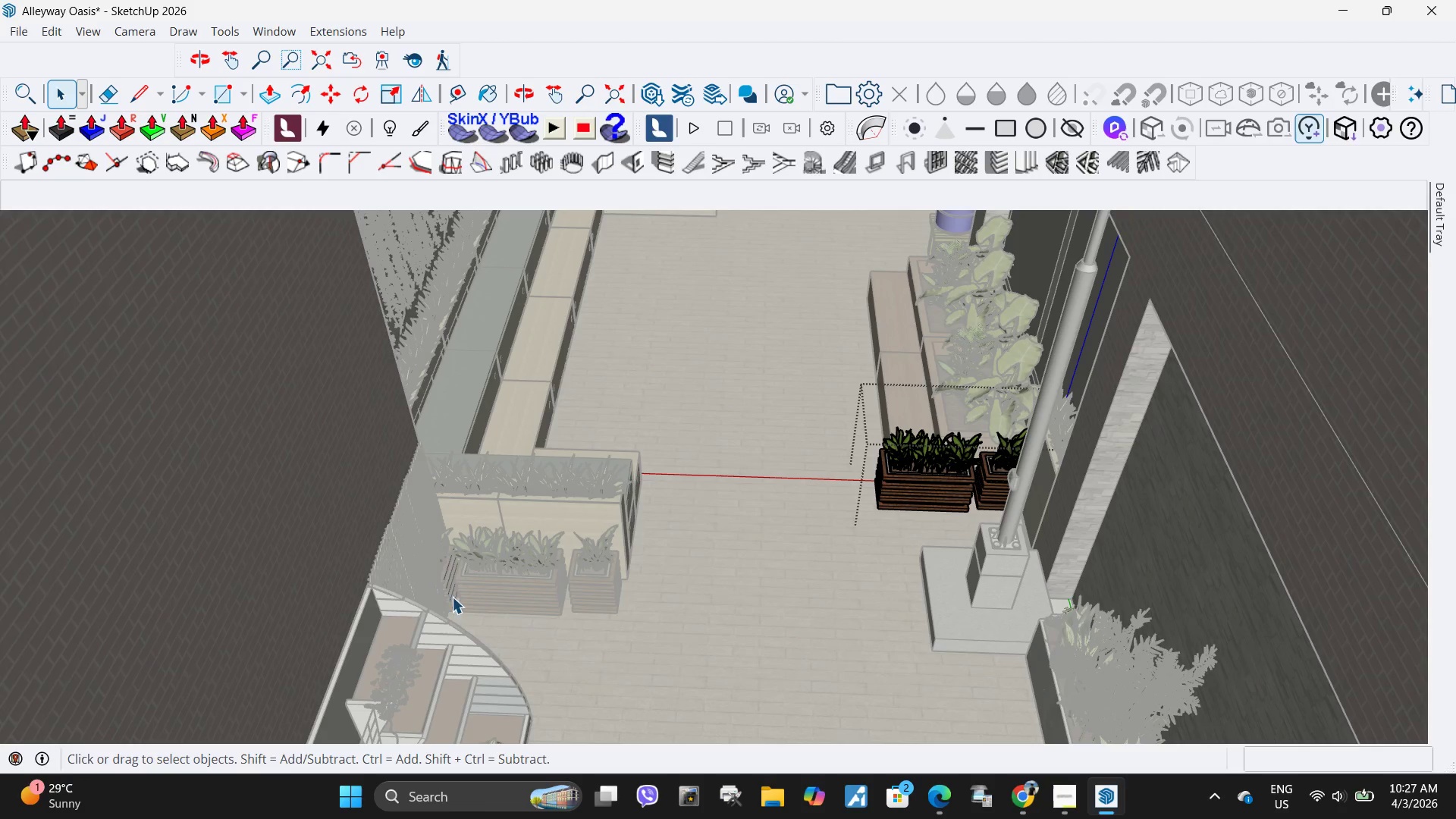 
key(Escape)
 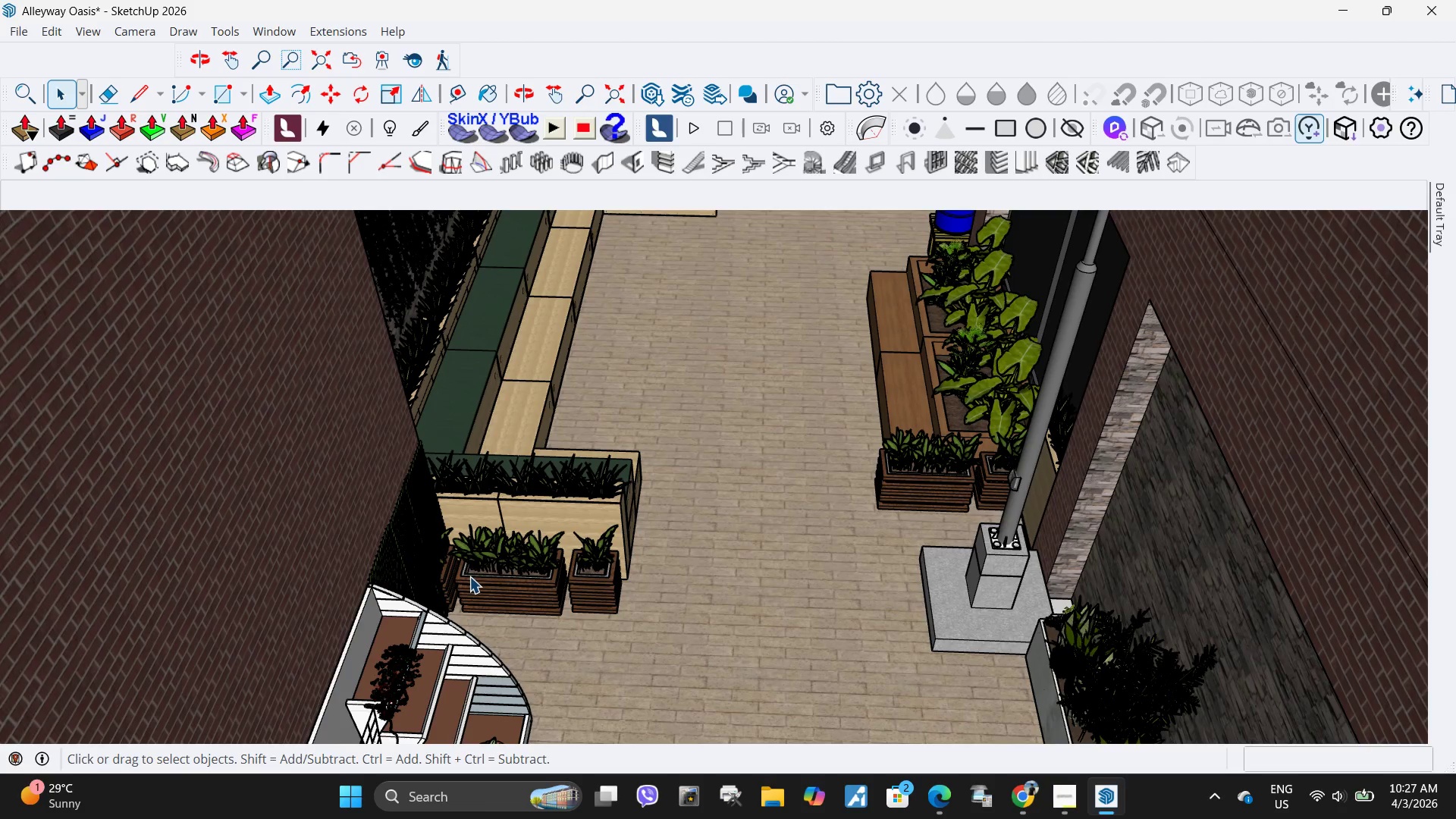 
left_click([469, 576])
 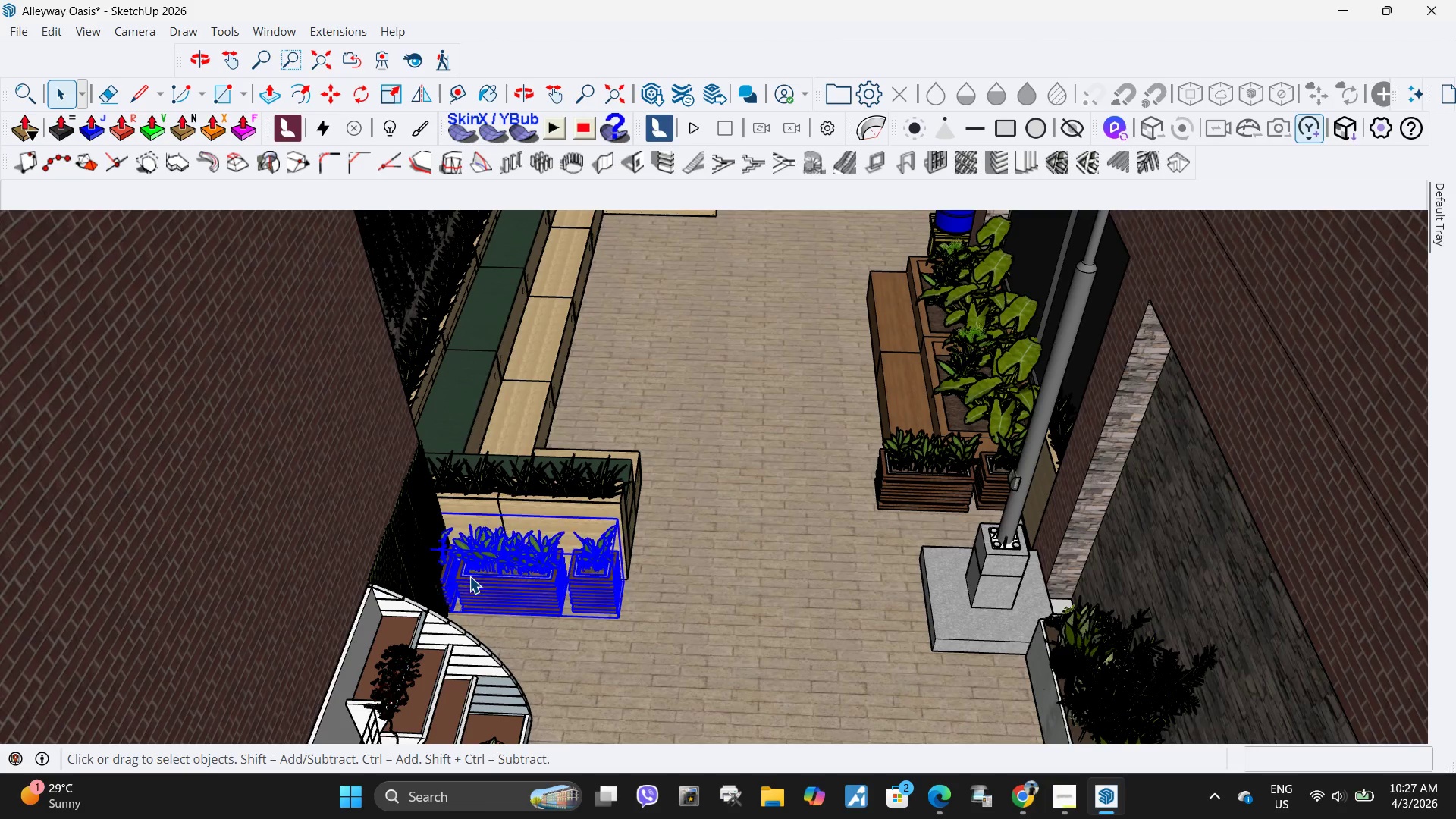 
right_click([469, 576])
 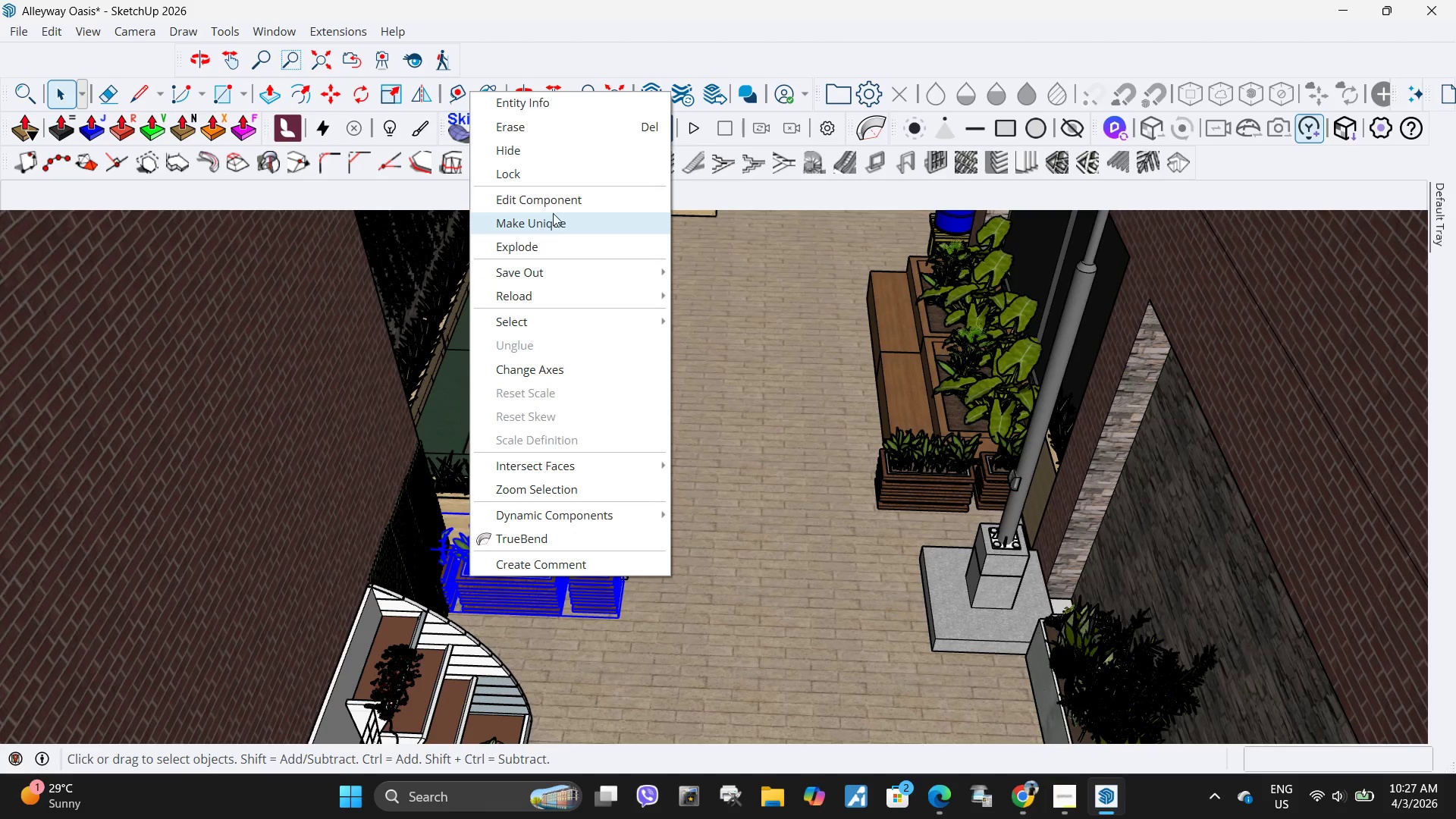 
left_click([549, 220])
 